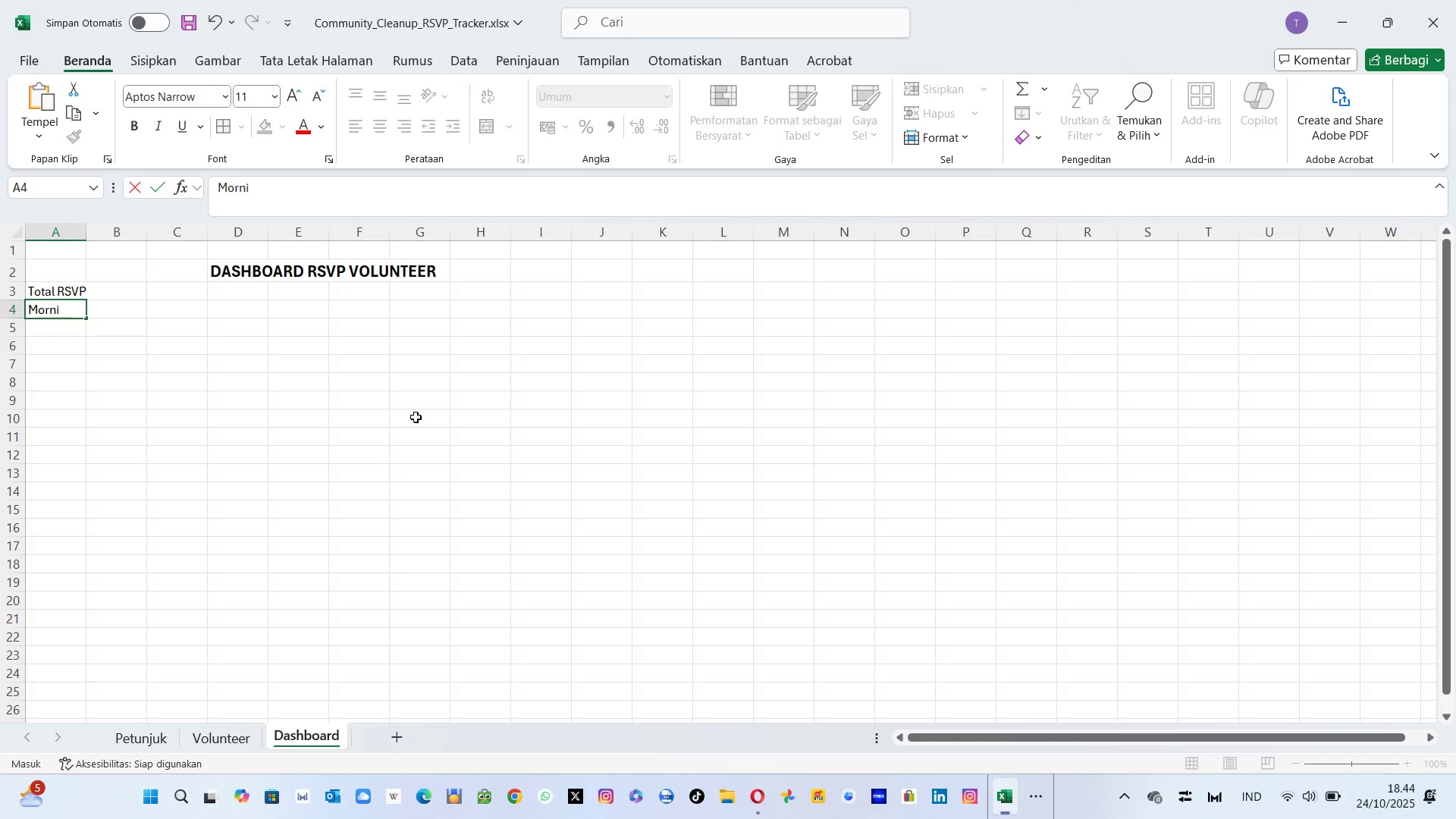 
key(Enter)
 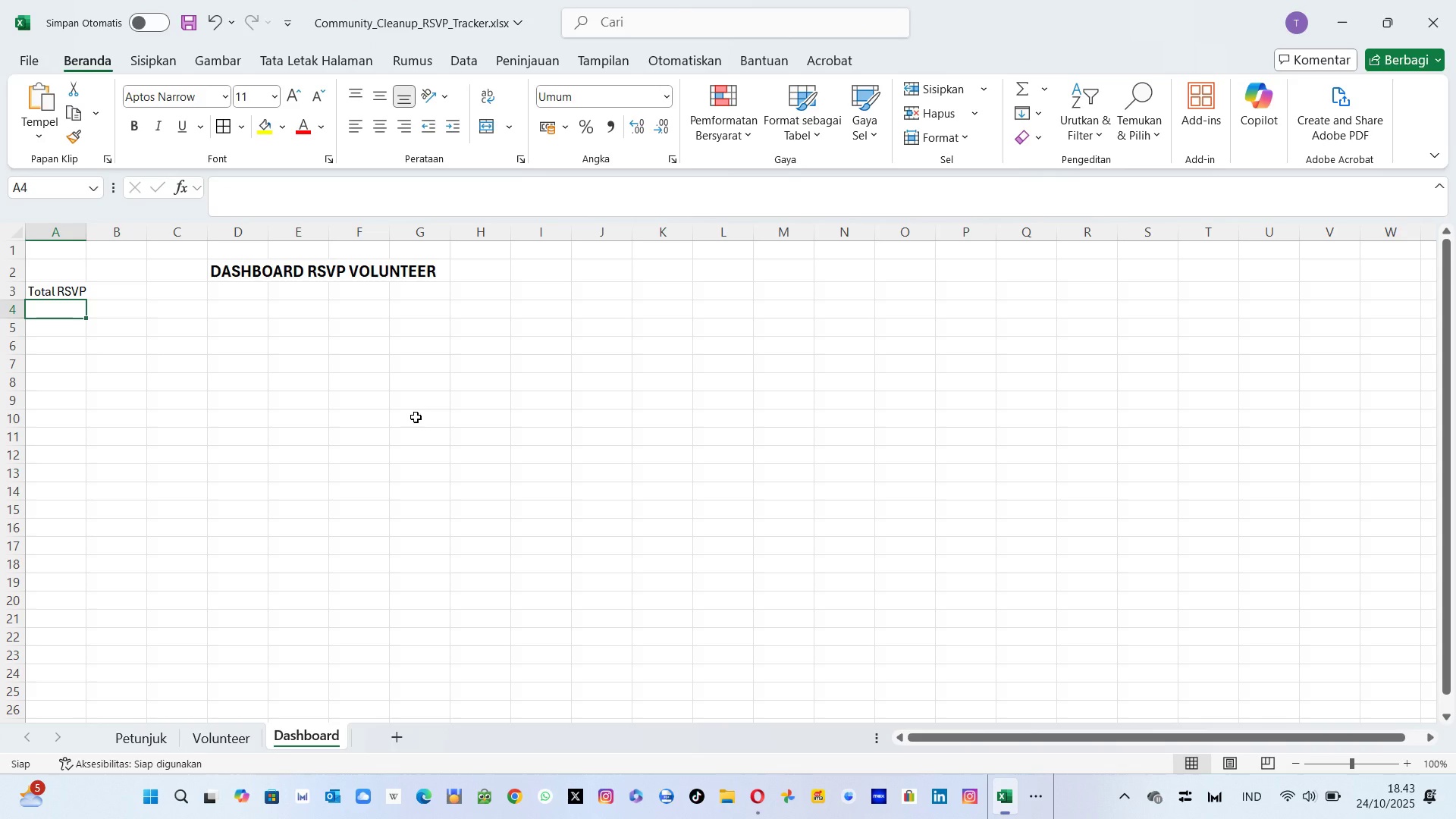 
key(Shift+ShiftRight)
 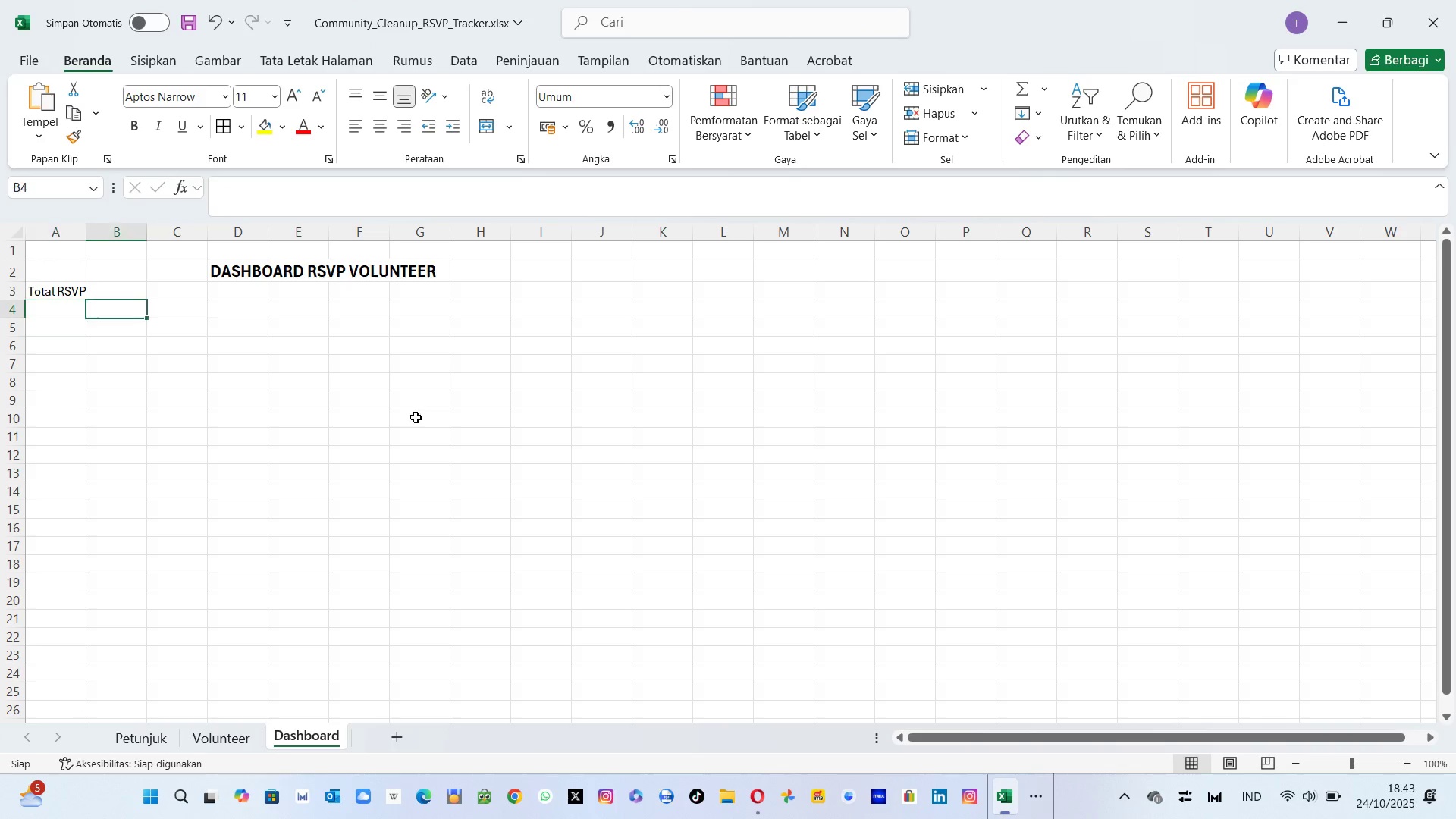 
key(ArrowRight)
 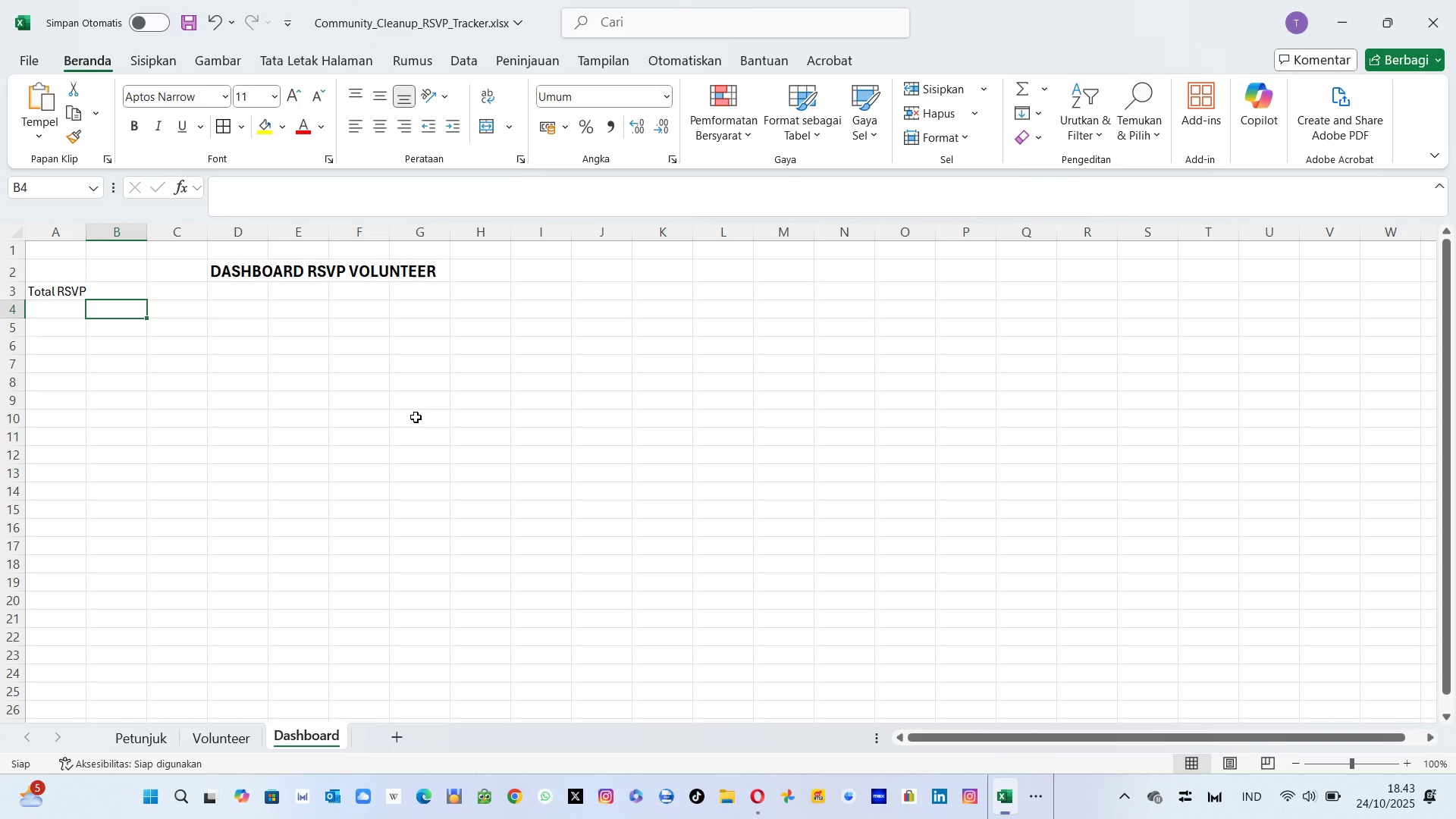 
key(Shift+ShiftRight)
 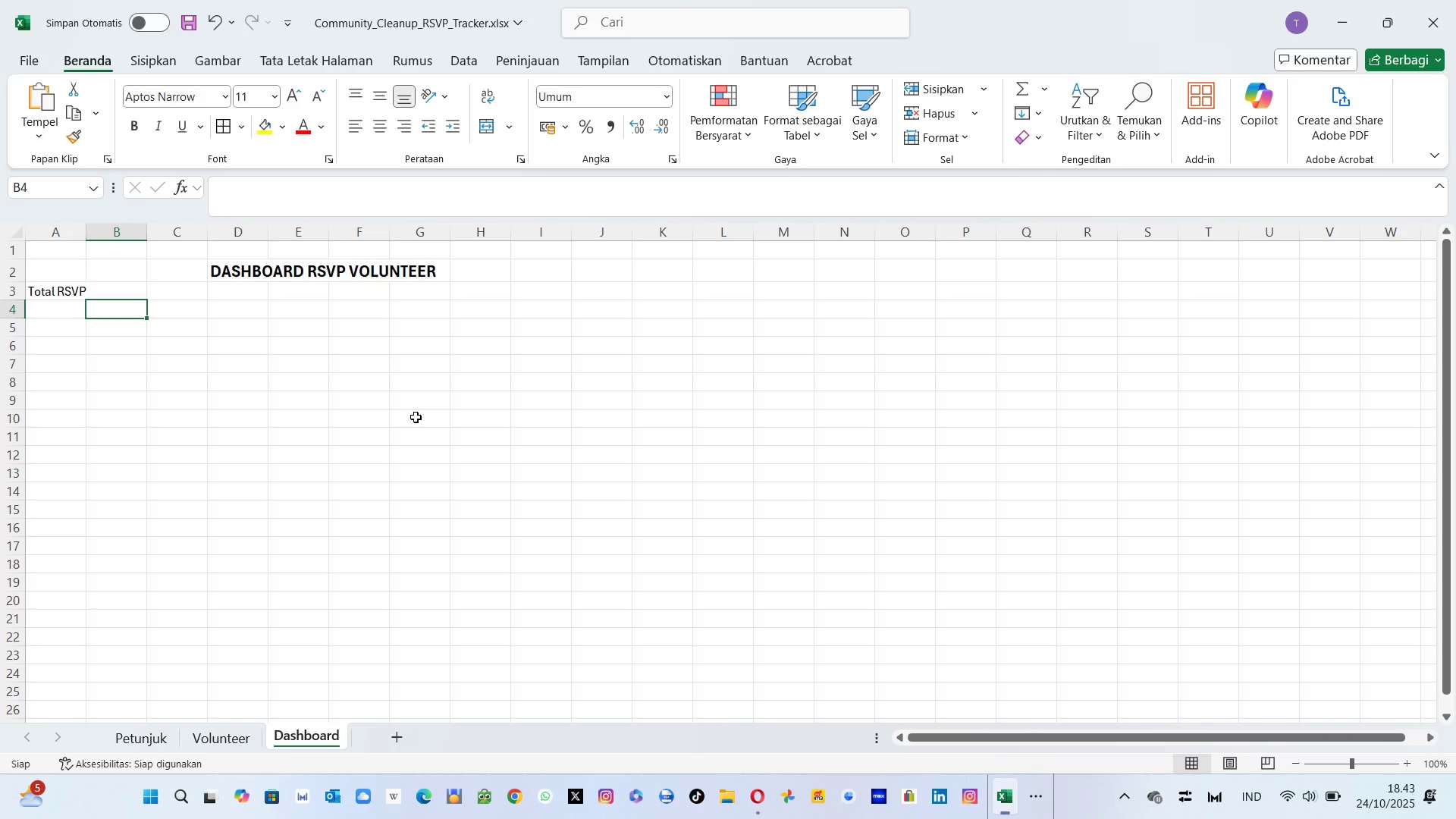 
key(ArrowUp)
 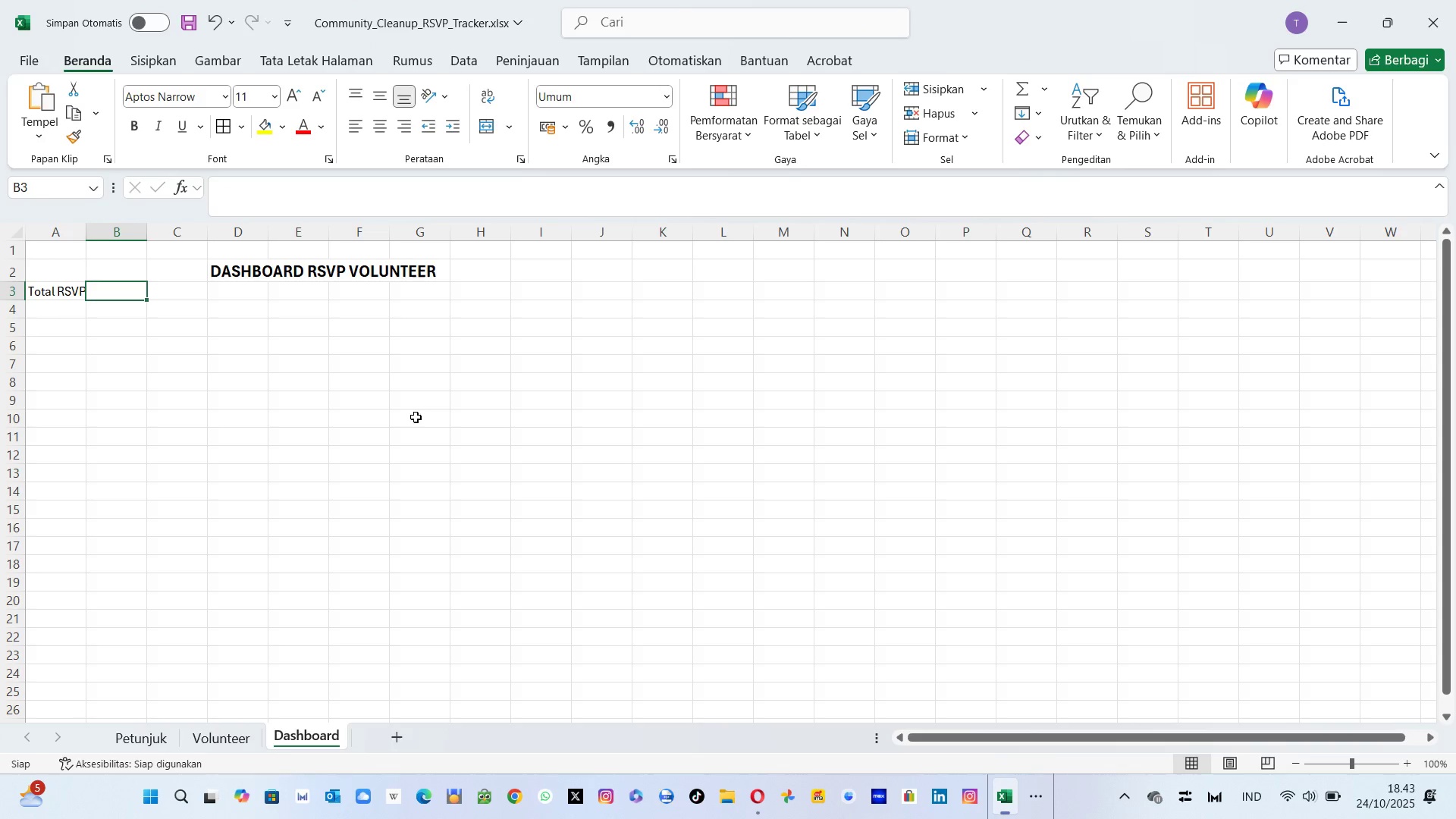 
key(Alt+AltLeft)
 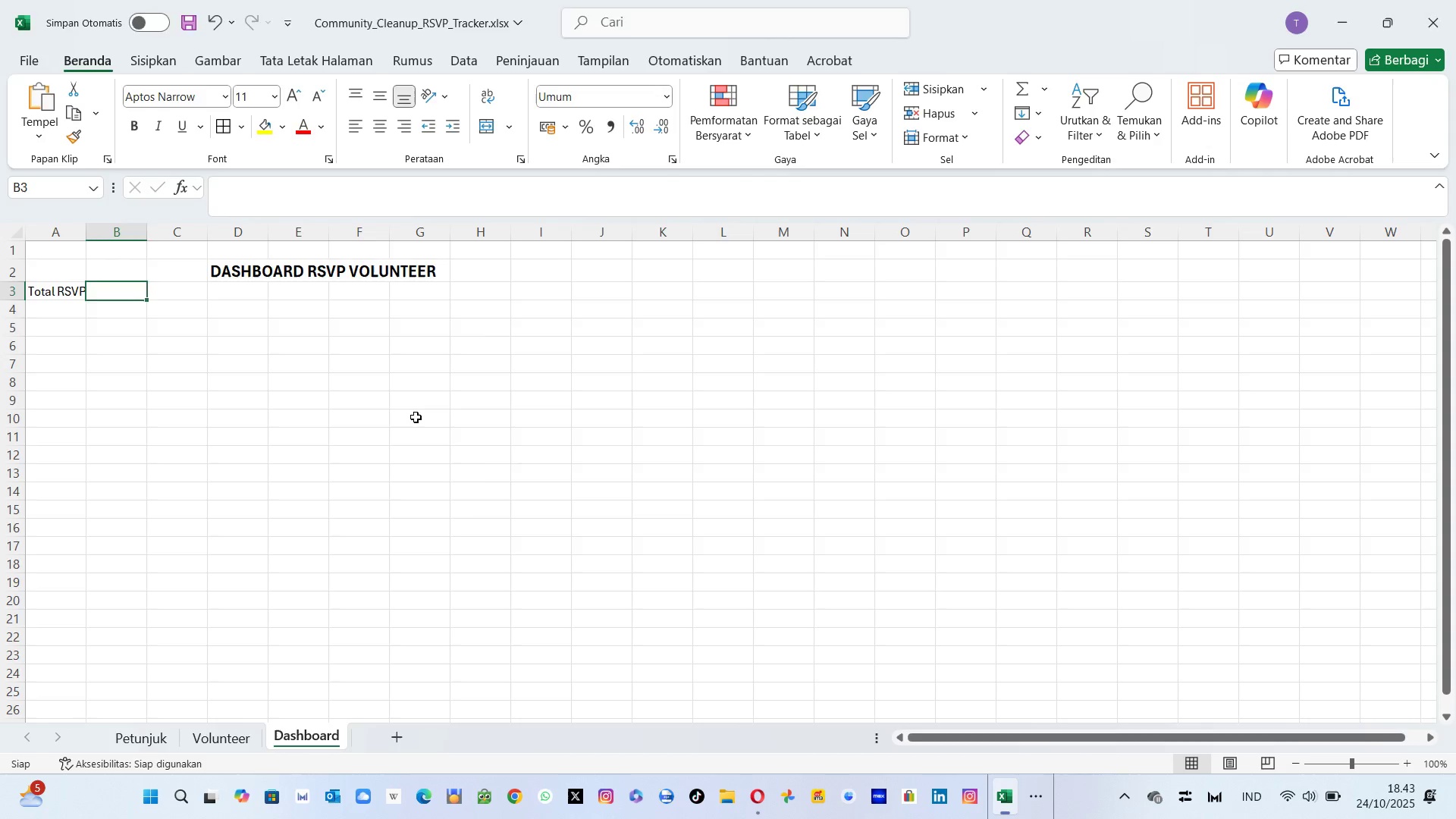 
key(Alt+Tab)
 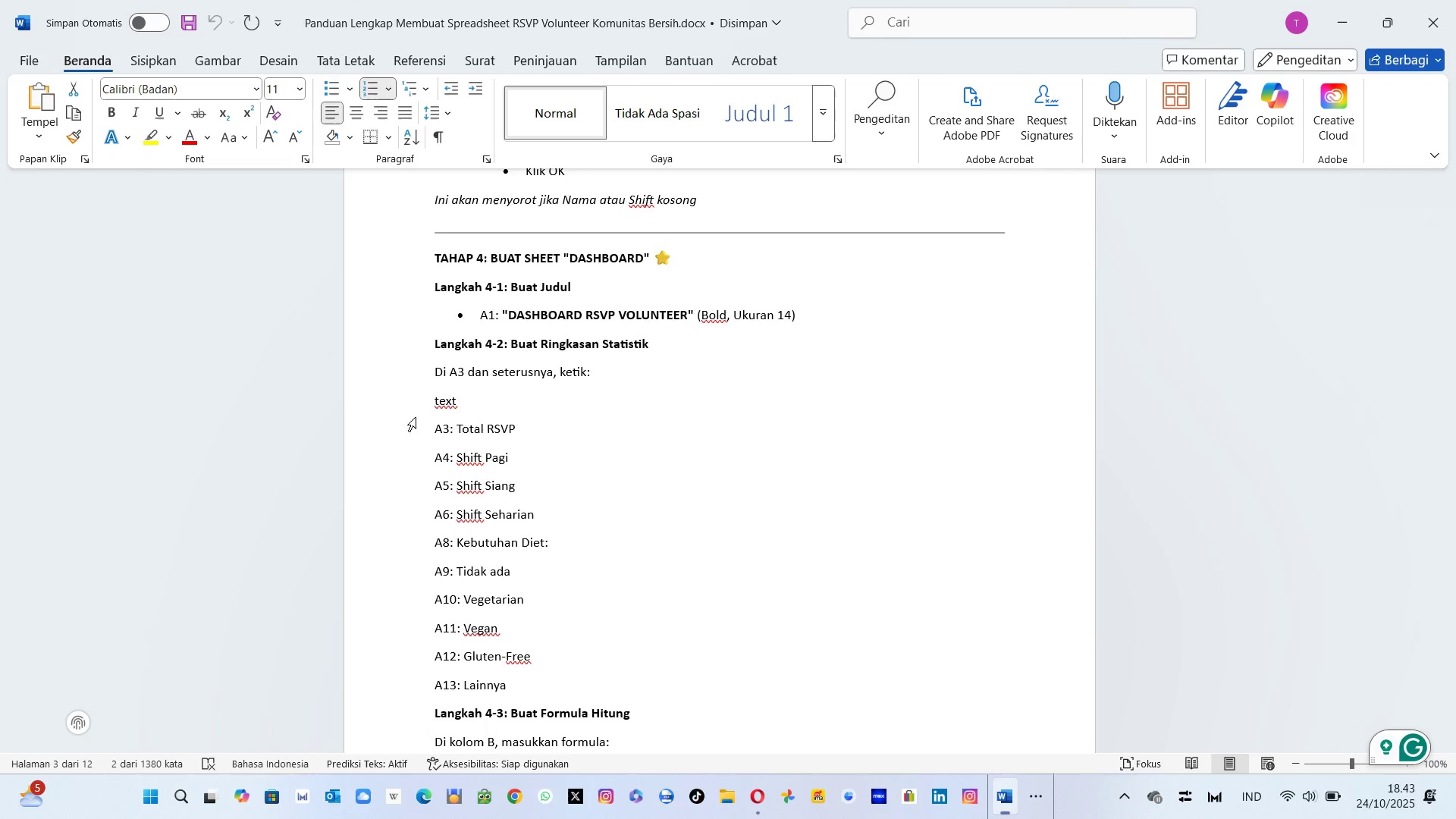 
key(Alt+AltLeft)
 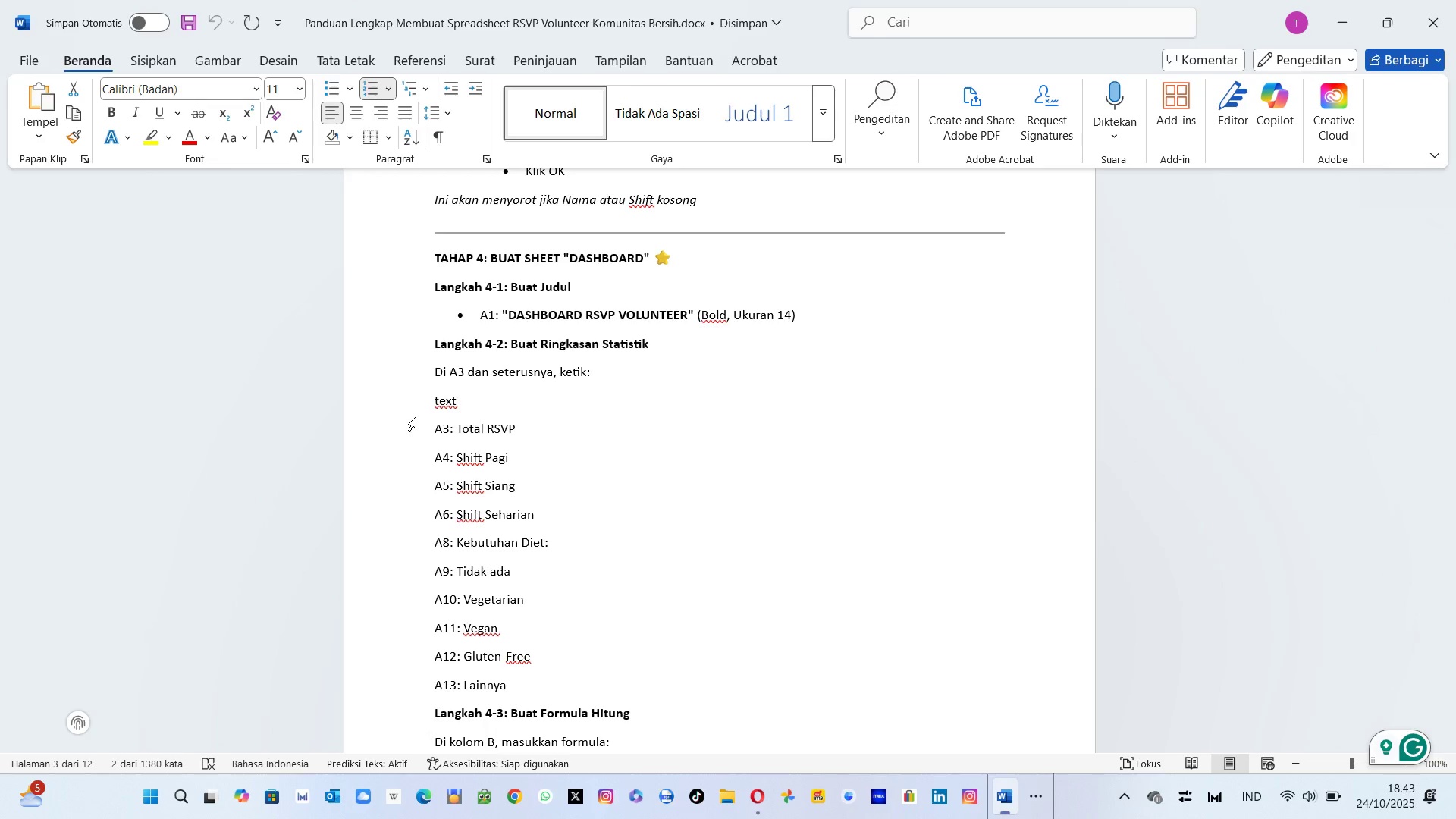 
key(Alt+Tab)
 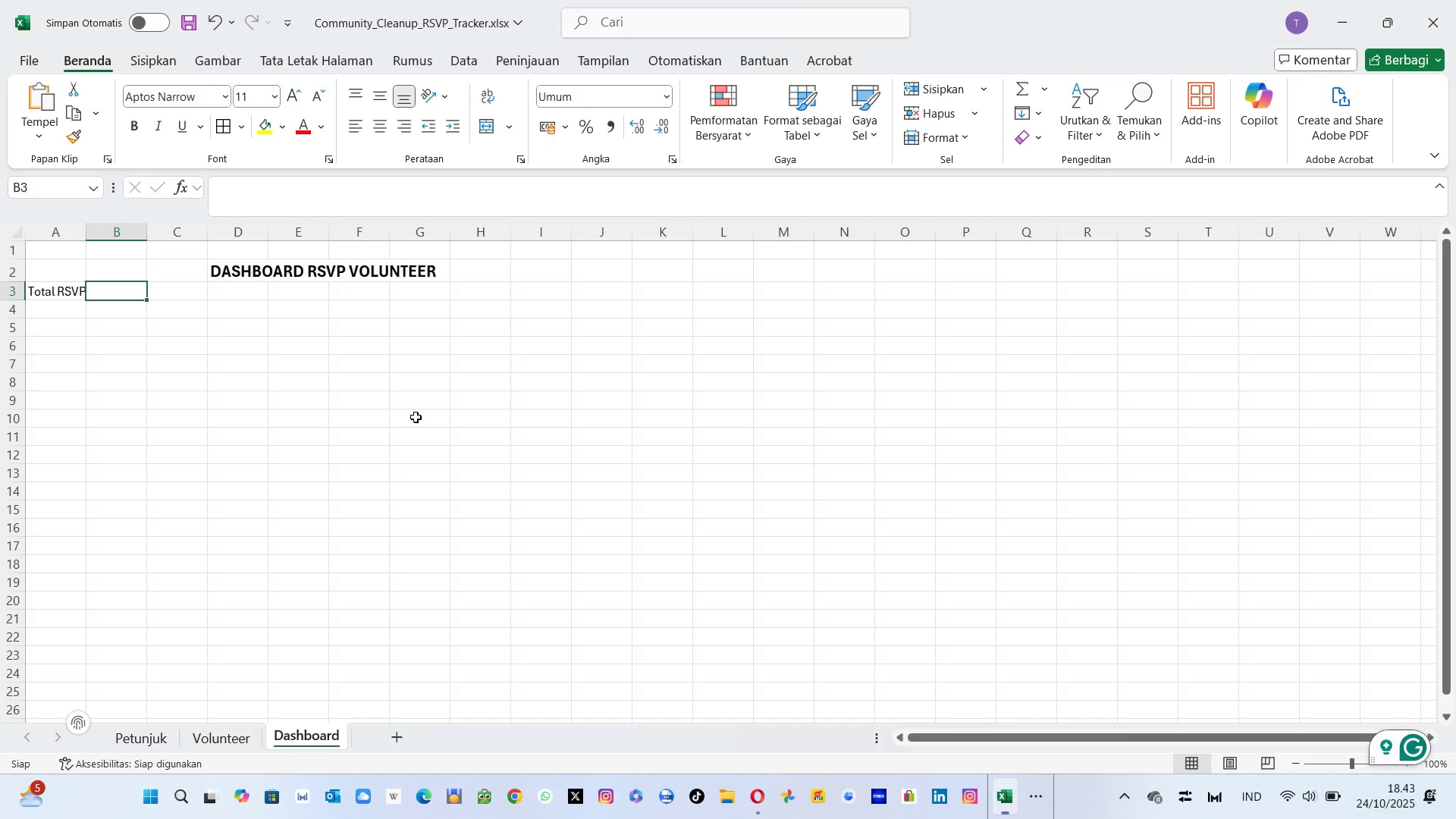 
key(ArrowLeft)
 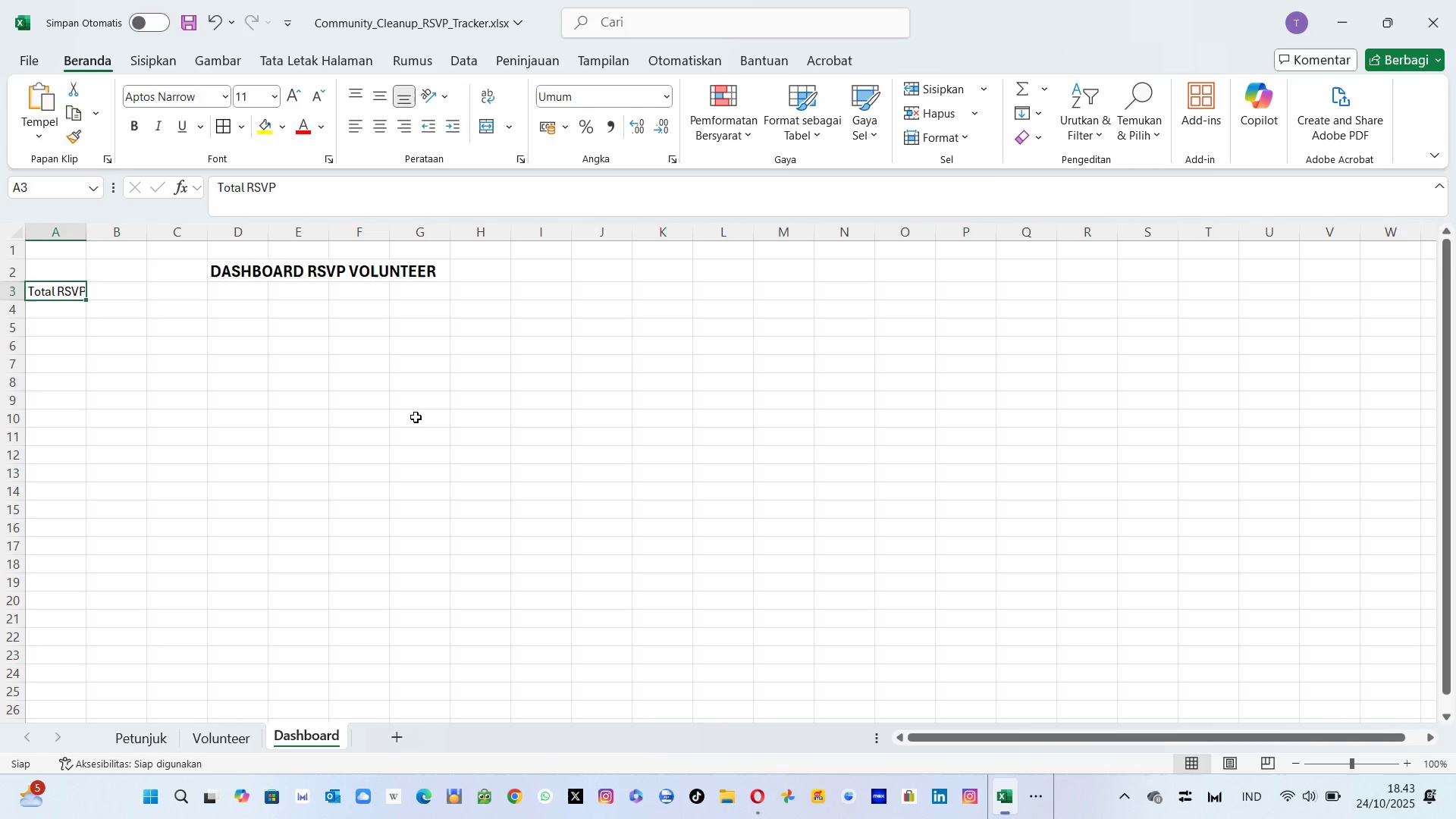 
key(ArrowDown)
 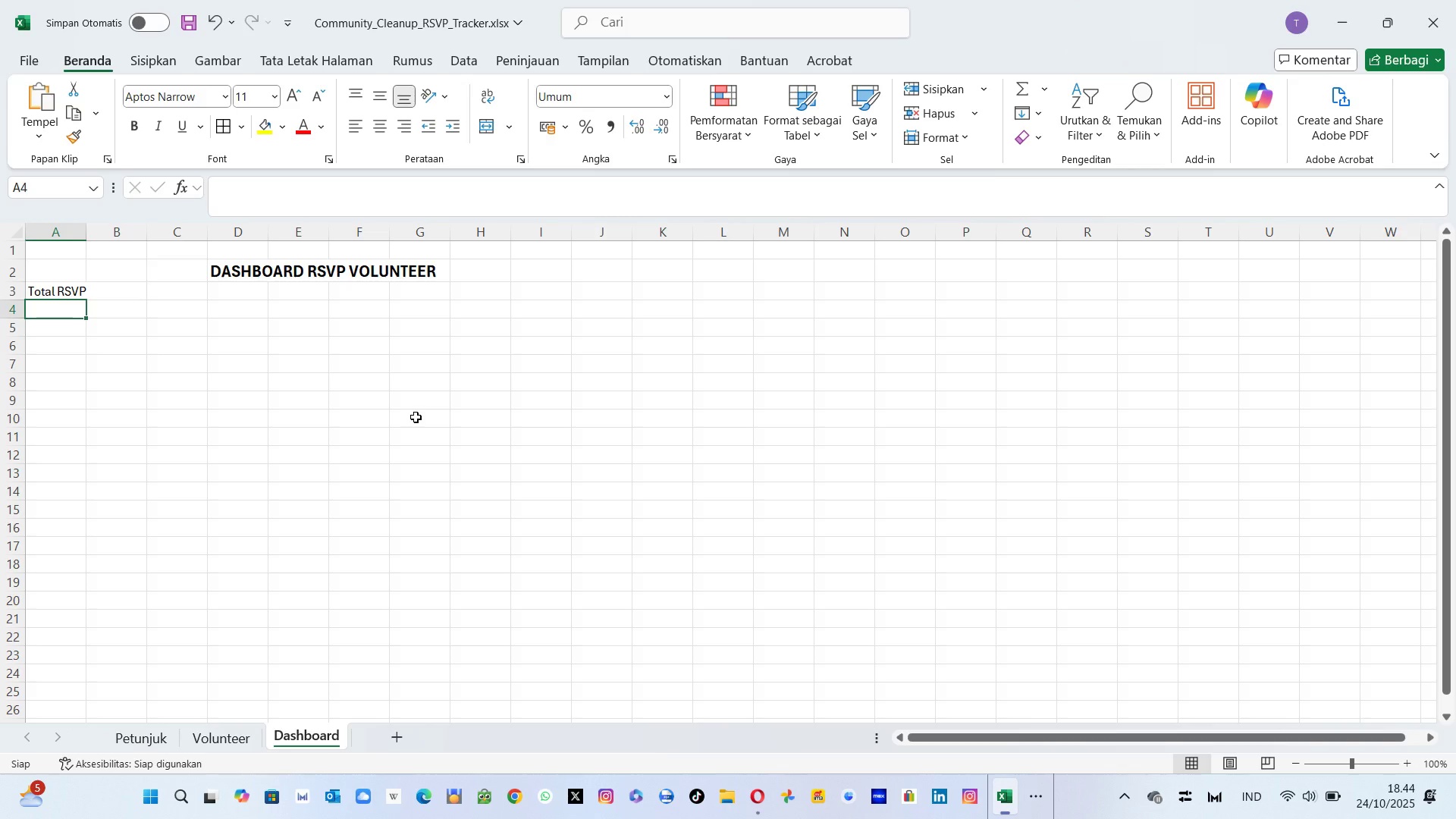 
type(Shift agi)
 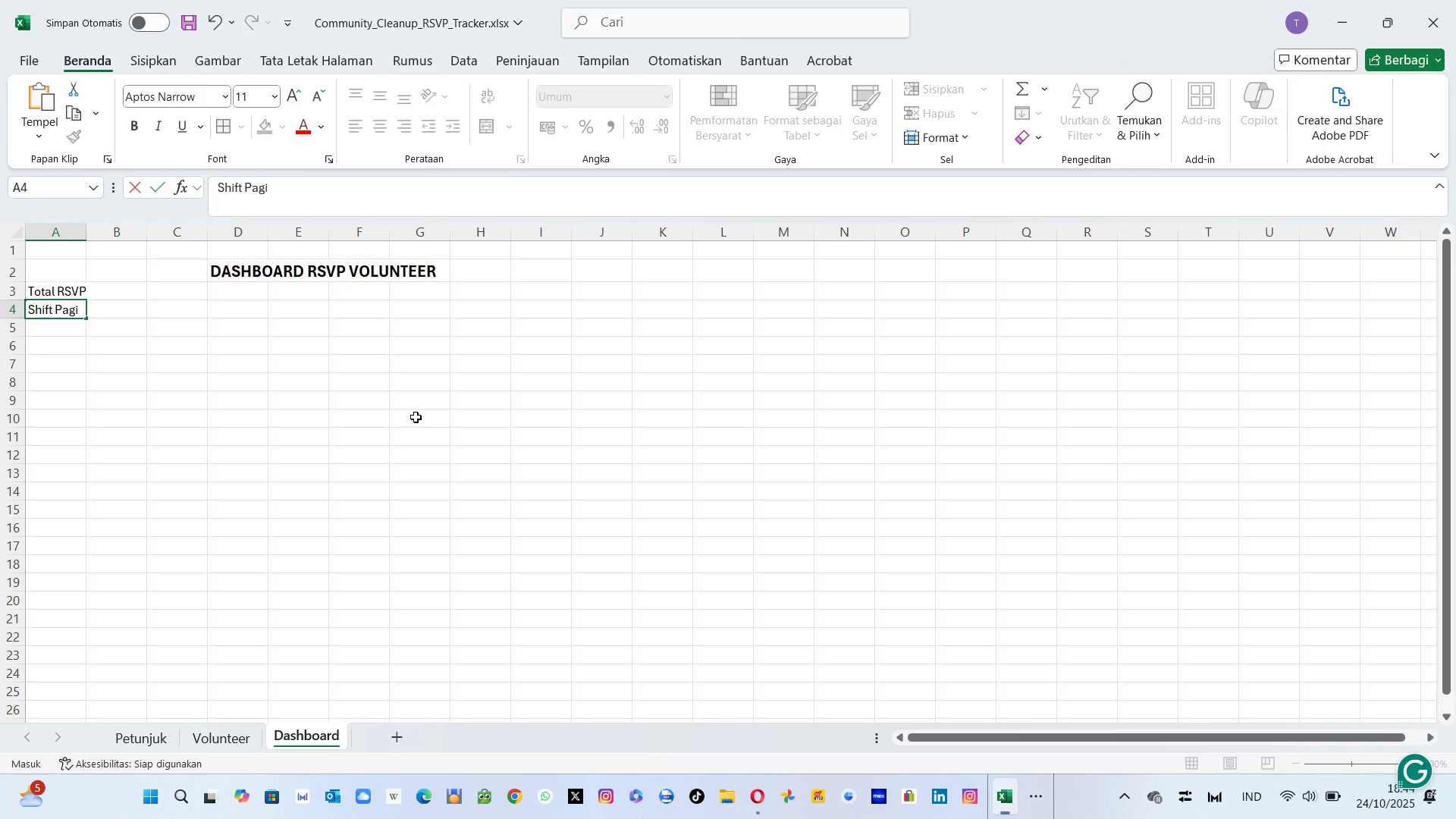 
key(Enter)
 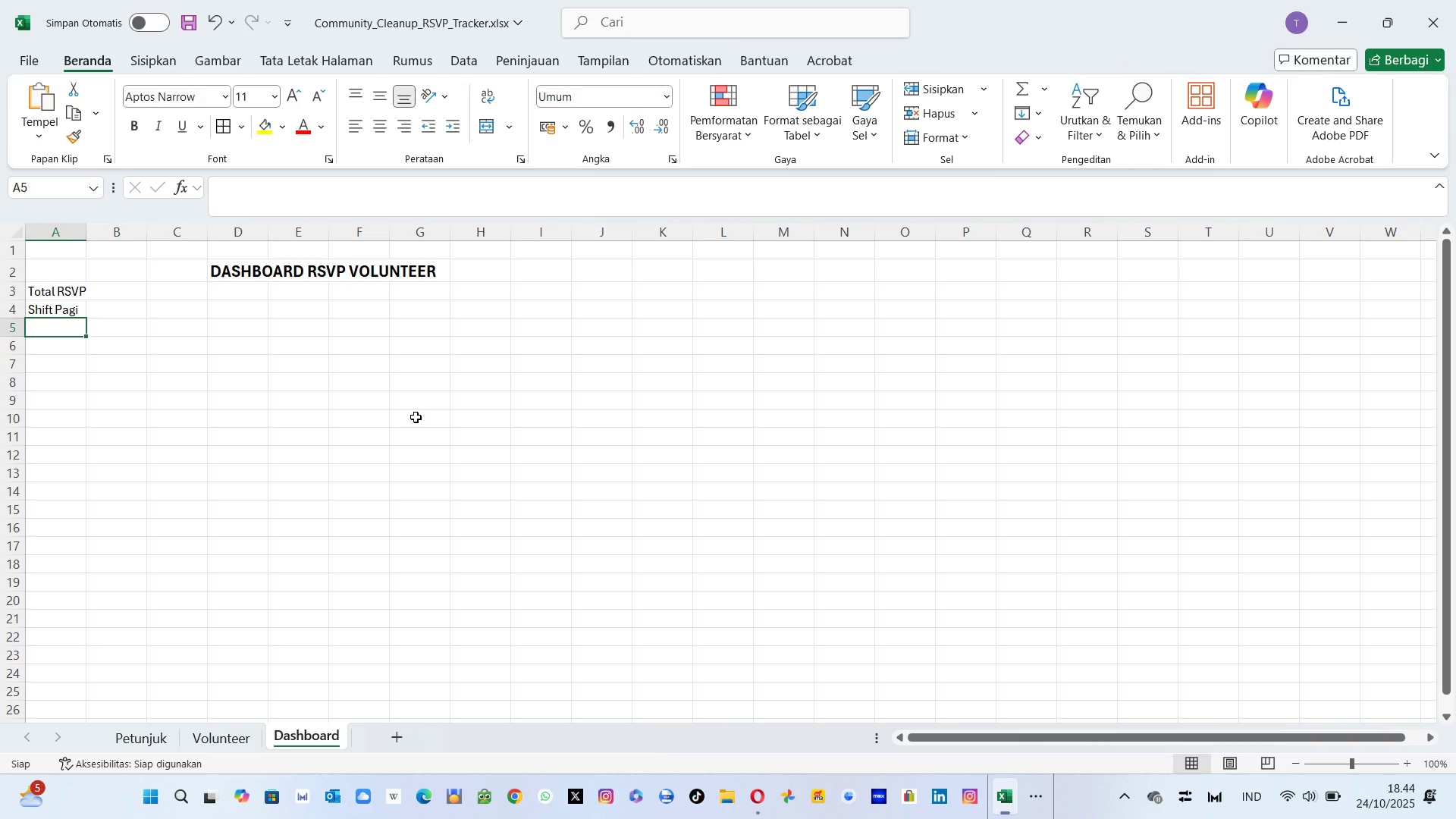 
key(ArrowUp)
 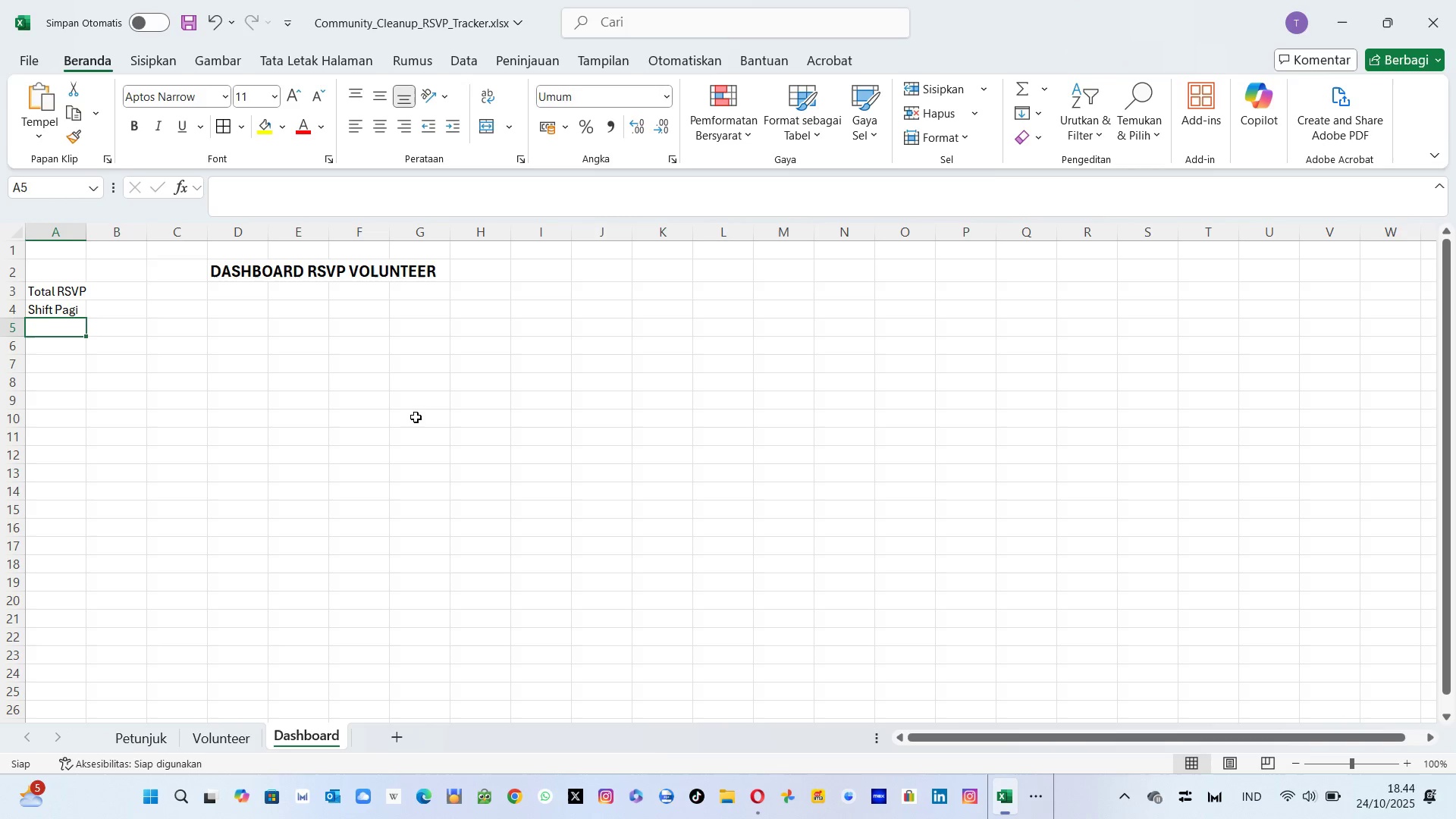 
key(ArrowDown)
 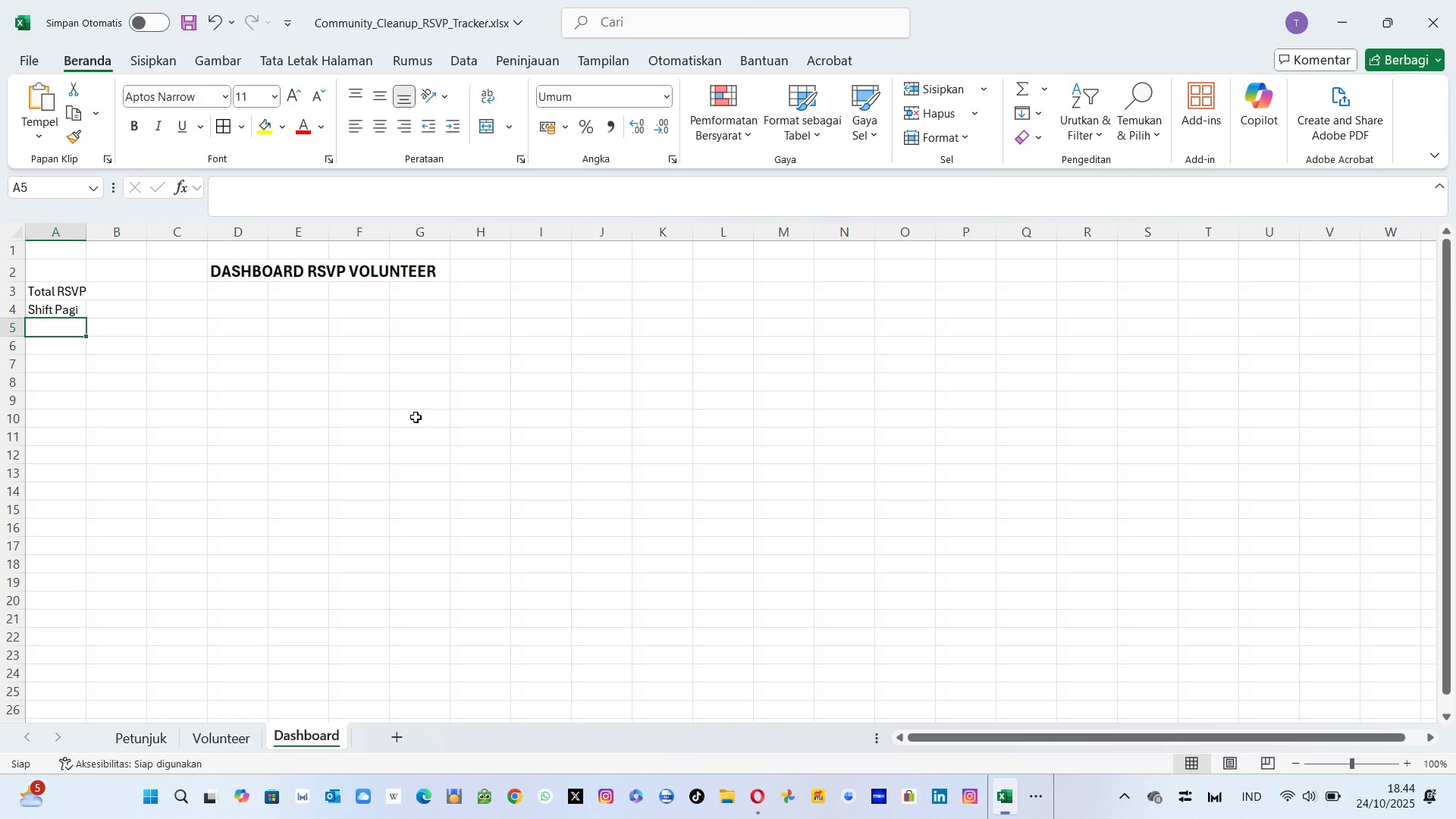 
key(Shift+ShiftRight)
 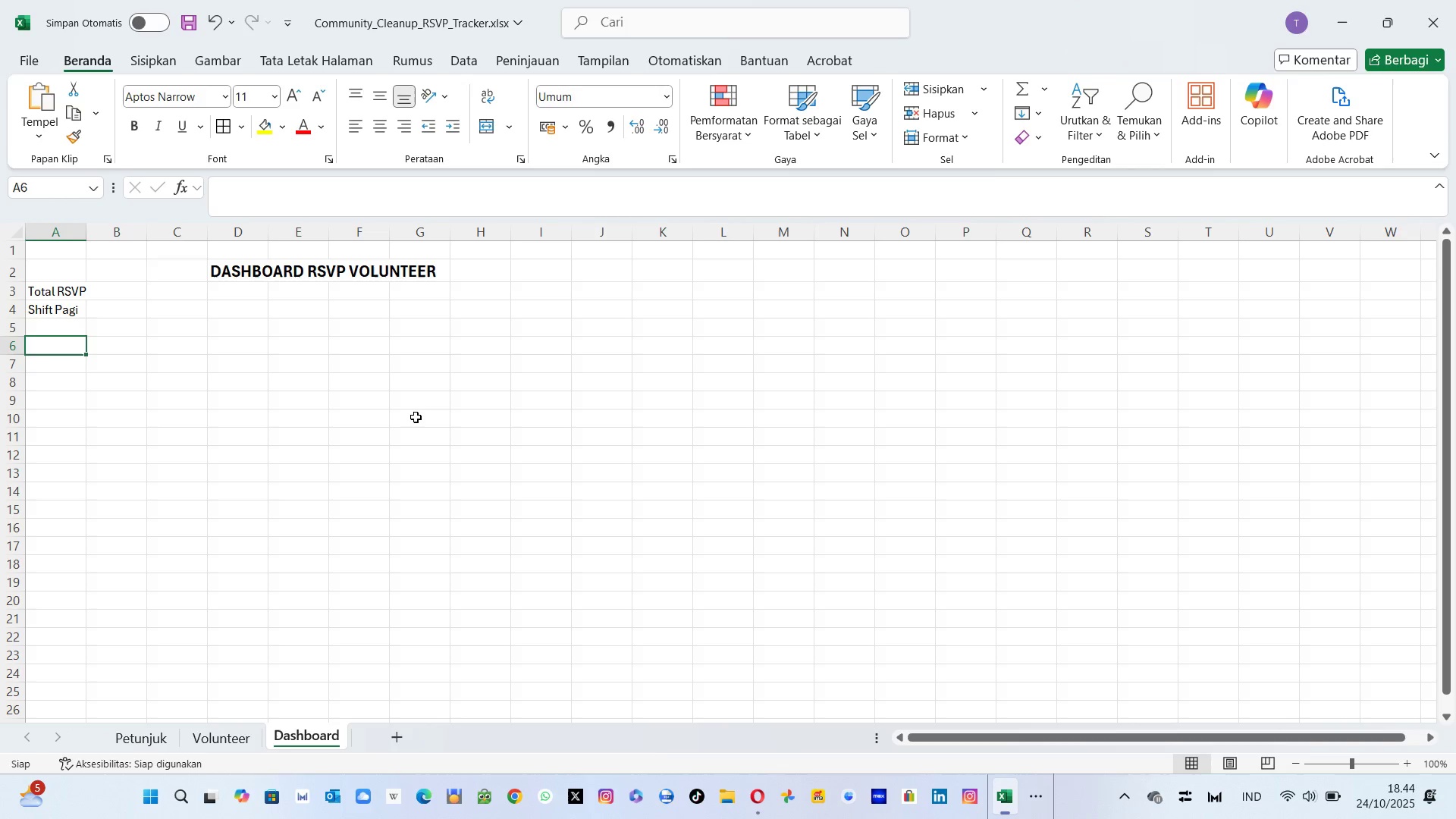 
key(ArrowDown)
 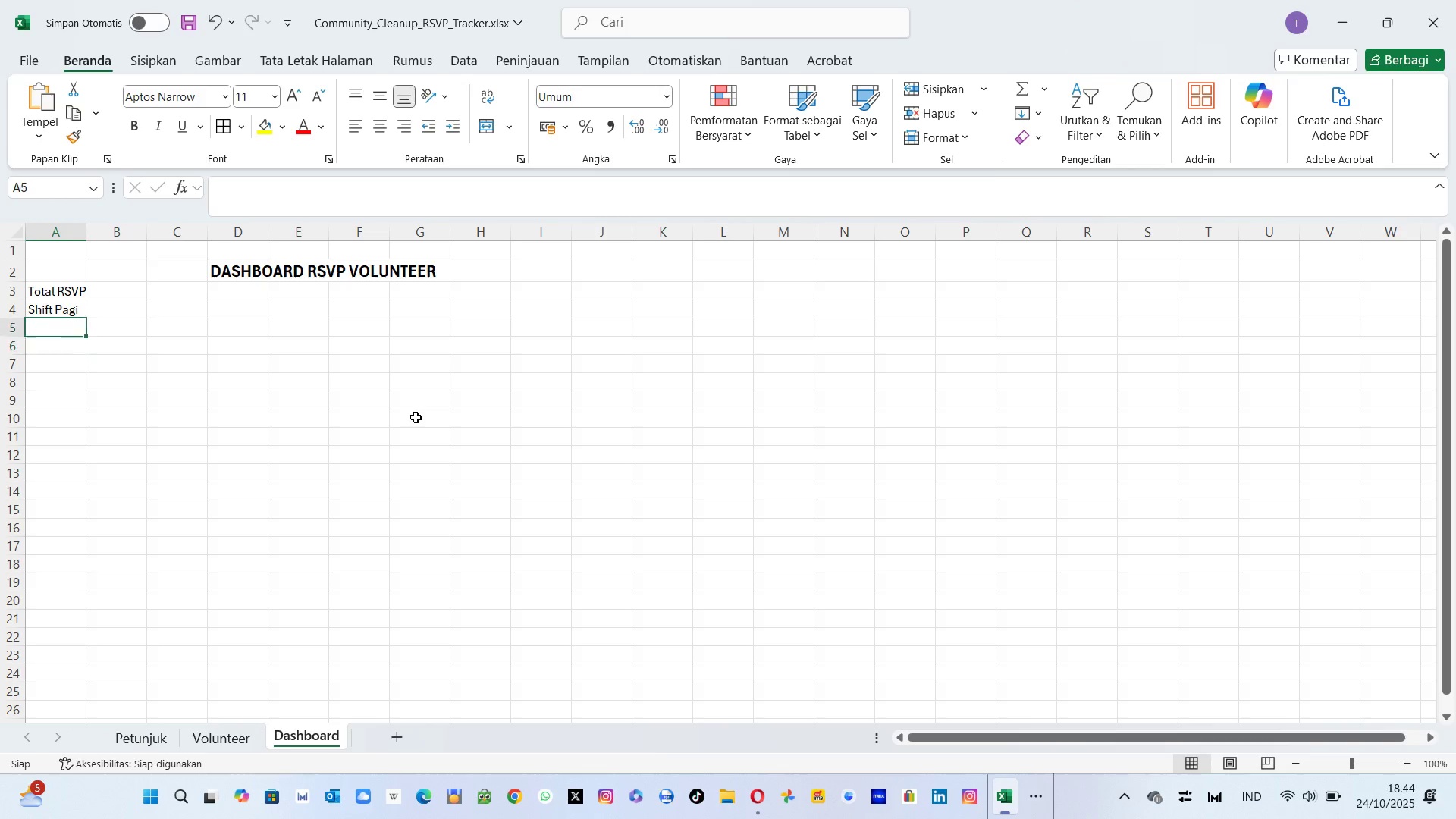 
key(ArrowUp)
 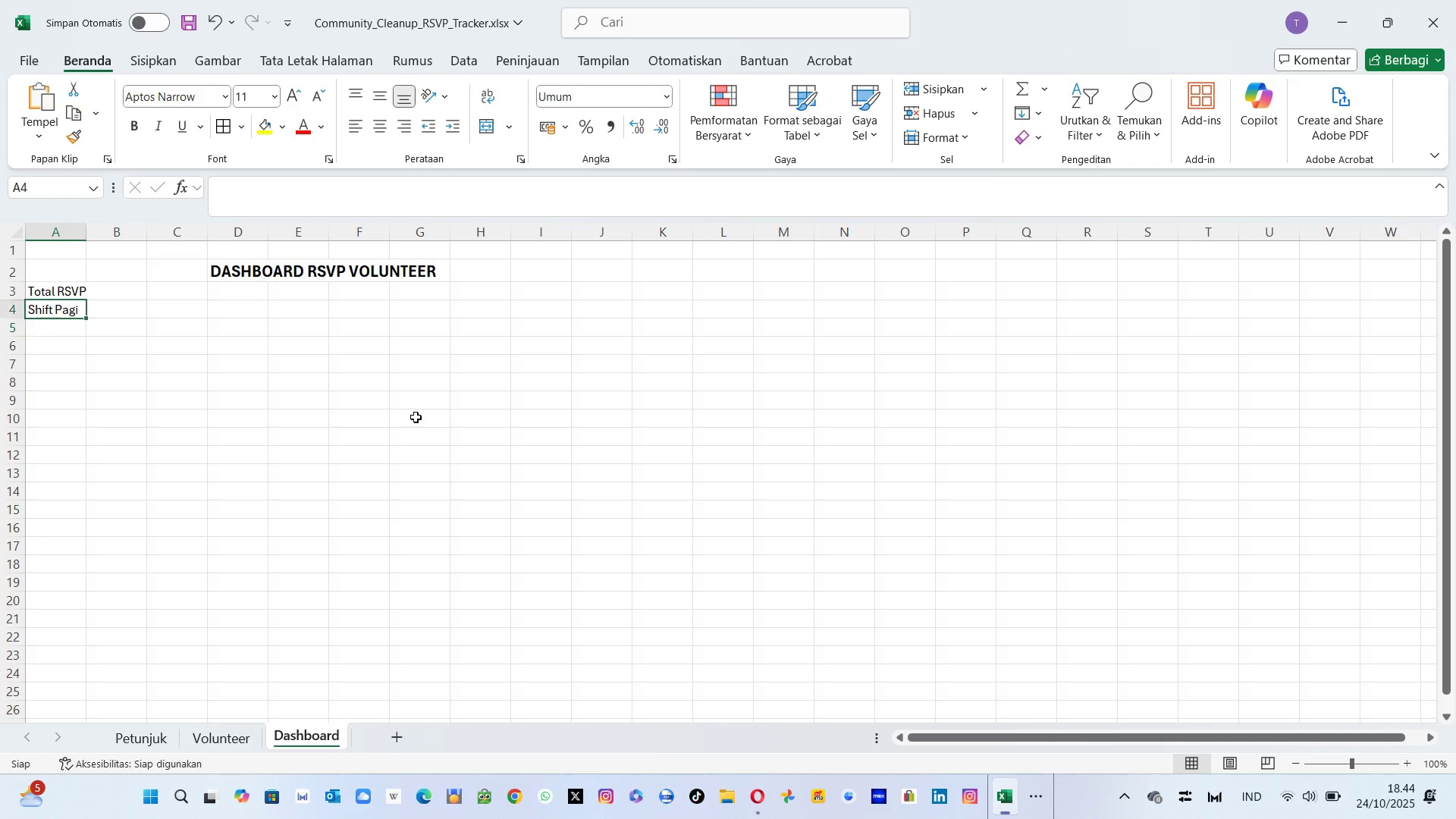 
key(ArrowUp)
 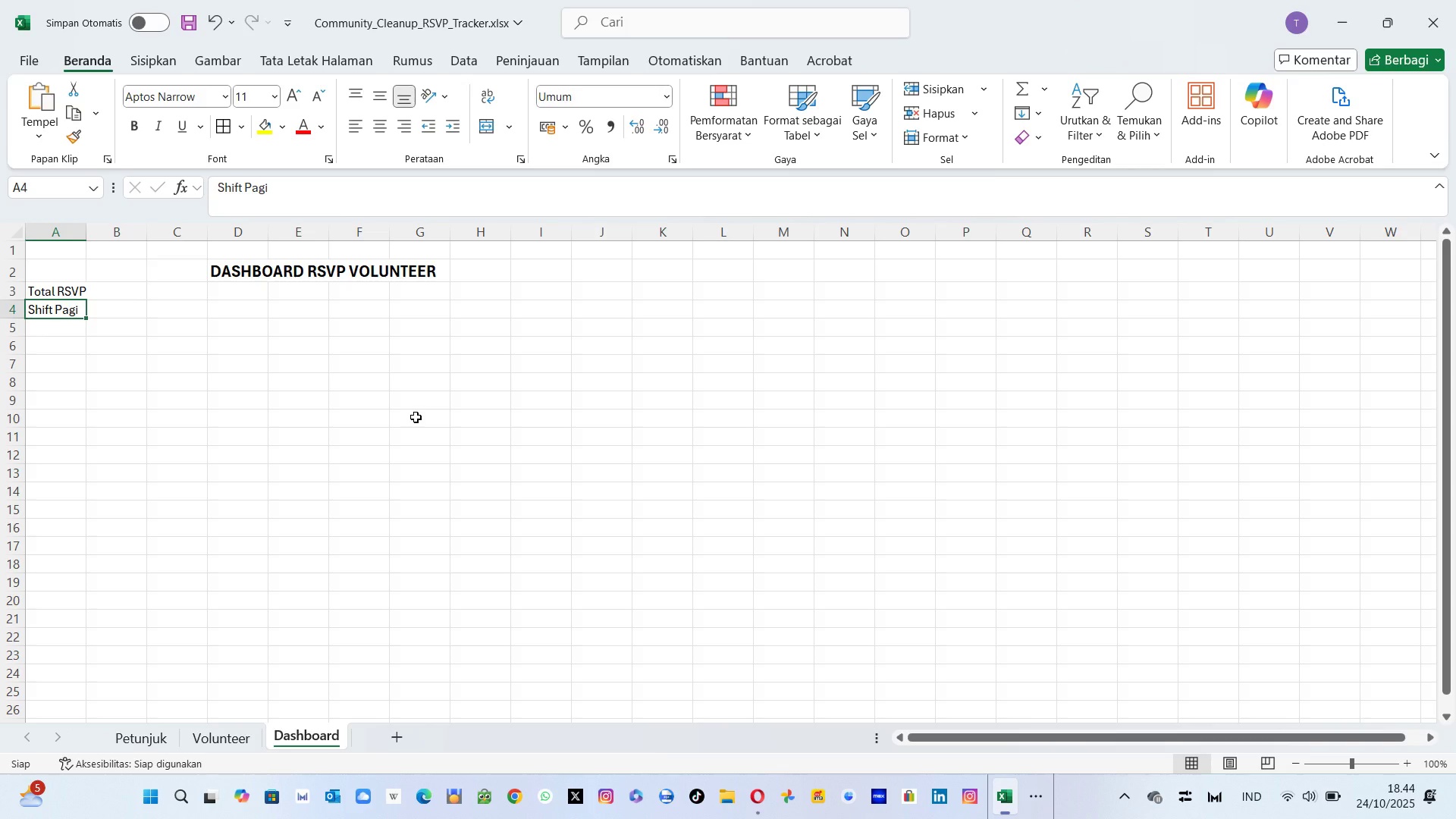 
type(Mrning hift)
 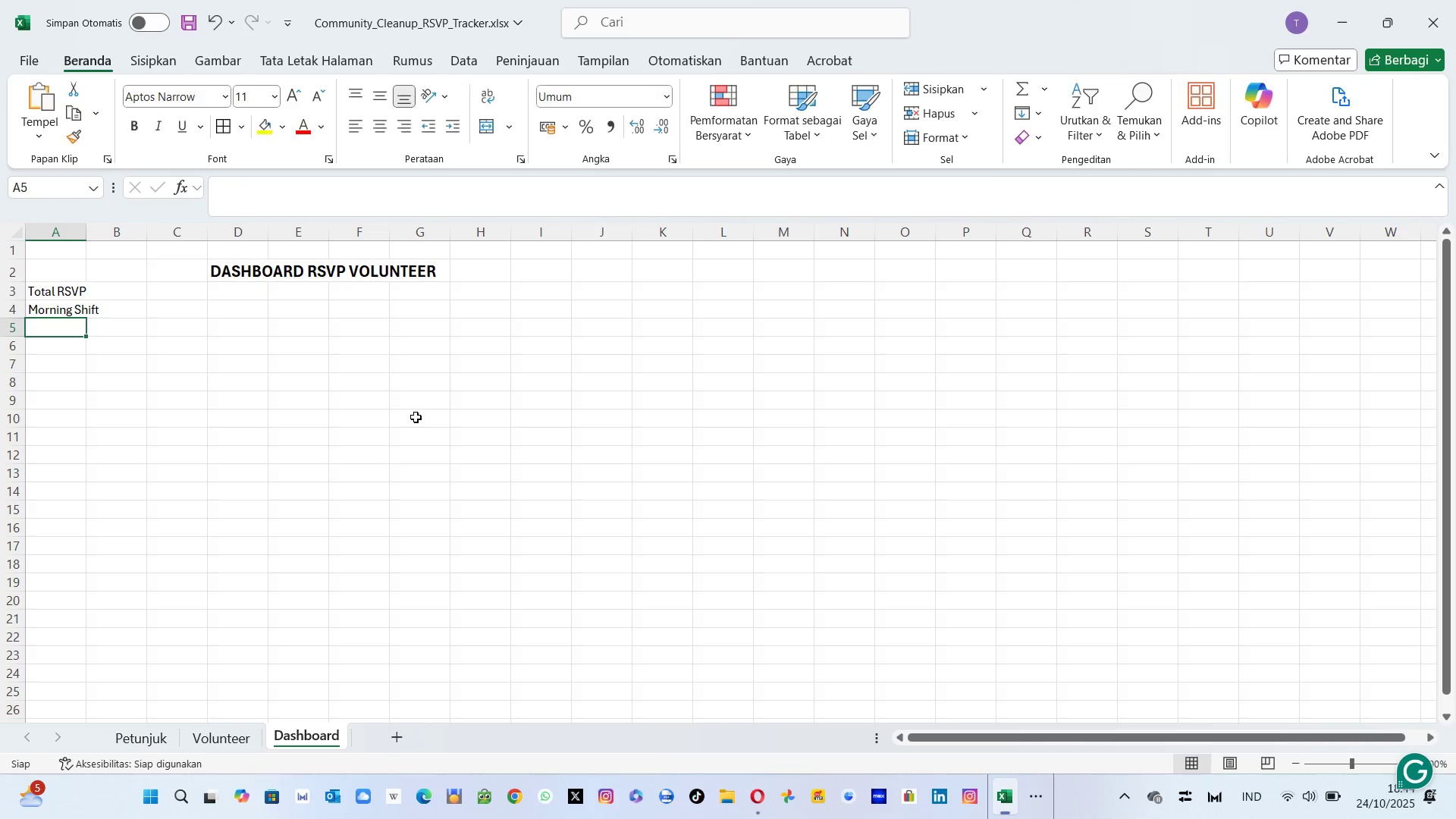 
hold_key(key=S, duration=17.99)
 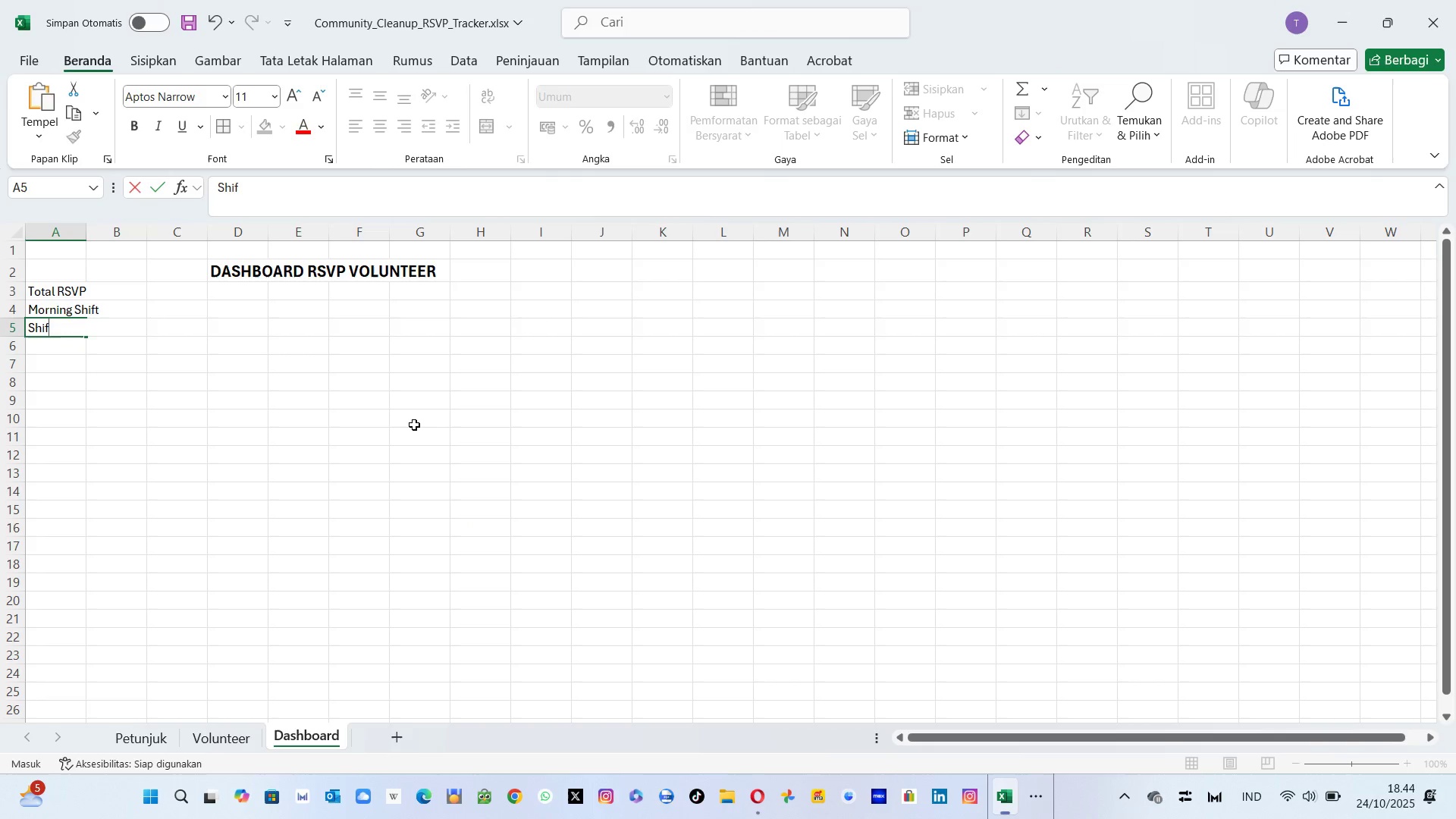 
key(Enter)
 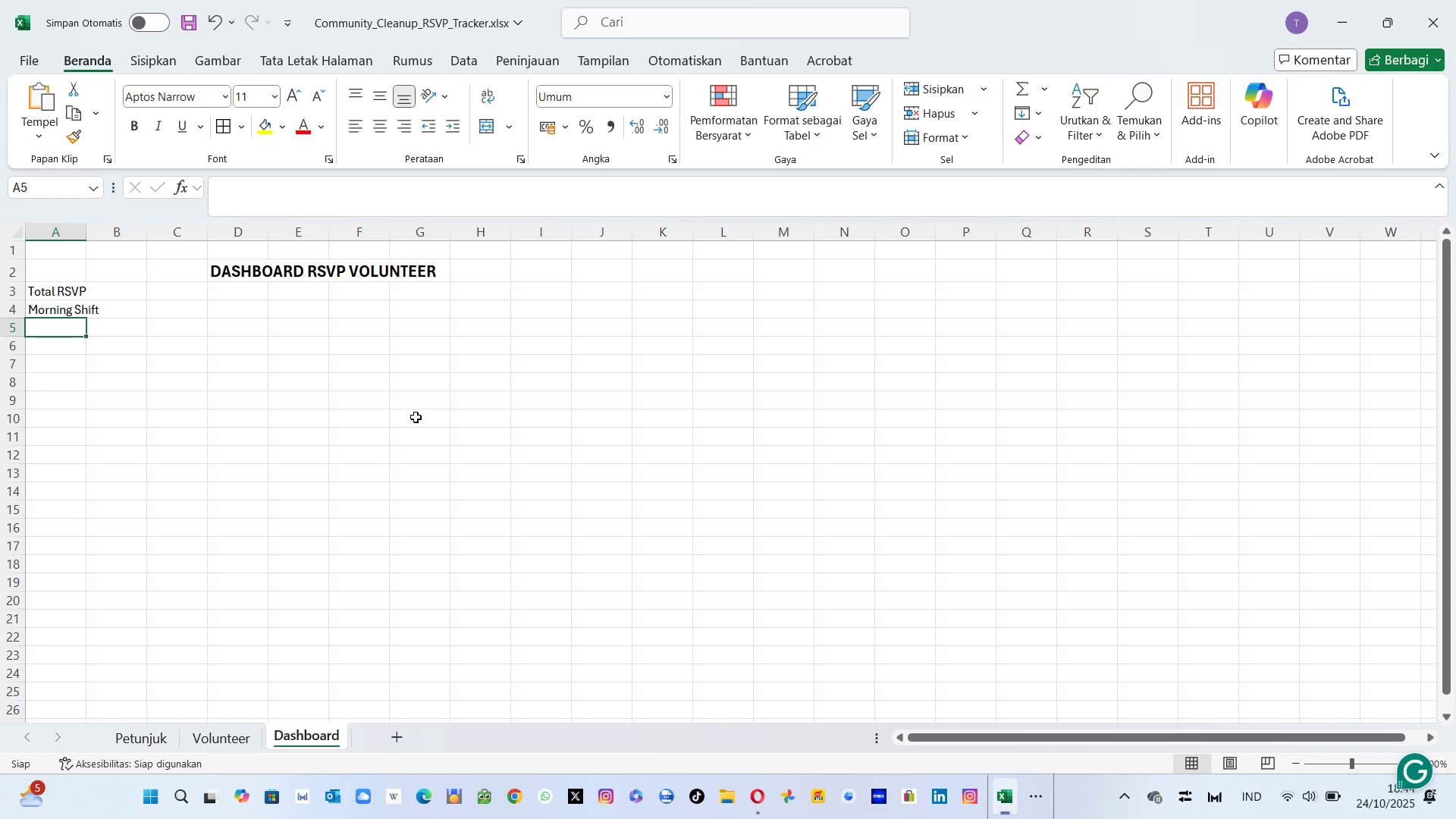 
key(Alt+AltLeft)
 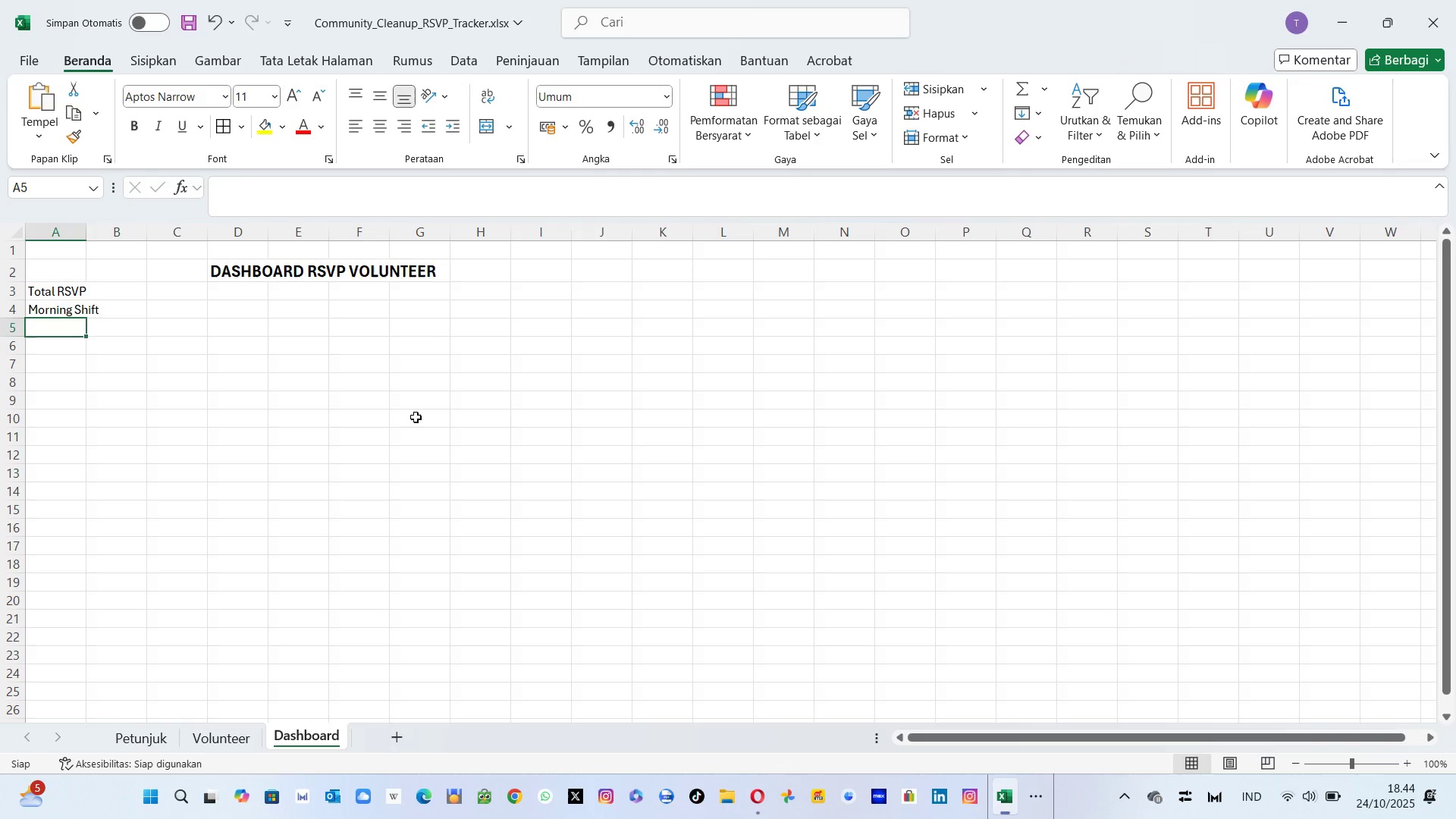 
key(Alt+Tab)
 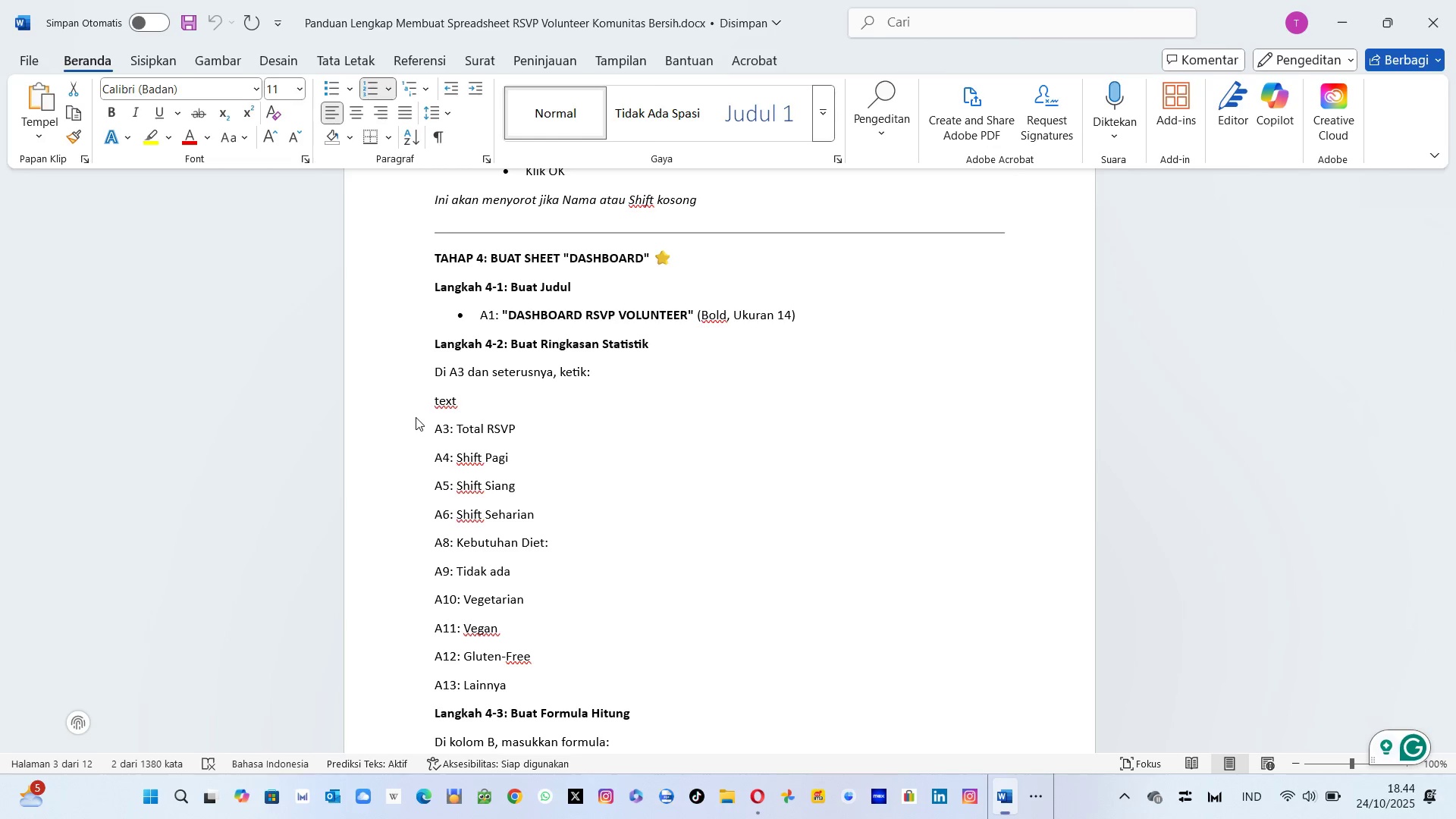 
key(Alt+AltLeft)
 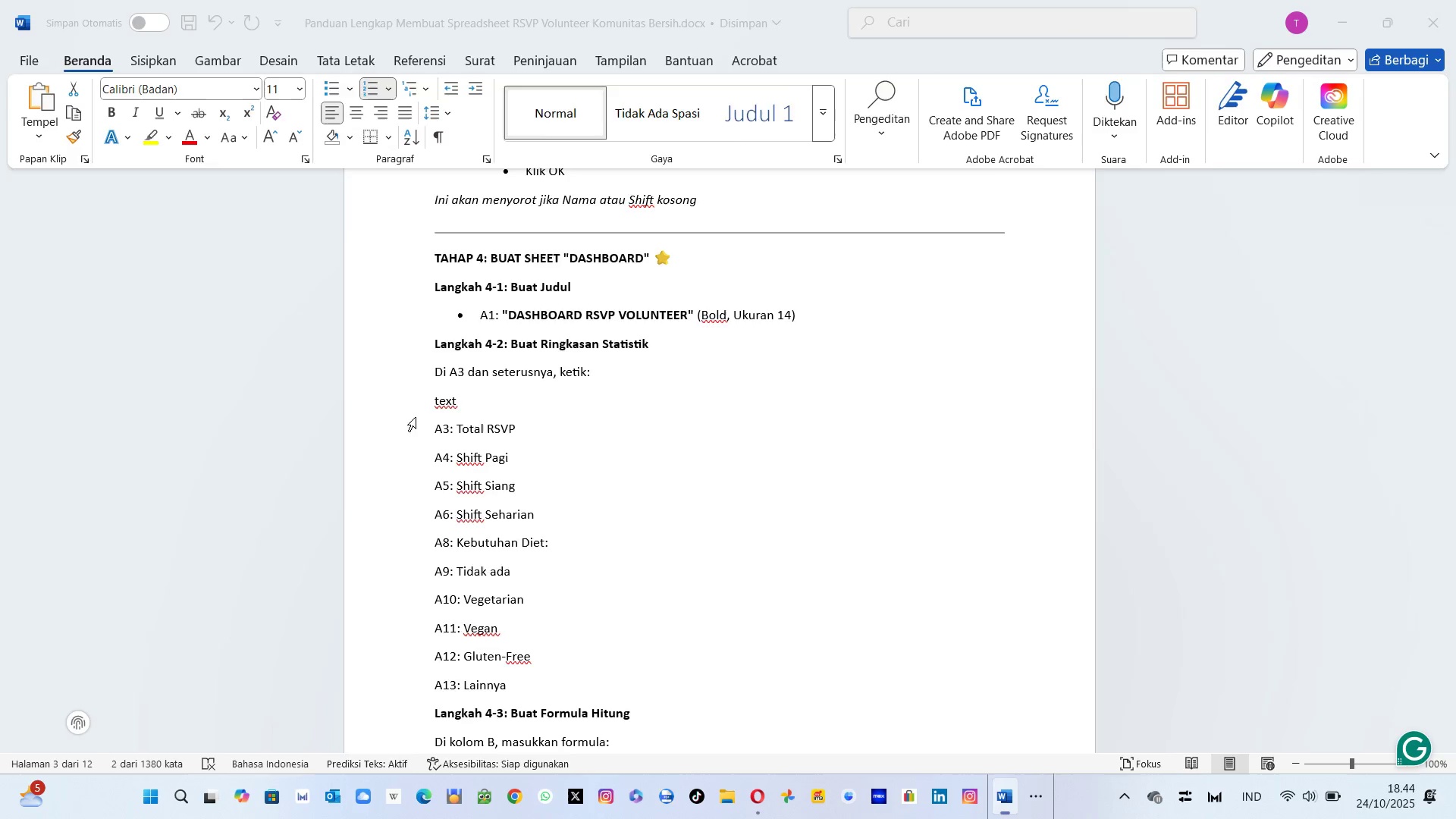 
key(Tab)
type(Morning Afternoon)
 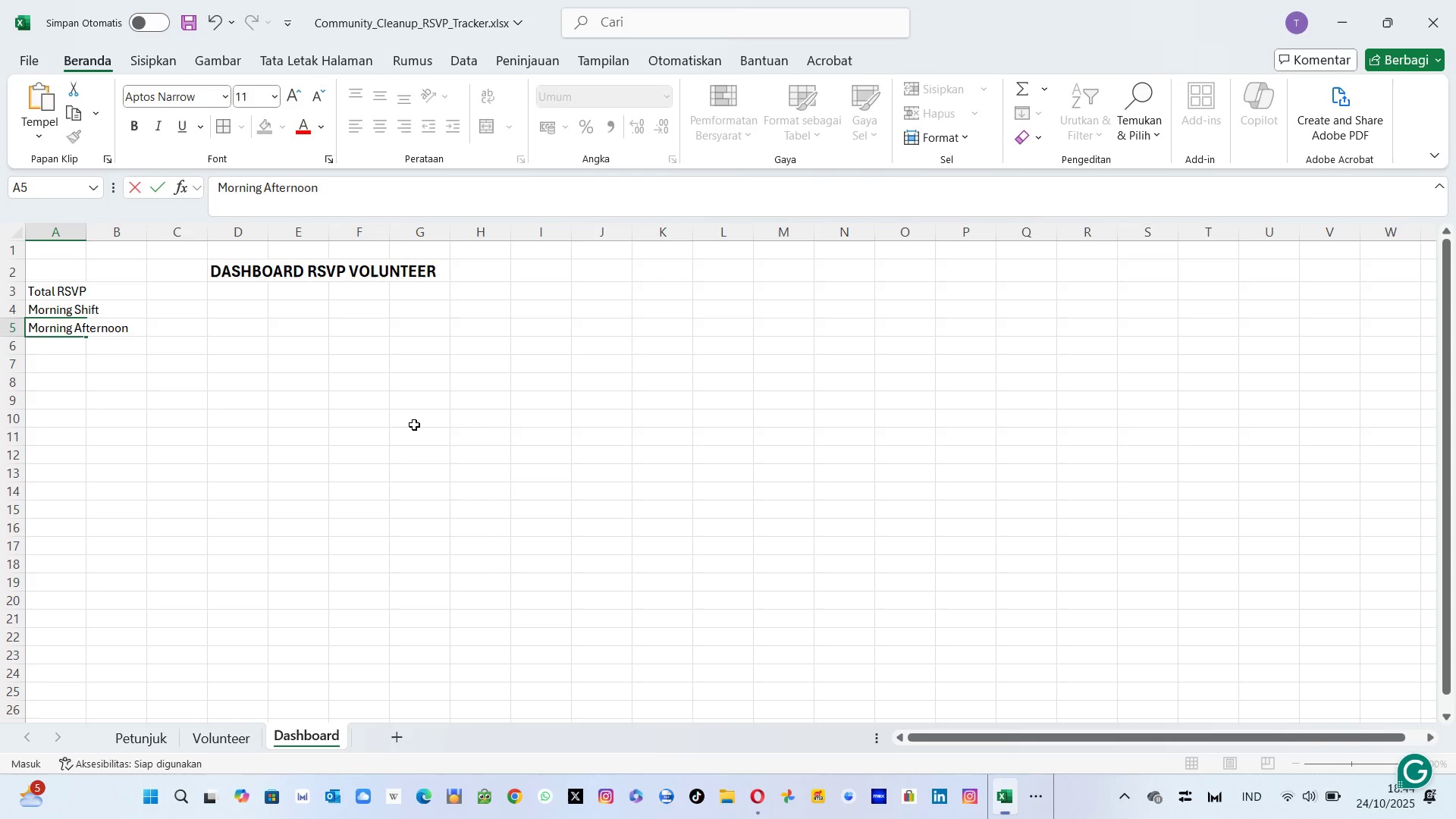 
key(Enter)
 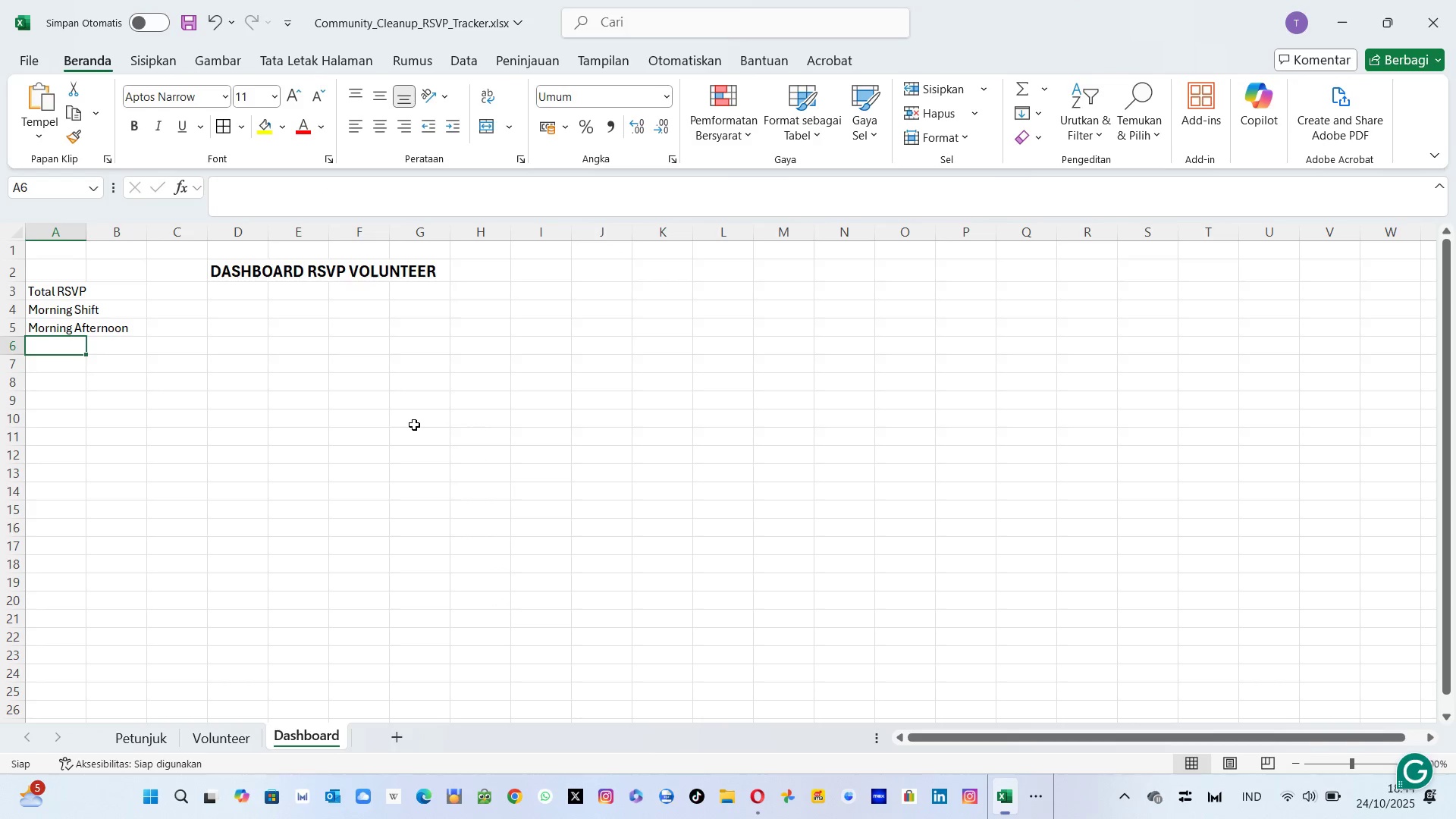 
key(Alt+AltLeft)
 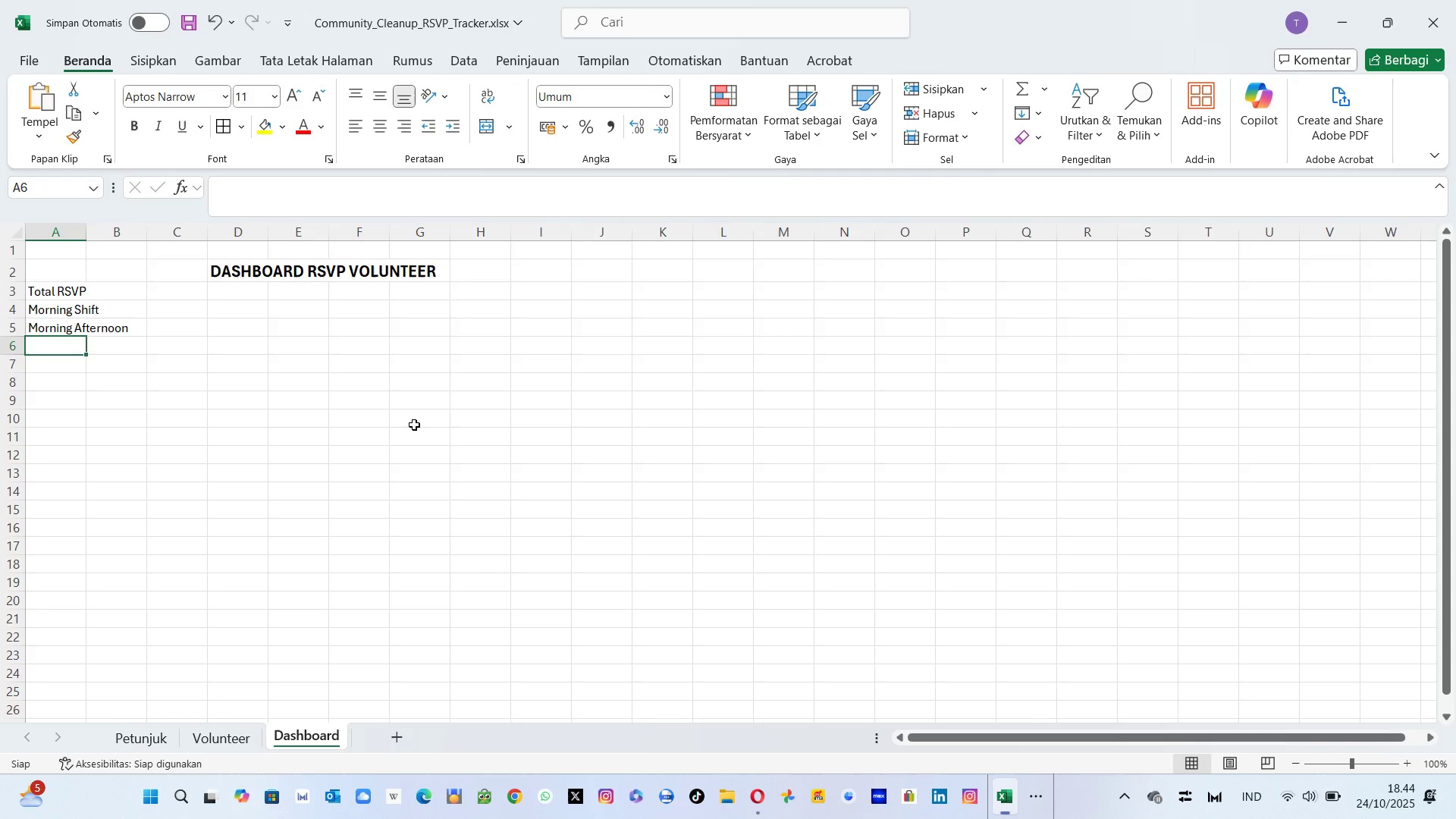 
key(Alt+Tab)
 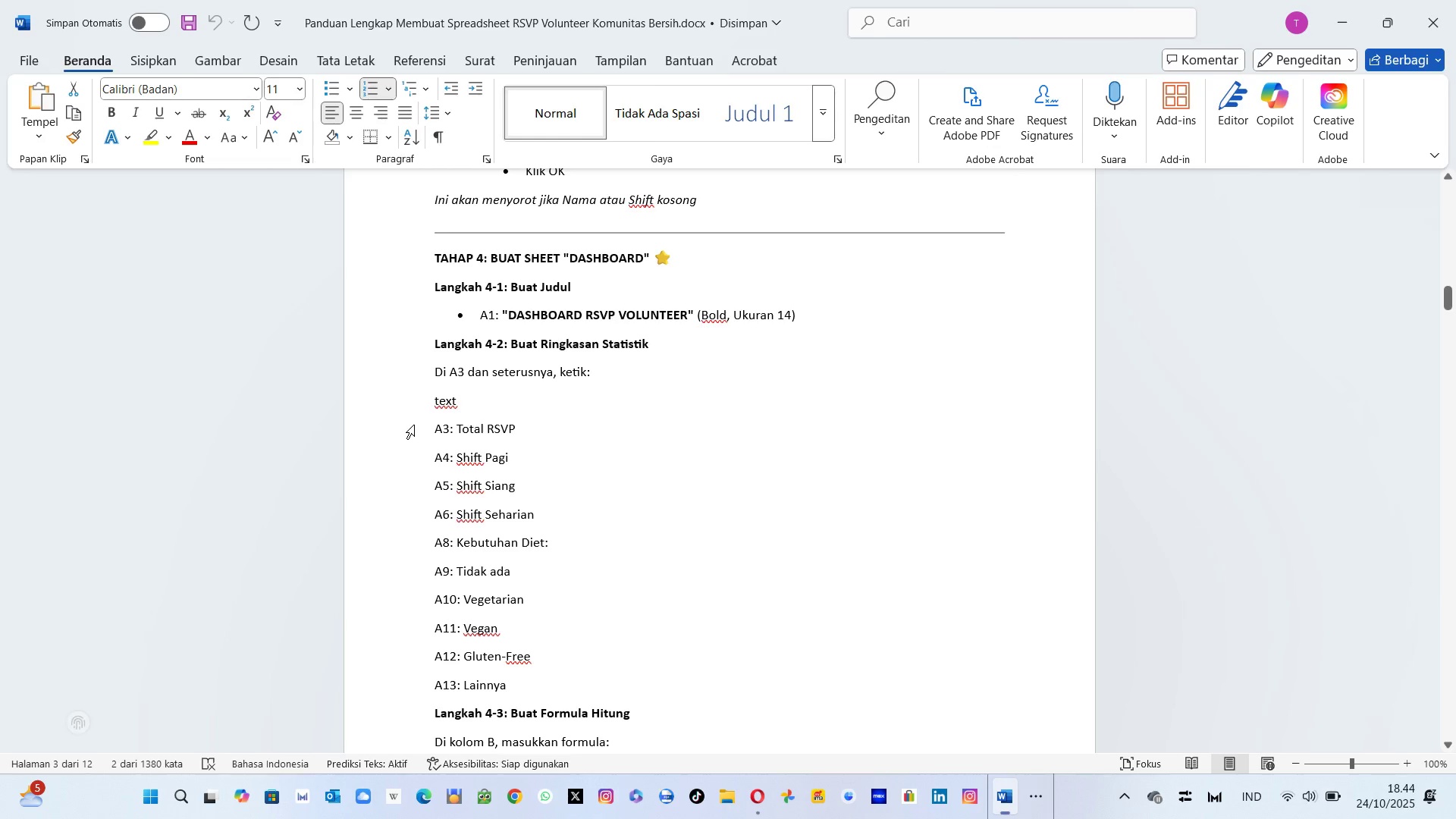 
key(Alt+AltLeft)
 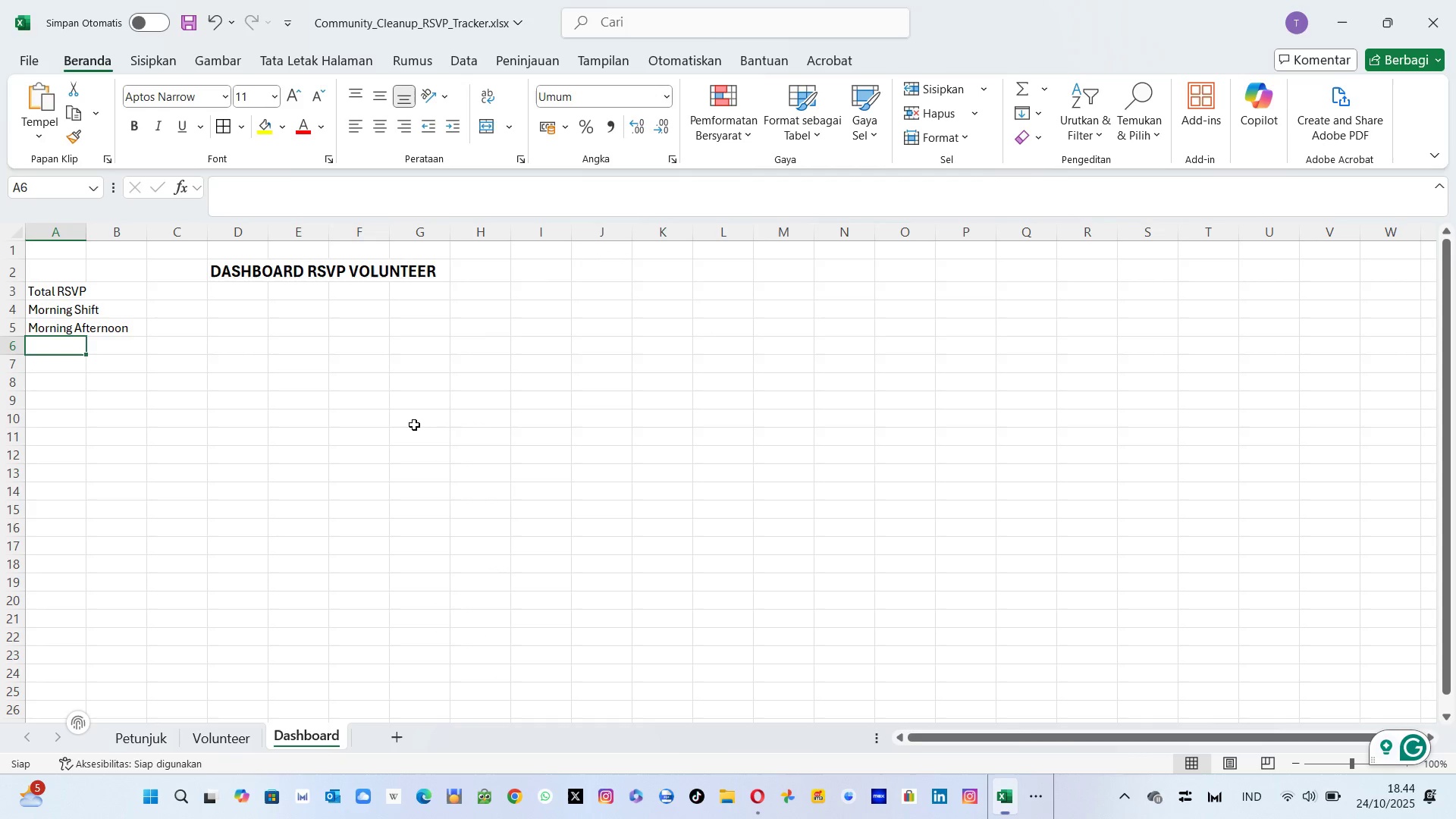 
hold_key(key=ShiftLeft, duration=0.57)
 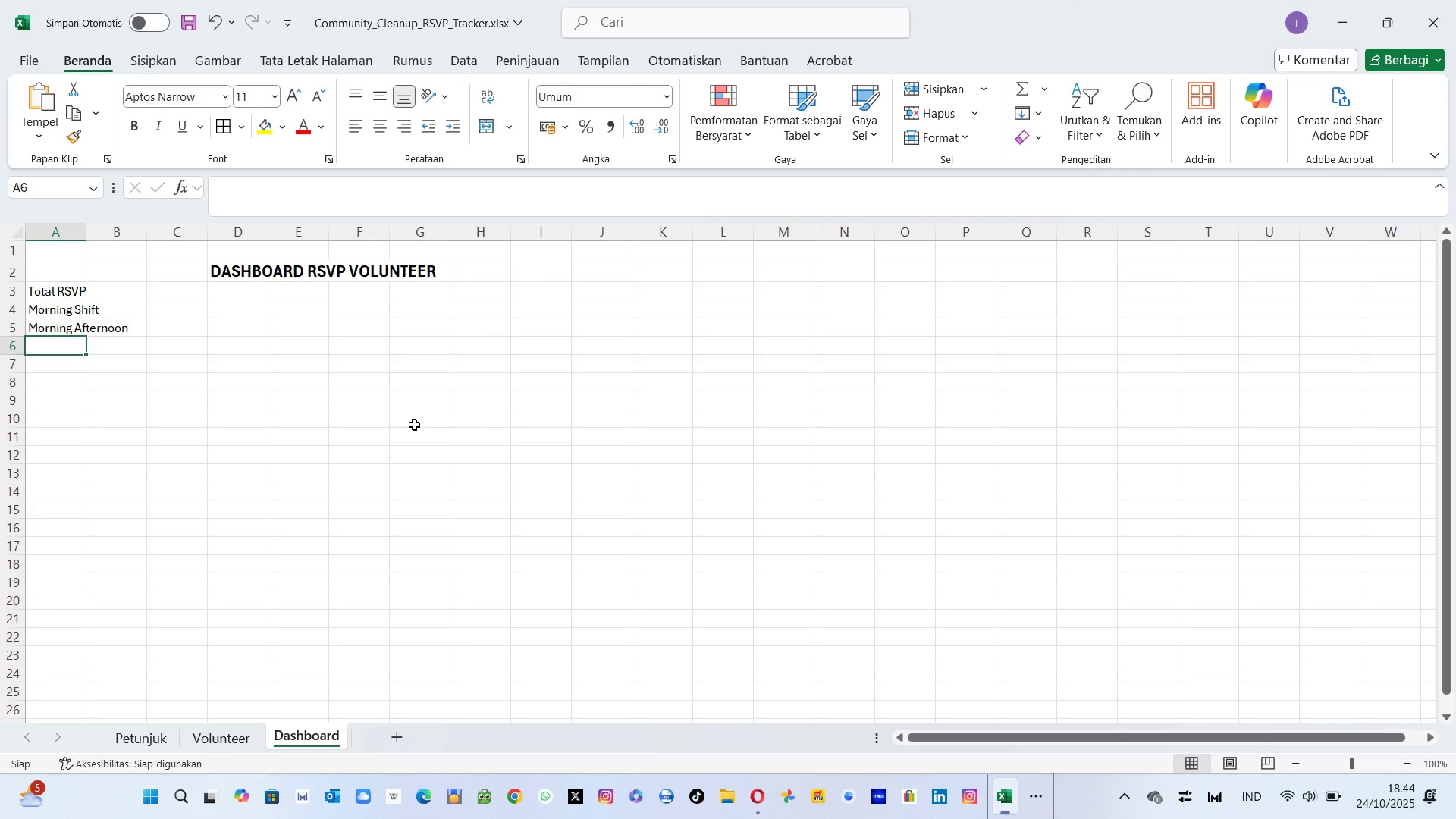 
key(Alt+AltLeft)
 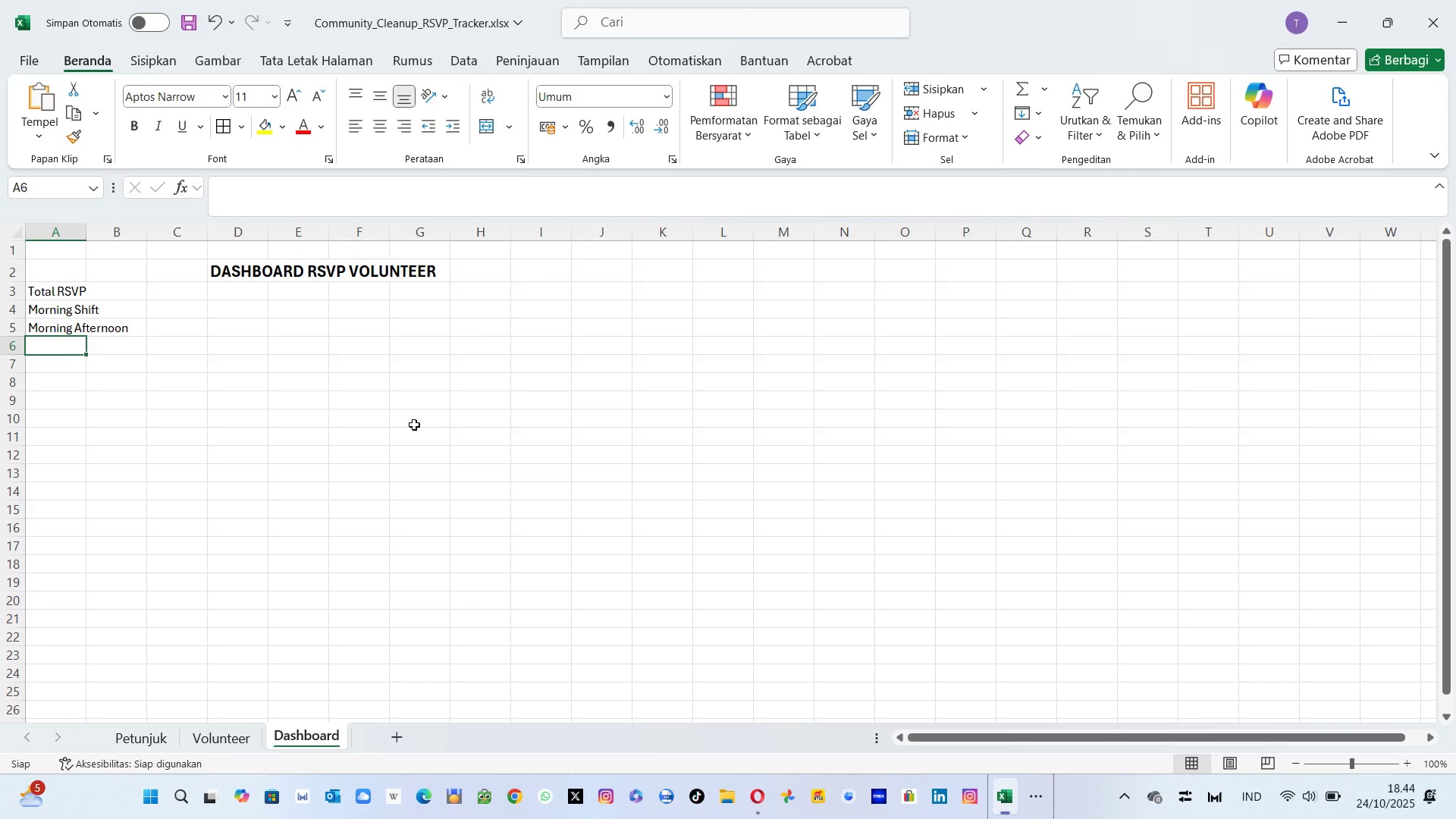 
key(Alt+Tab)
 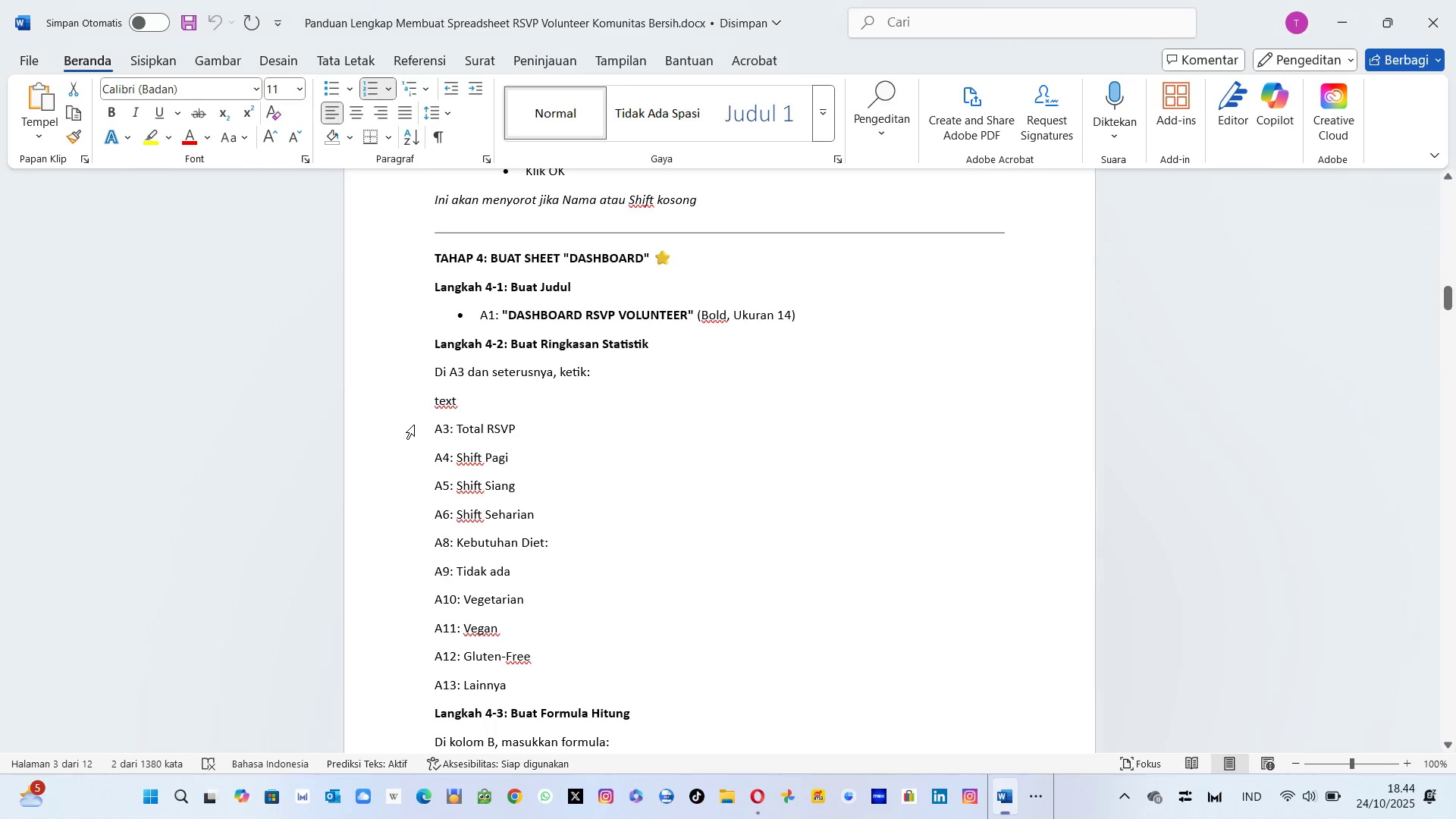 
key(Alt+AltLeft)
 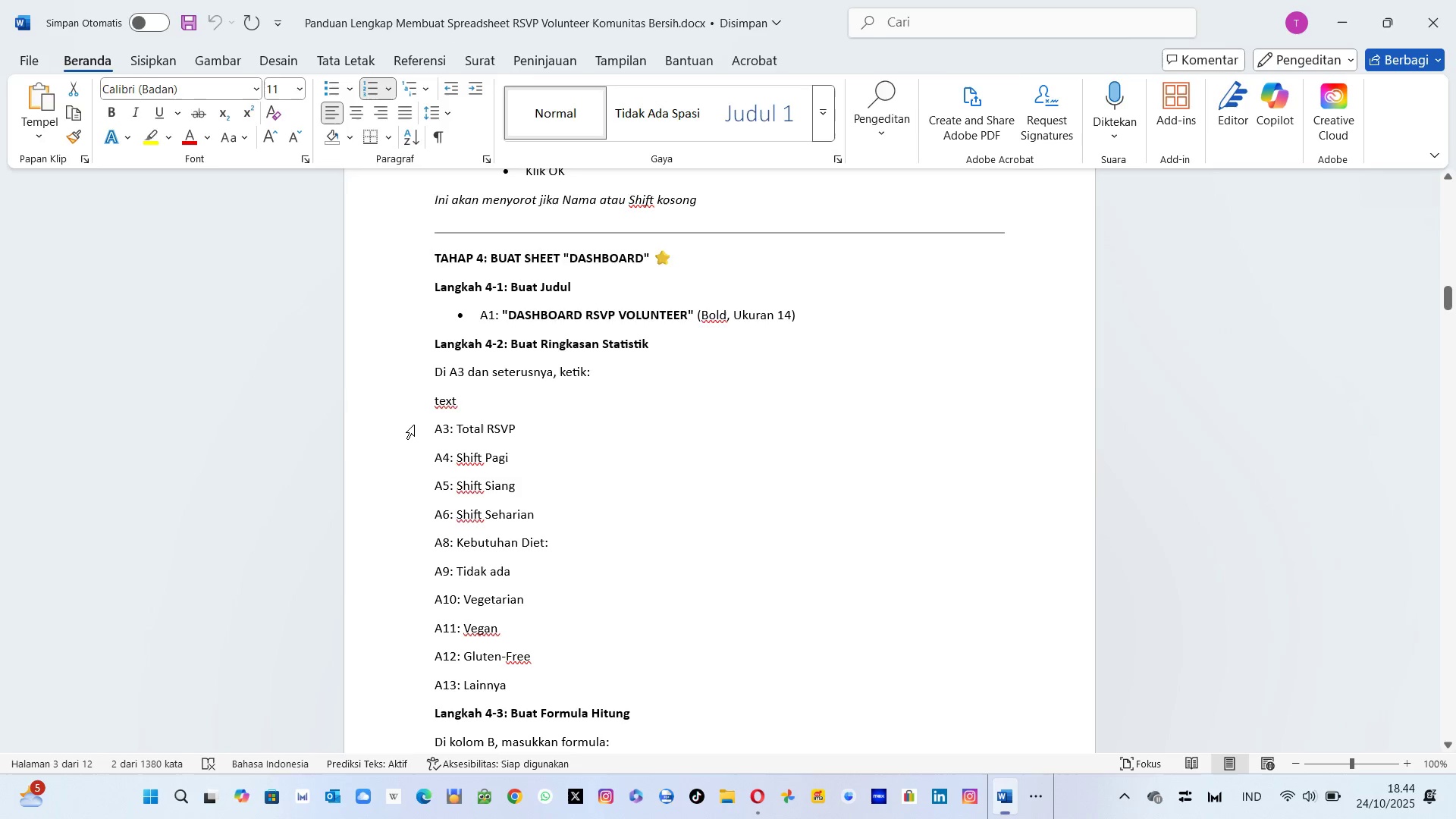 
key(Alt+Tab)
 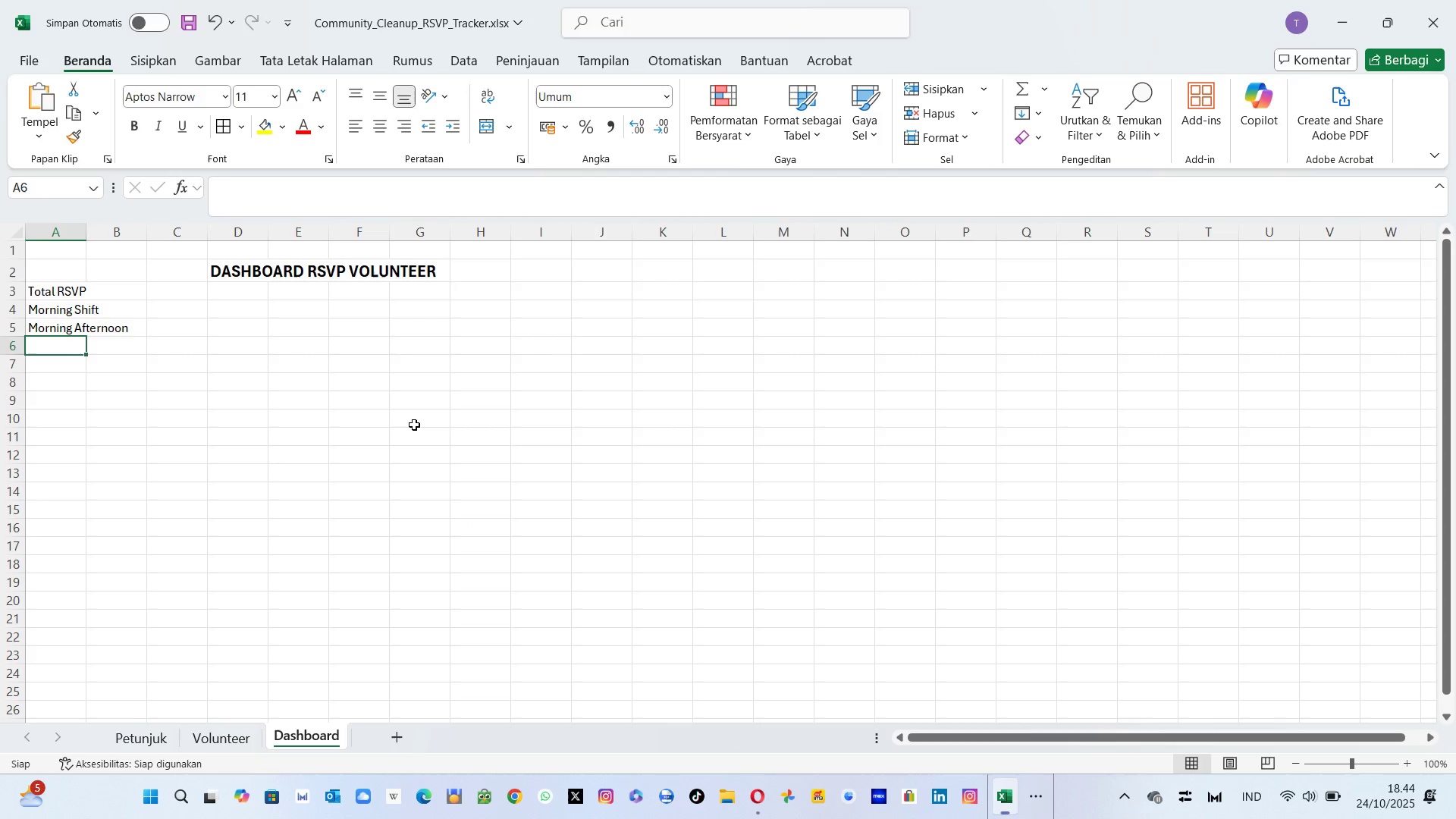 
key(ArrowUp)
 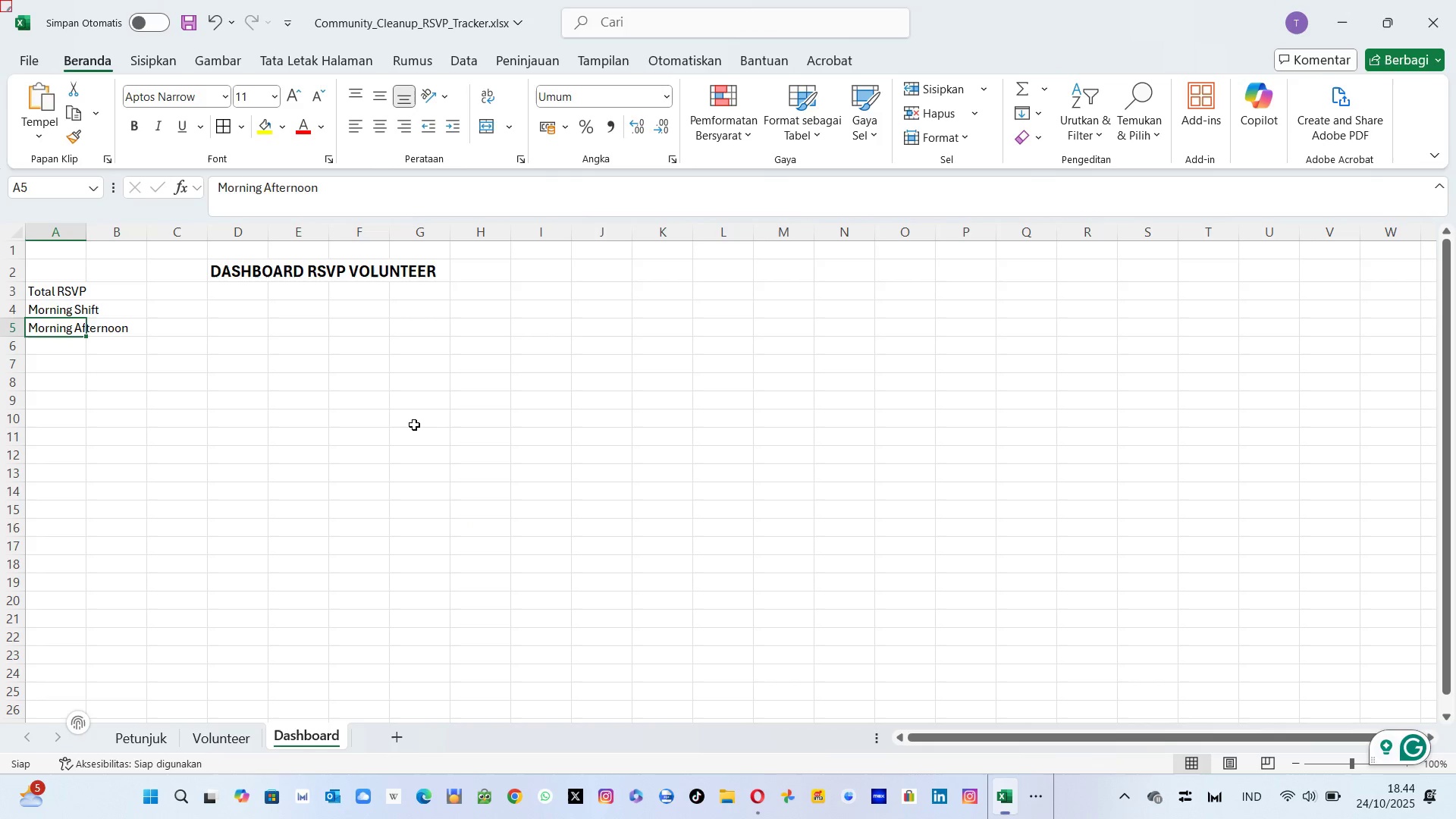 
type(hift )
key(Backspace)
key(Backspace)
key(Backspace)
key(Backspace)
key(Backspace)
key(Backspace)
type(Afternoon Shift)
 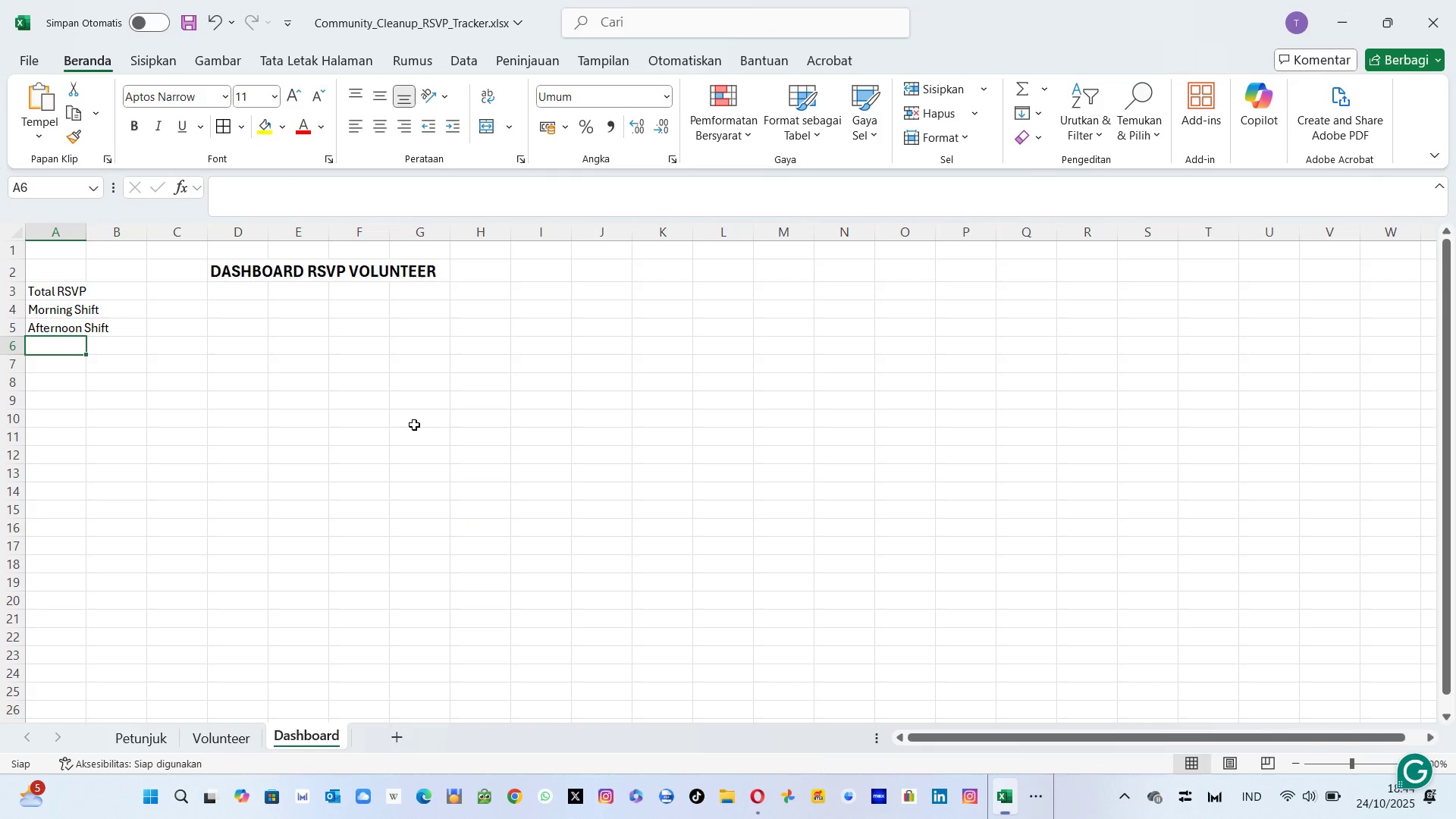 
 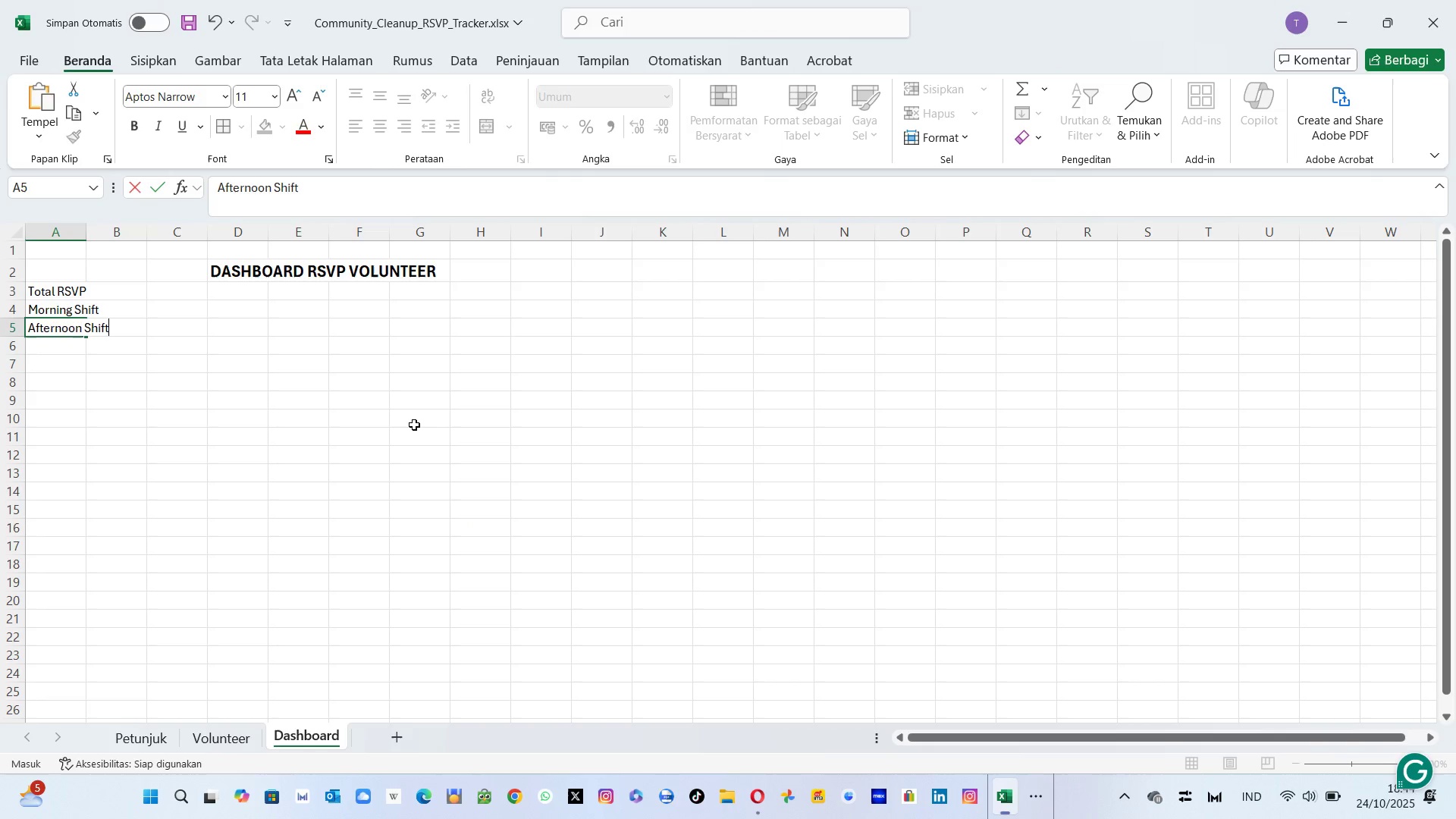 
key(Enter)
 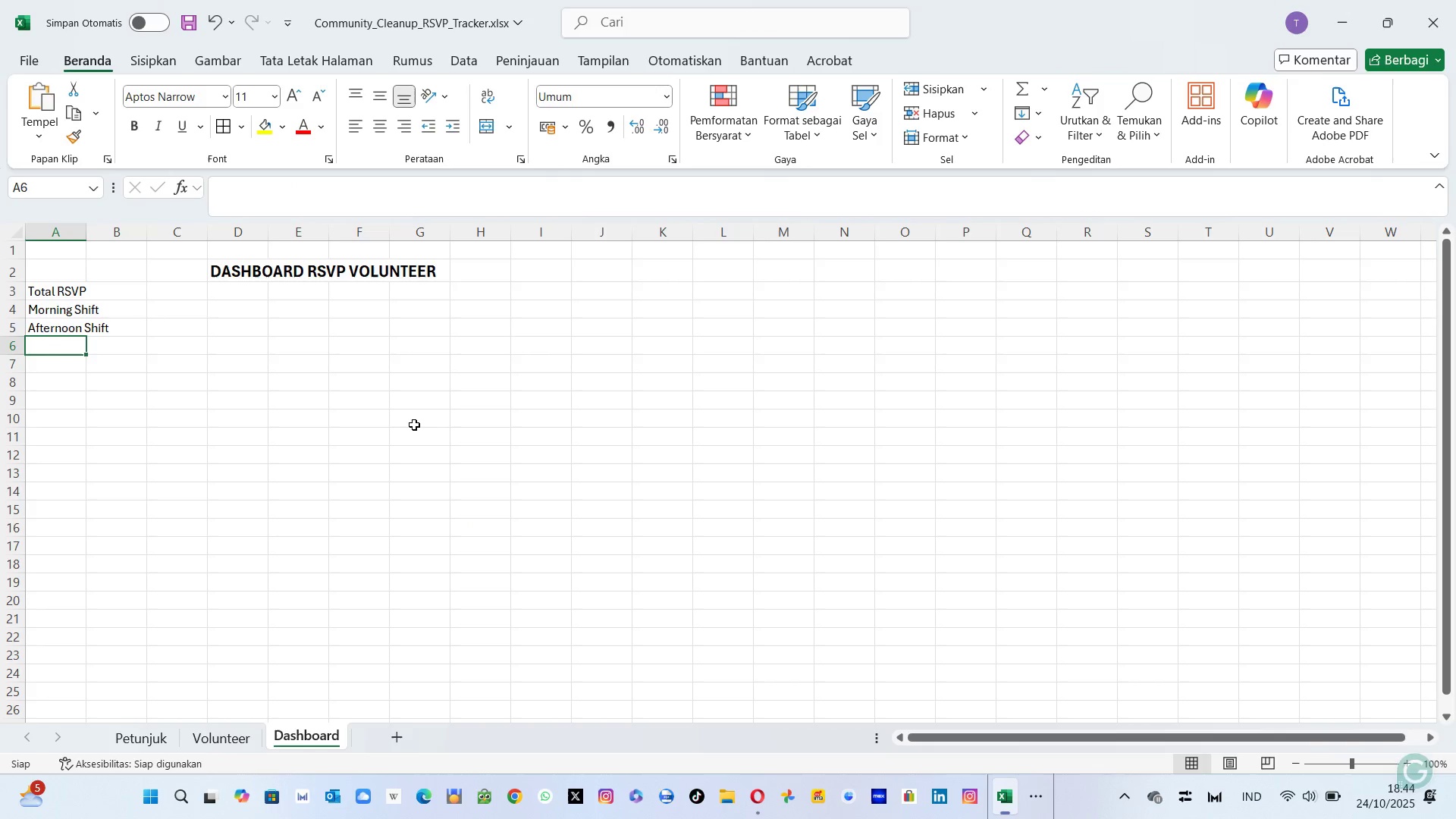 
key(Alt+AltLeft)
 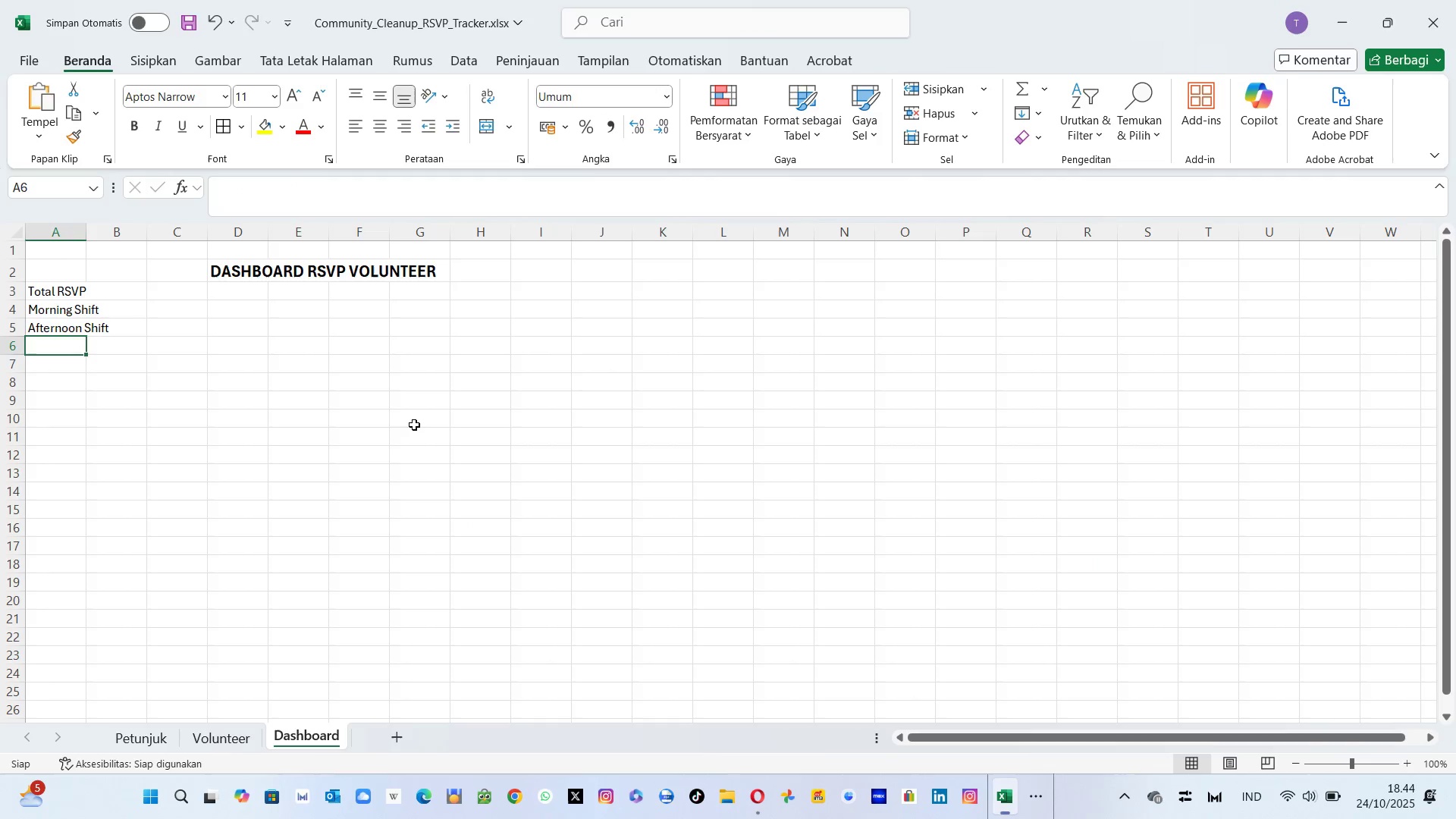 
key(Alt+Tab)
 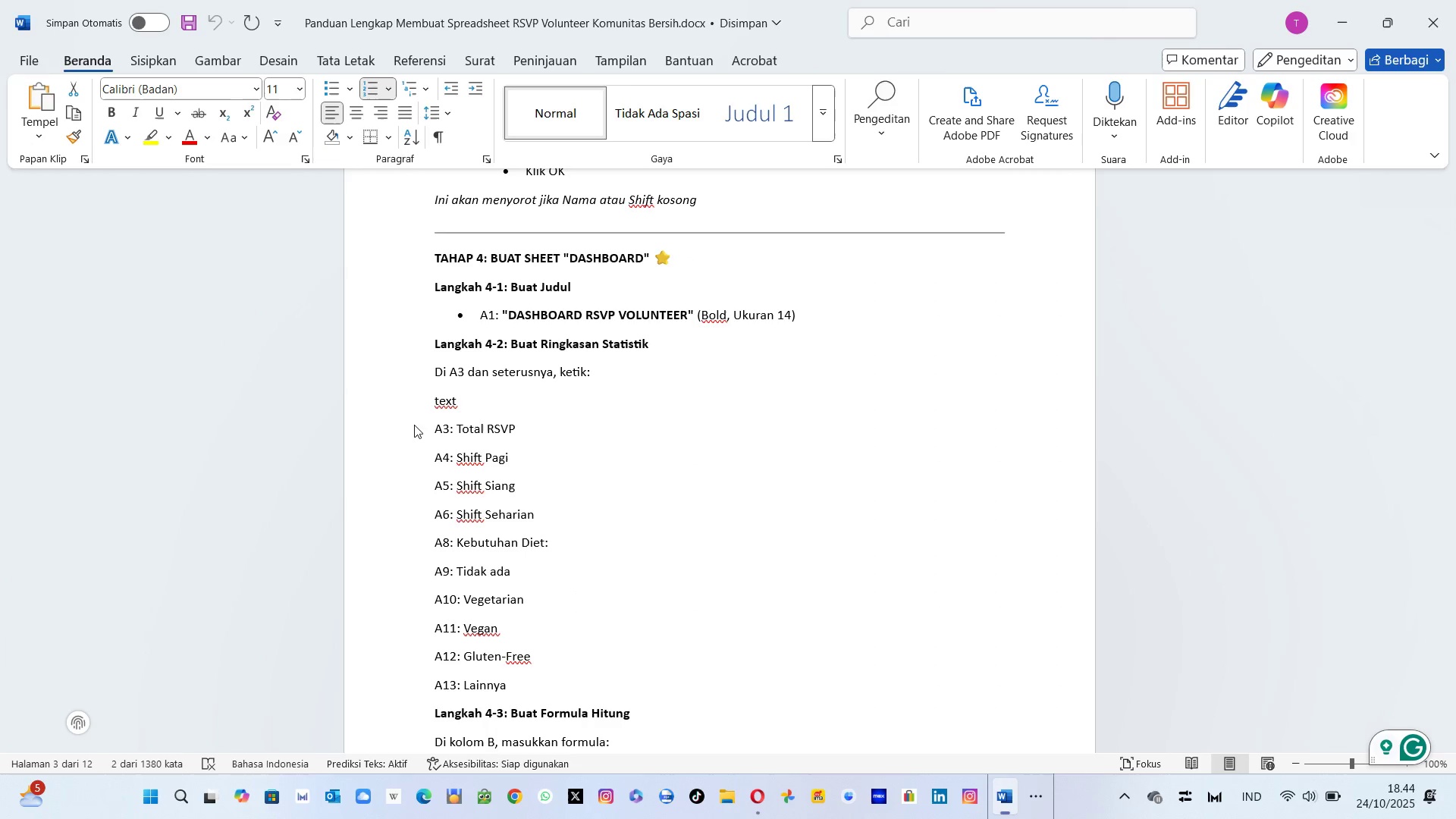 
key(Alt+AltLeft)
 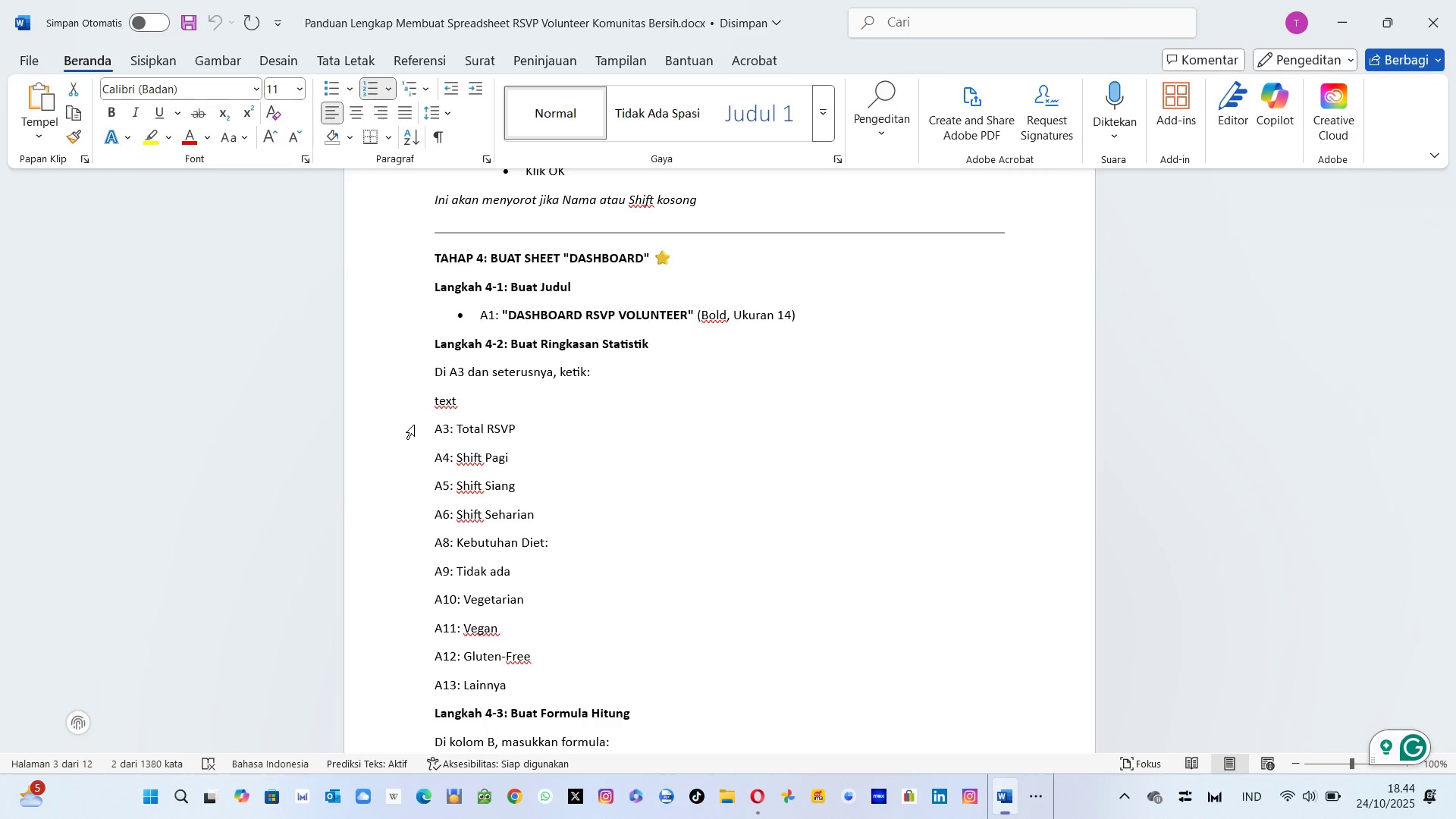 
key(Alt+Tab)
 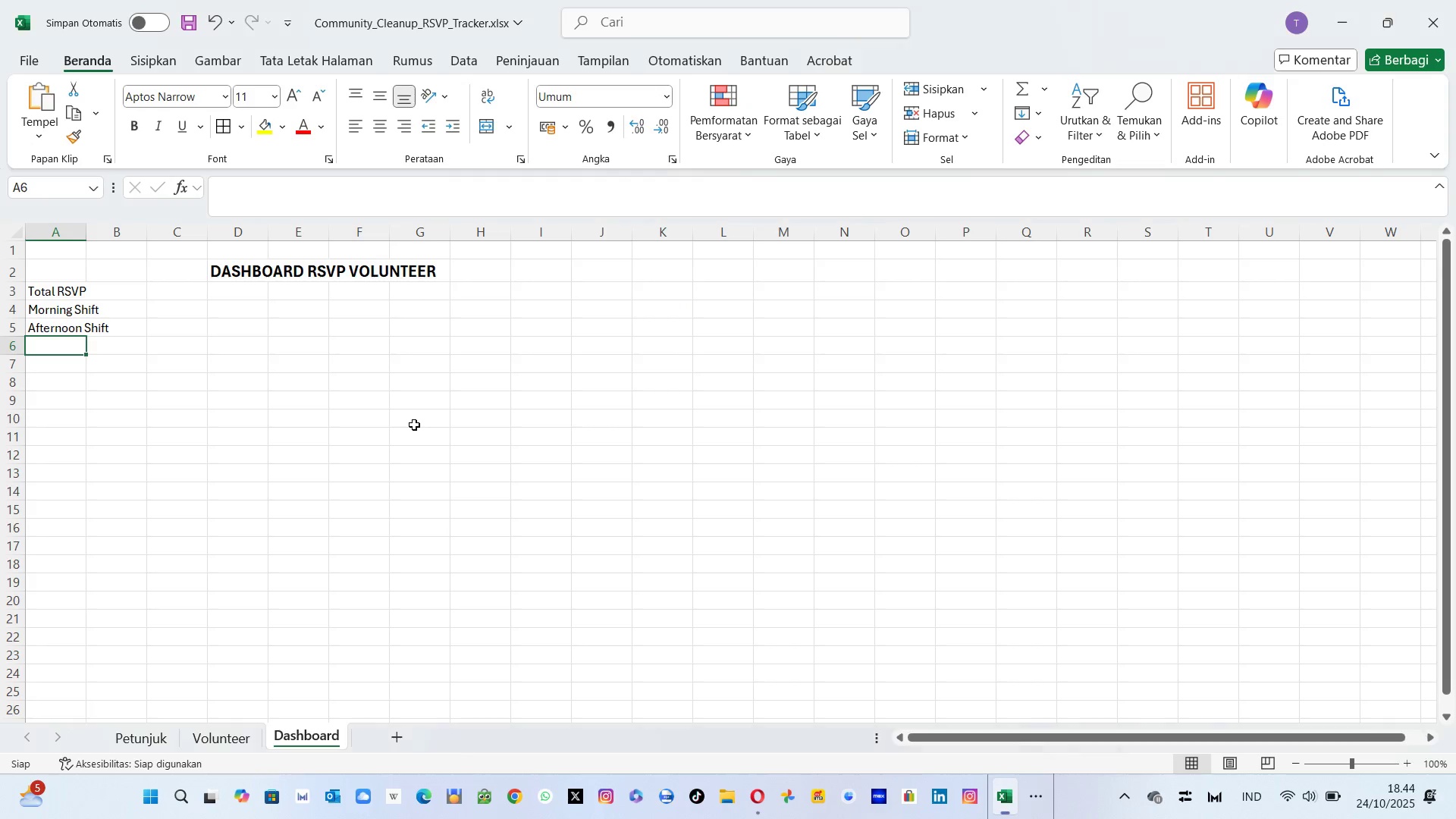 
key(ArrowUp)
 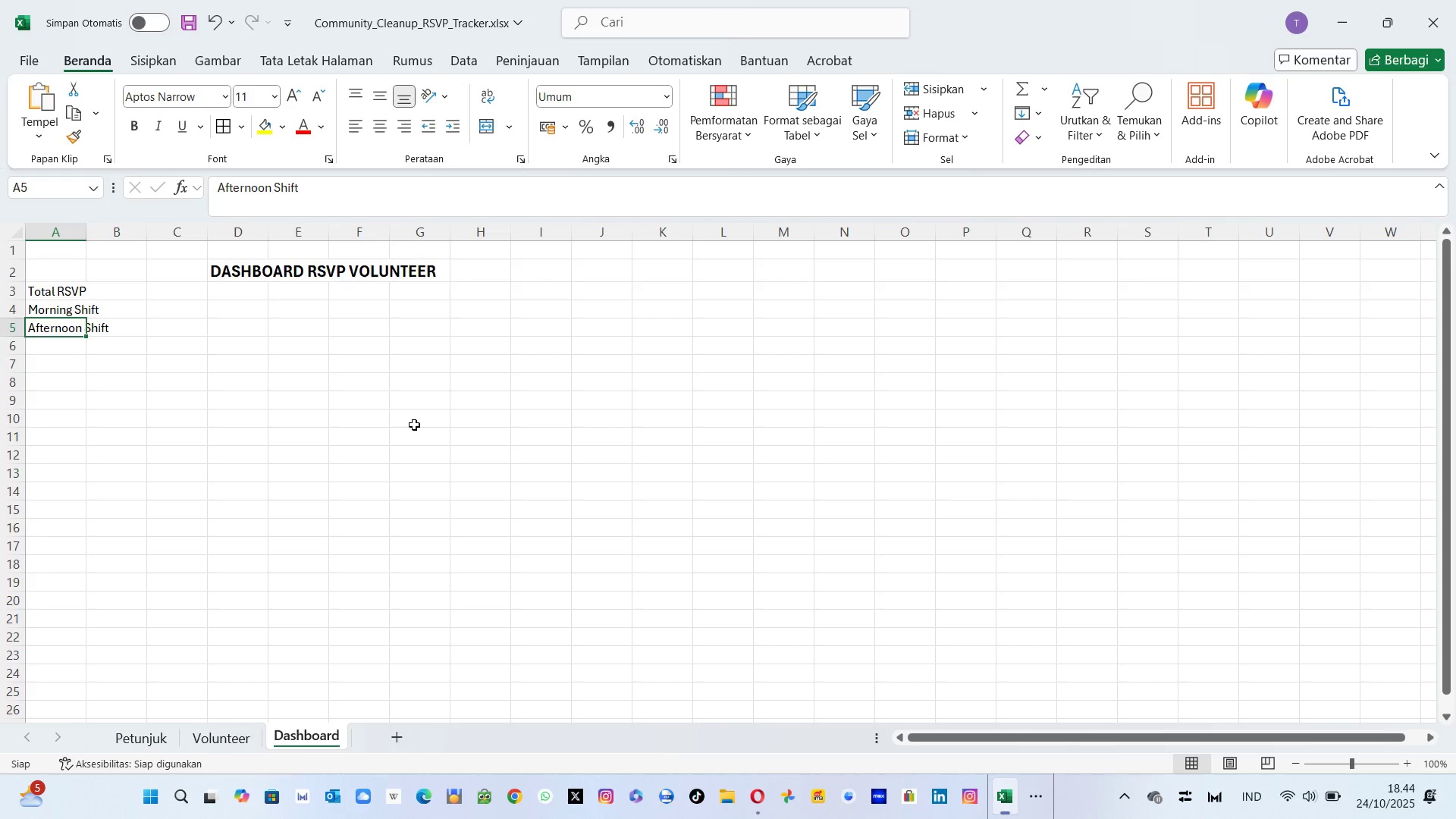 
key(ArrowUp)
 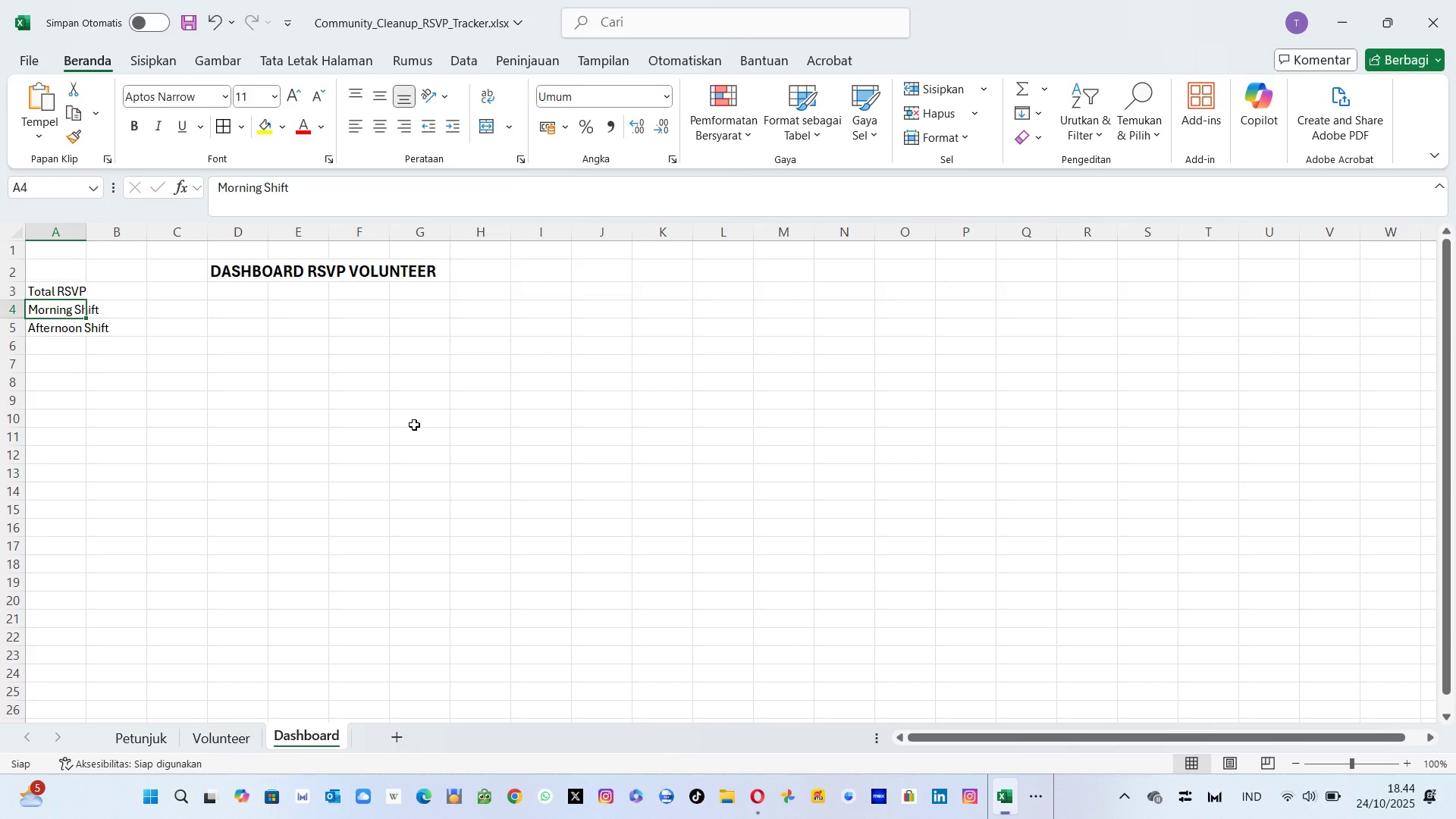 
type(Shift Mo)
key(Backspace)
key(Backspace)
key(Backspace)
key(Backspace)
key(Backspace)
key(Backspace)
type(ift M)
key(Backspace)
key(Backspace)
key(Backspace)
key(Backspace)
key(Backspace)
key(Backspace)
type(ih)
key(Backspace)
key(Backspace)
type(hift morning)
 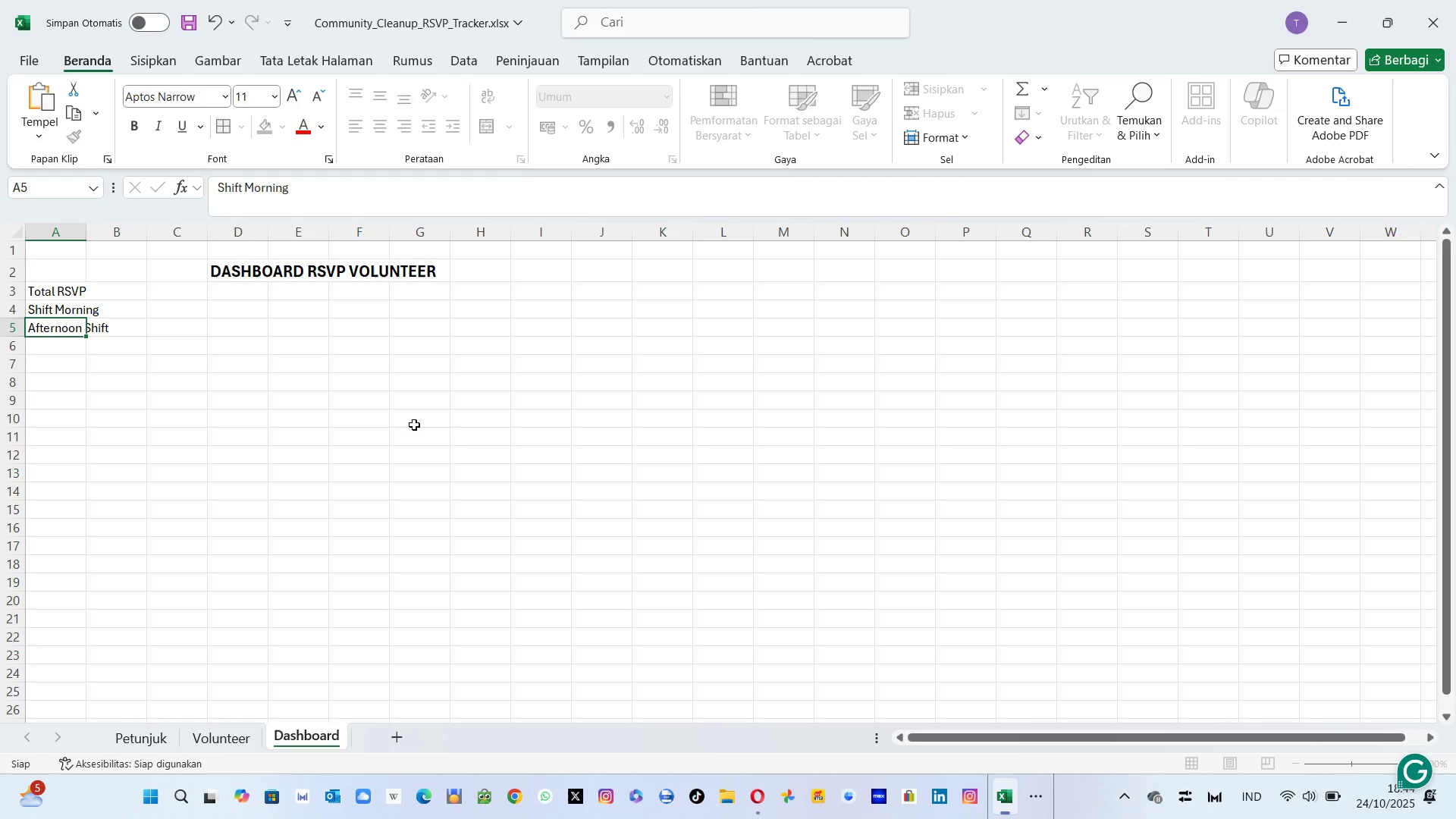 
 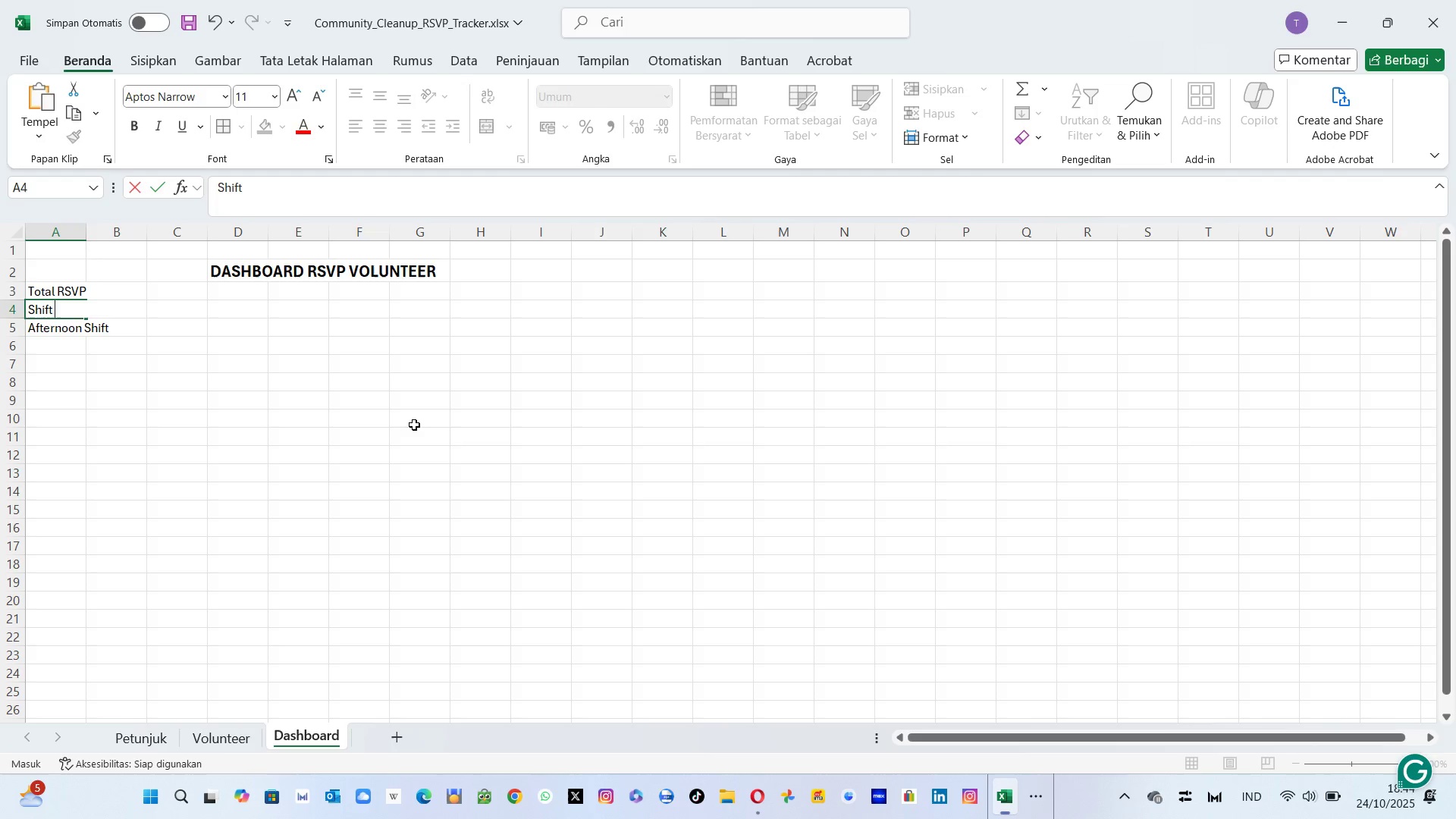 
key(Enter)
 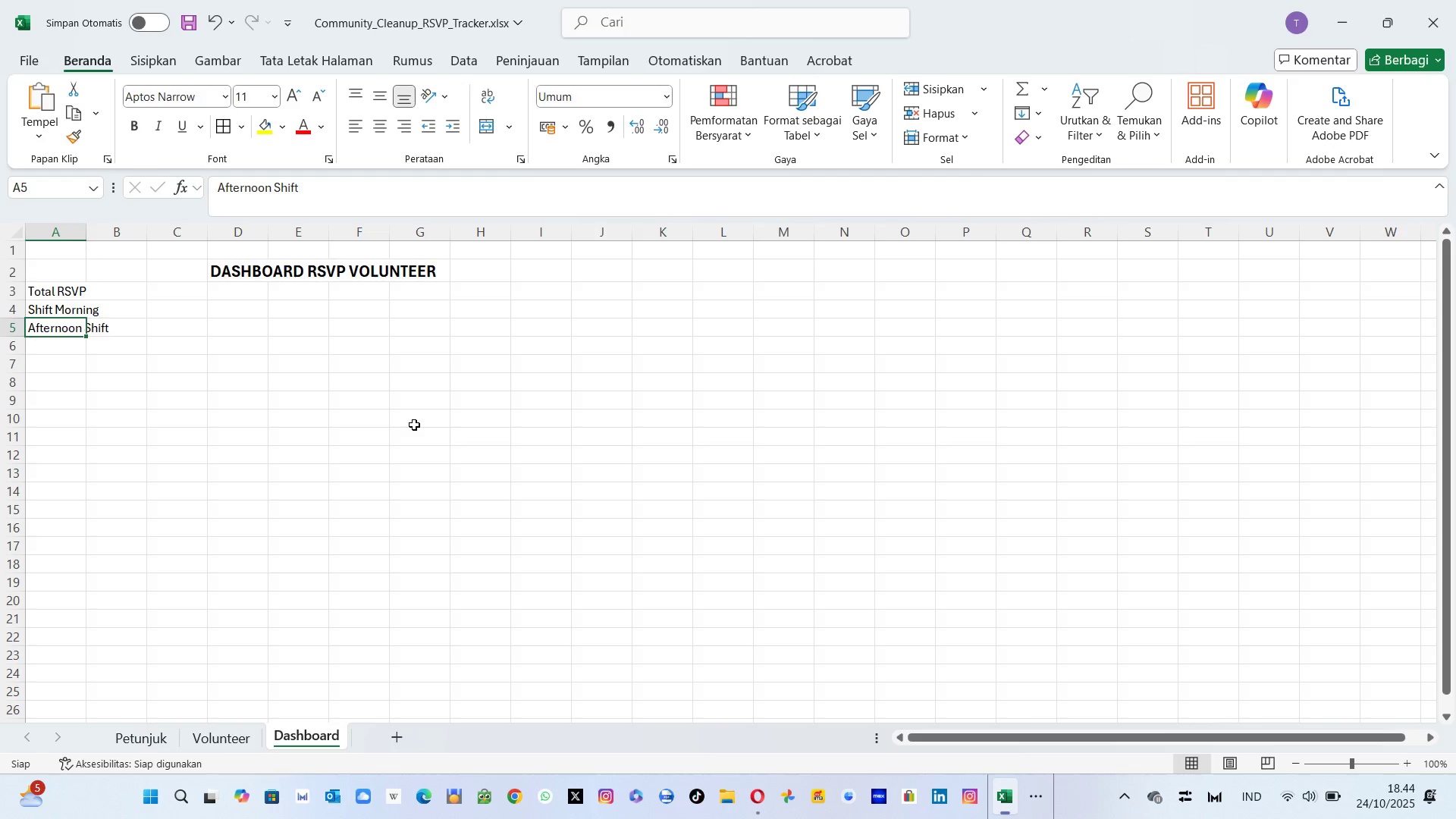 
type(Shirt)
key(Backspace)
key(Backspace)
type(t Afrter)
key(Backspace)
key(Backspace)
key(Backspace)
key(Backspace)
type(ternoon)
 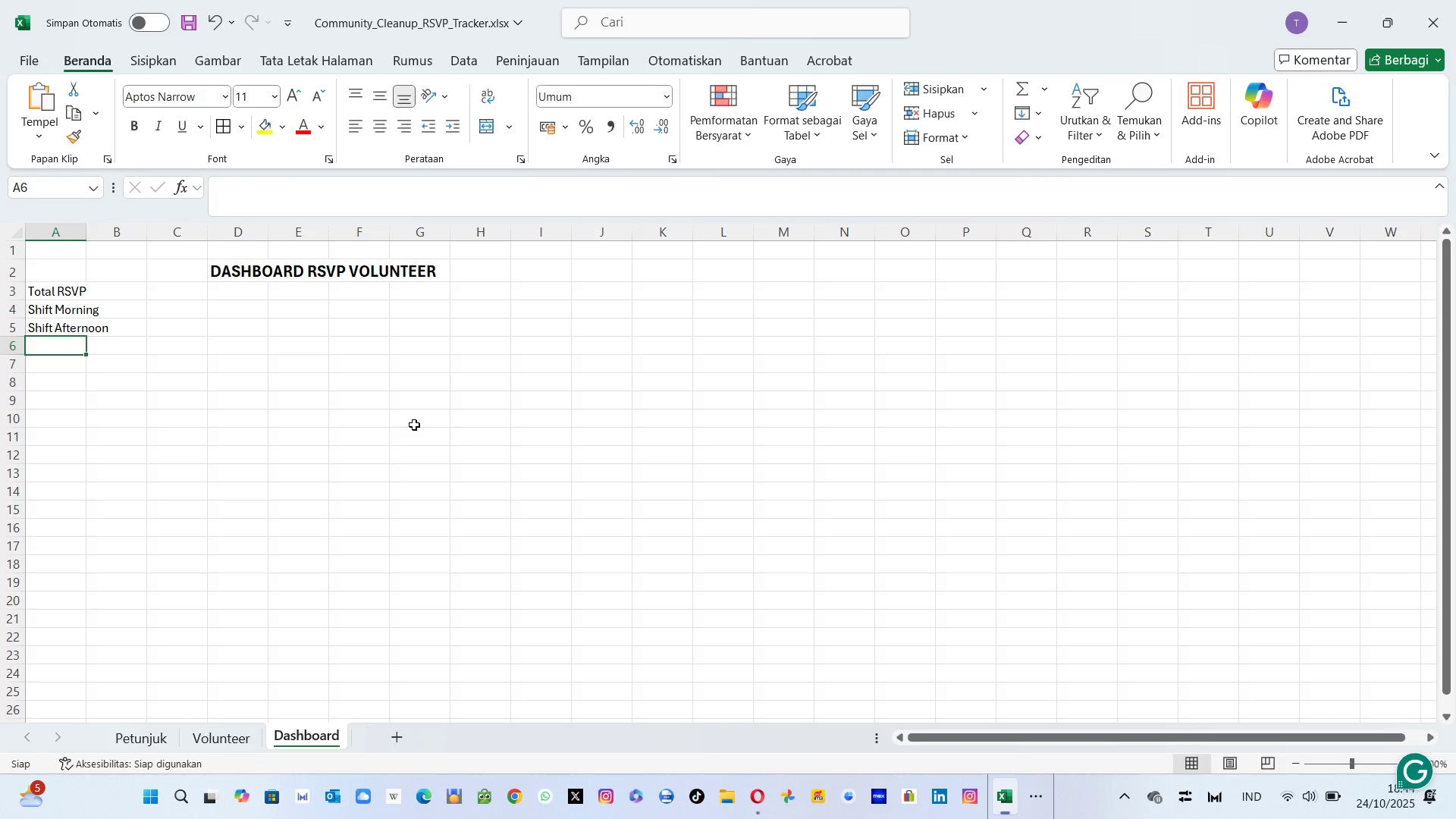 
 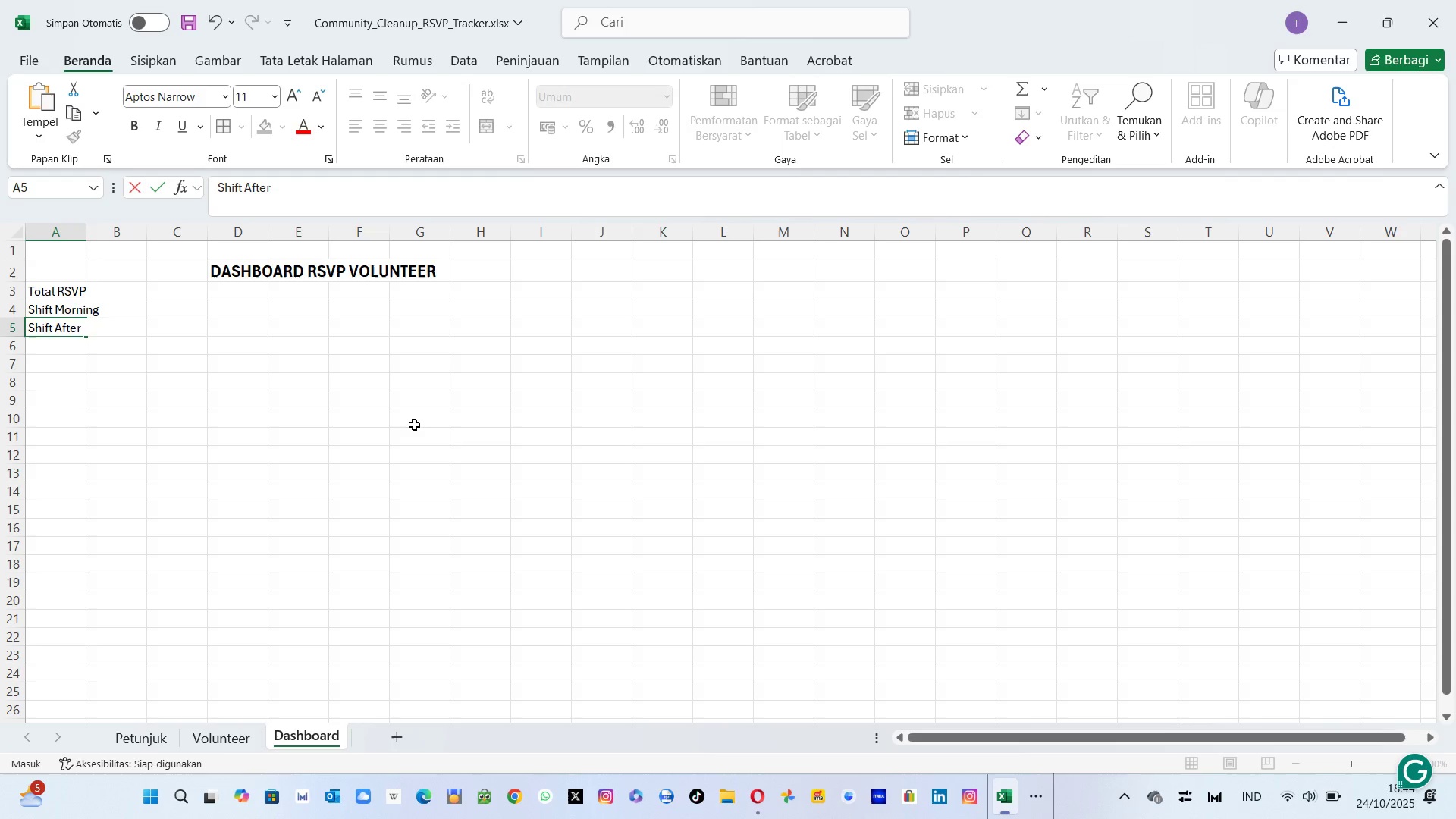 
key(Enter)
 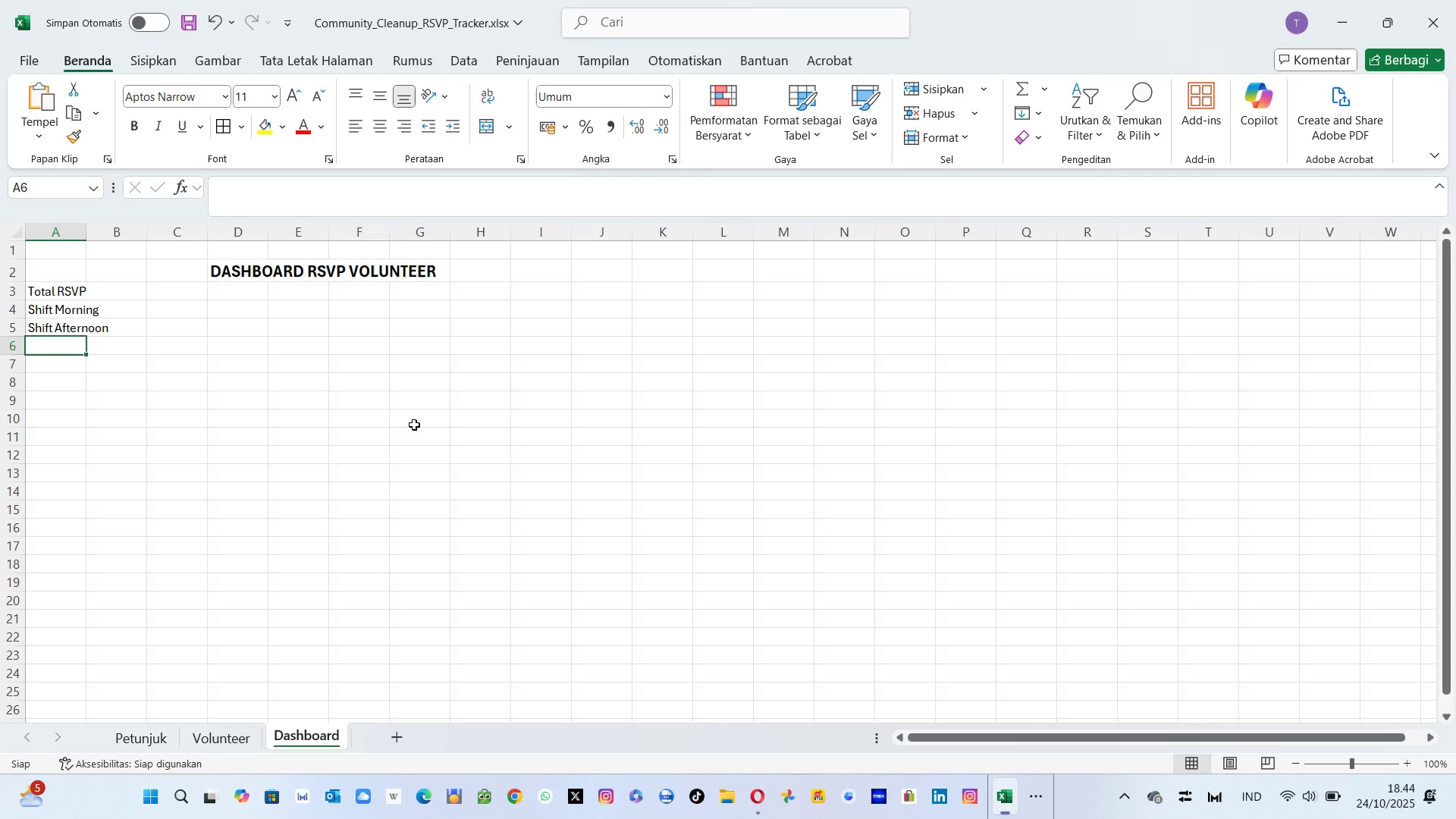 
key(Alt+AltLeft)
 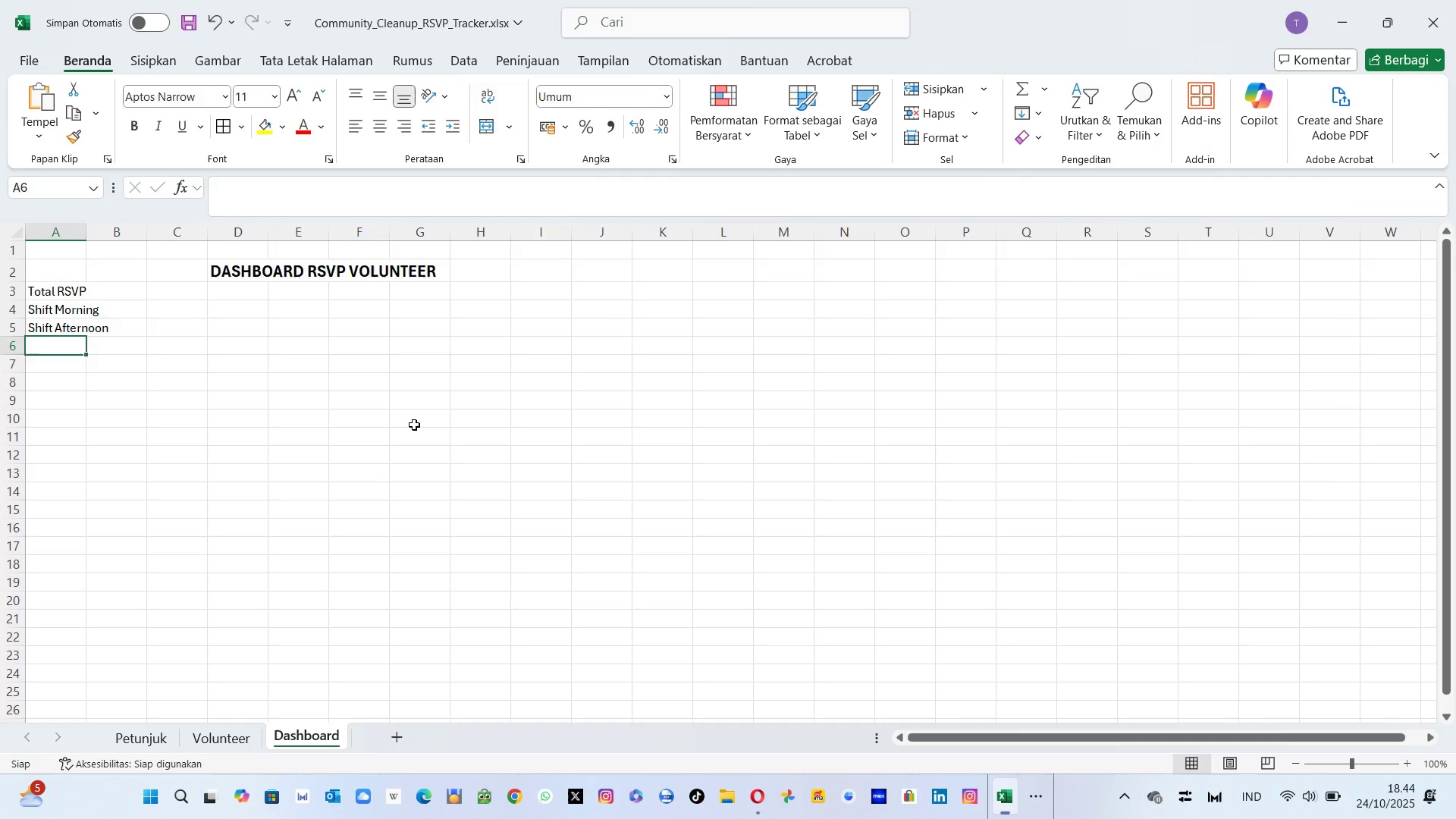 
key(Alt+Tab)
 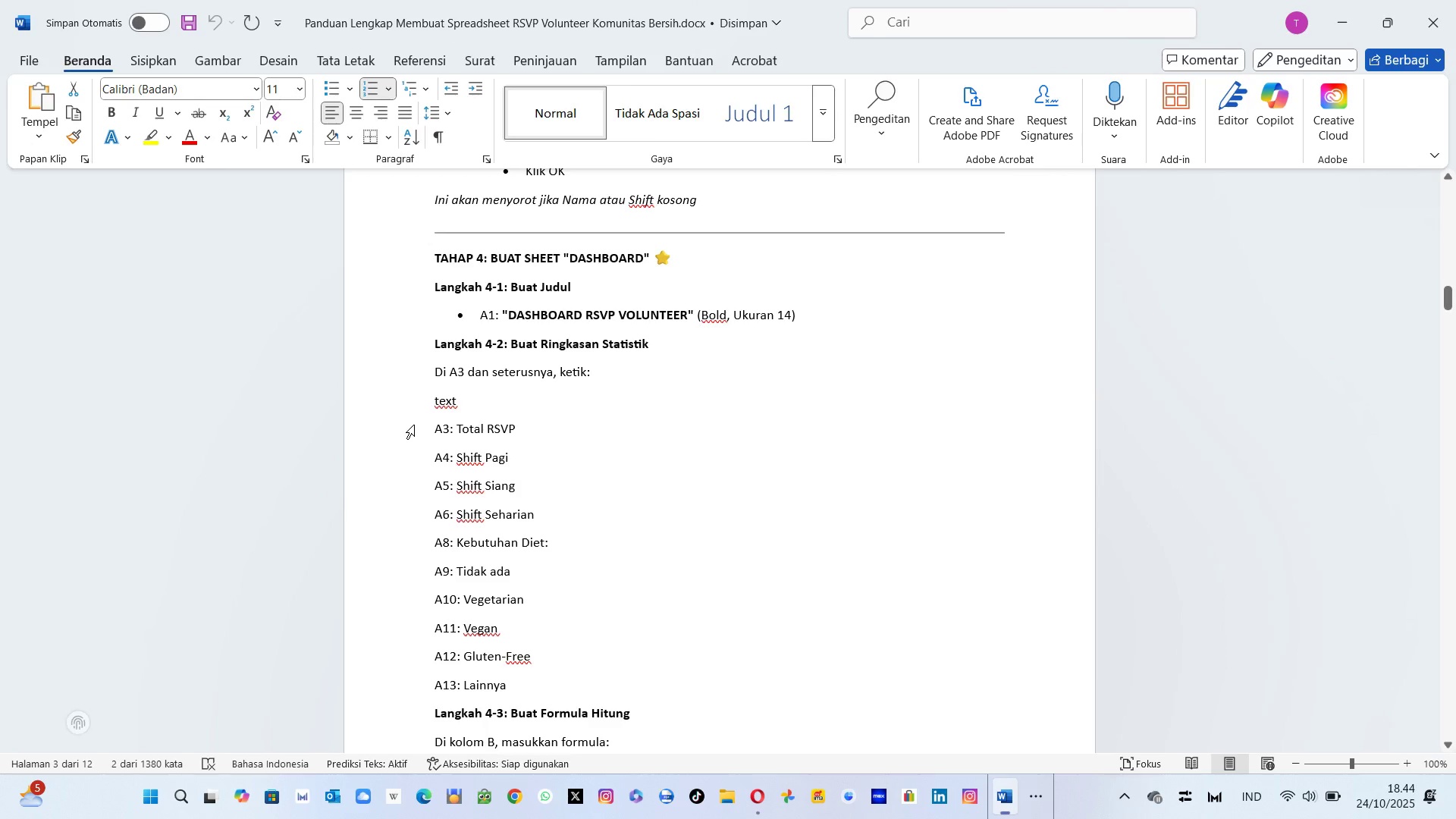 
key(Alt+AltLeft)
 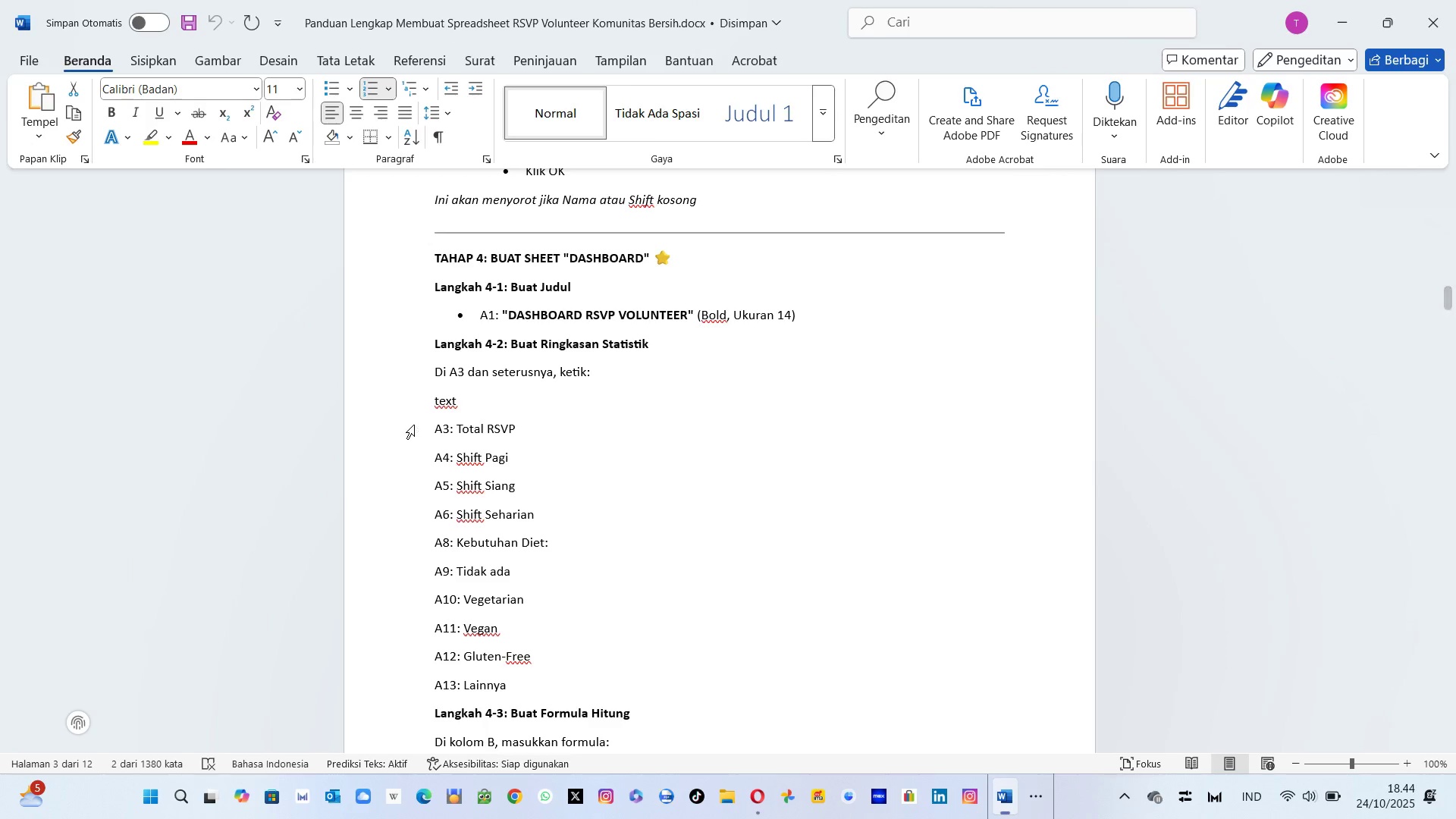 
key(Tab)
type(Af)
key(Backspace)
key(Backspace)
type(shift FULL )
key(Backspace)
key(Backspace)
key(Backspace)
key(Backspace)
type(ull Day)
 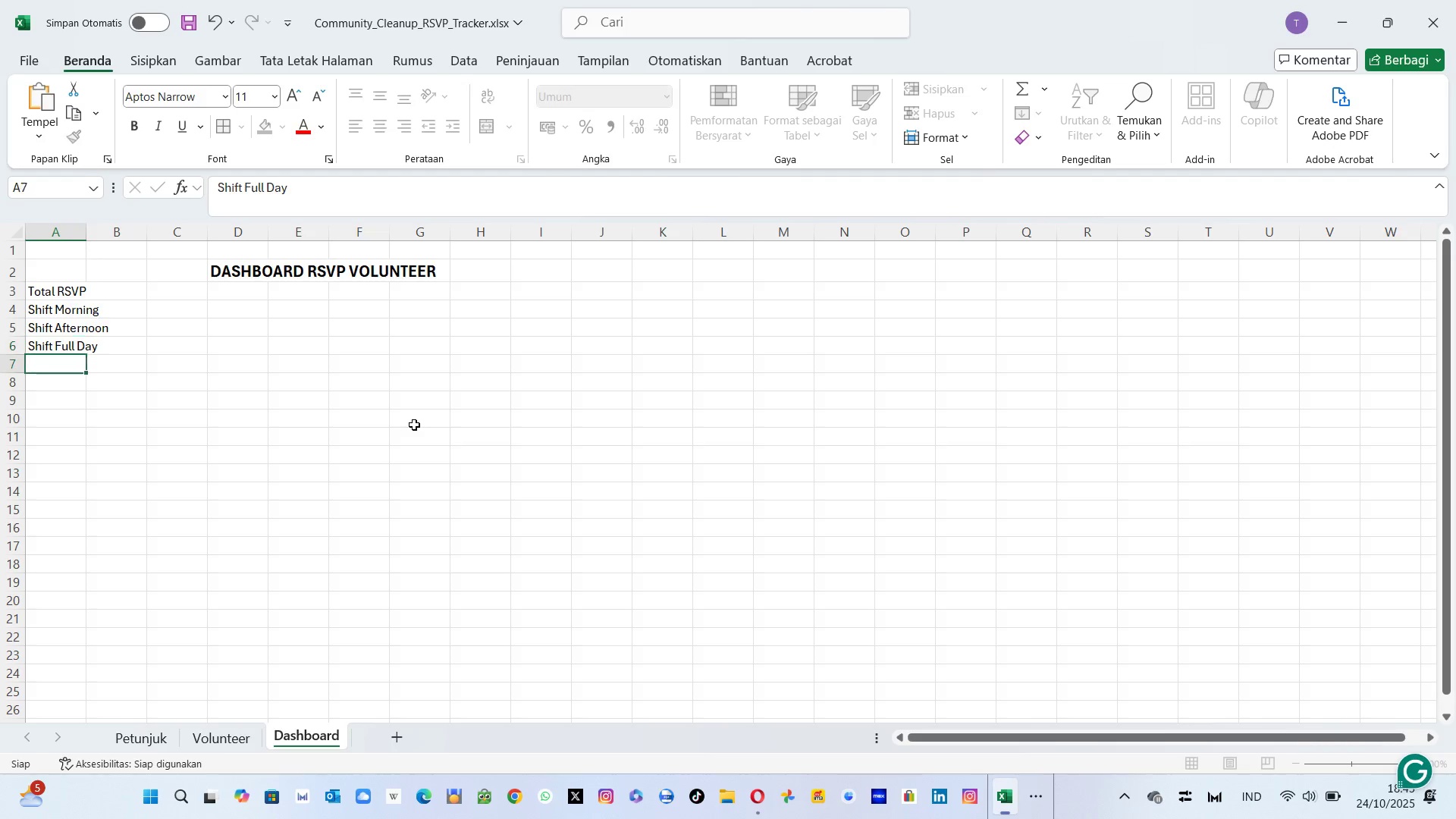 
 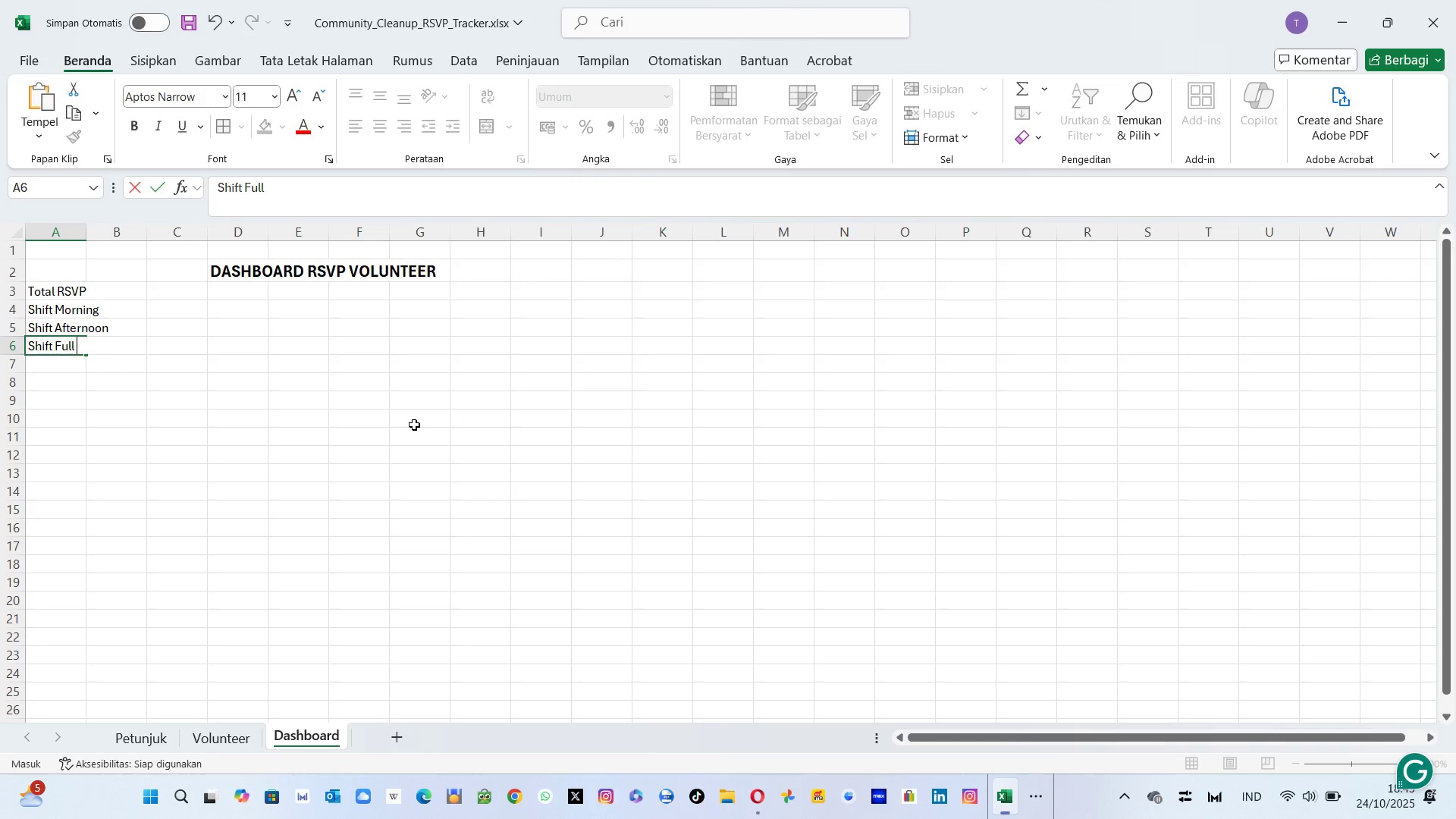 
key(Enter)
 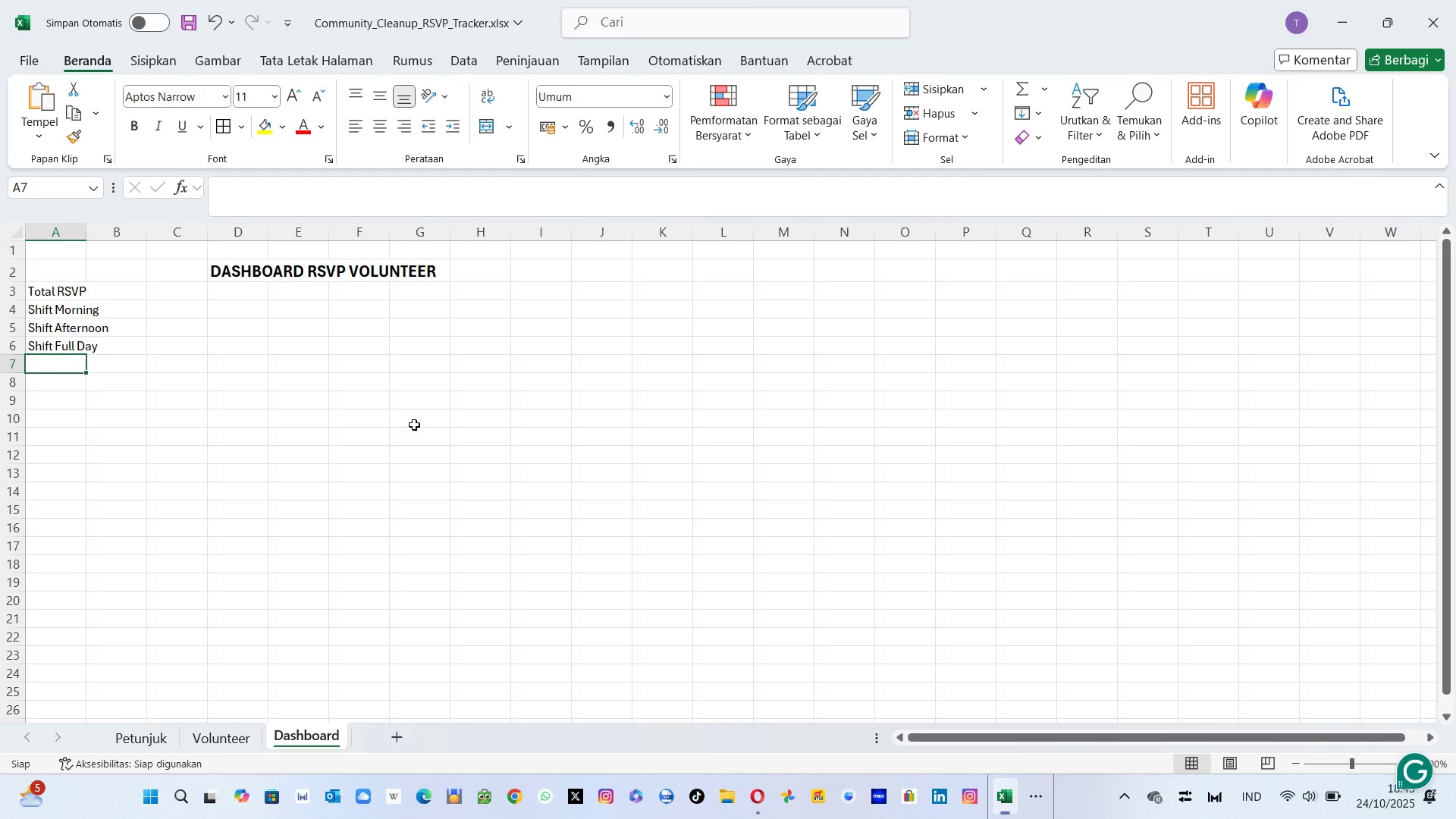 
key(Alt+AltLeft)
 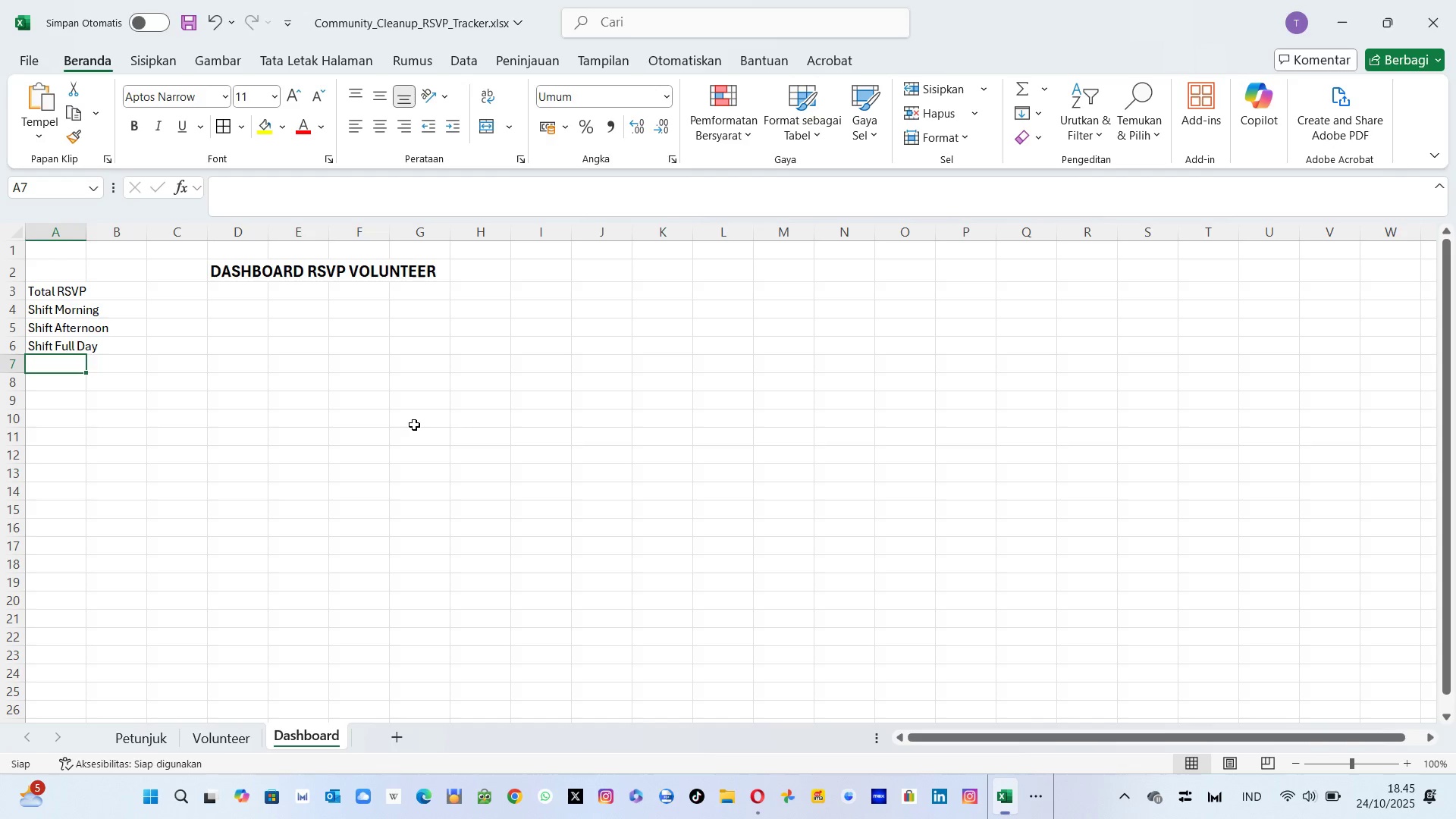 
key(Alt+Tab)
 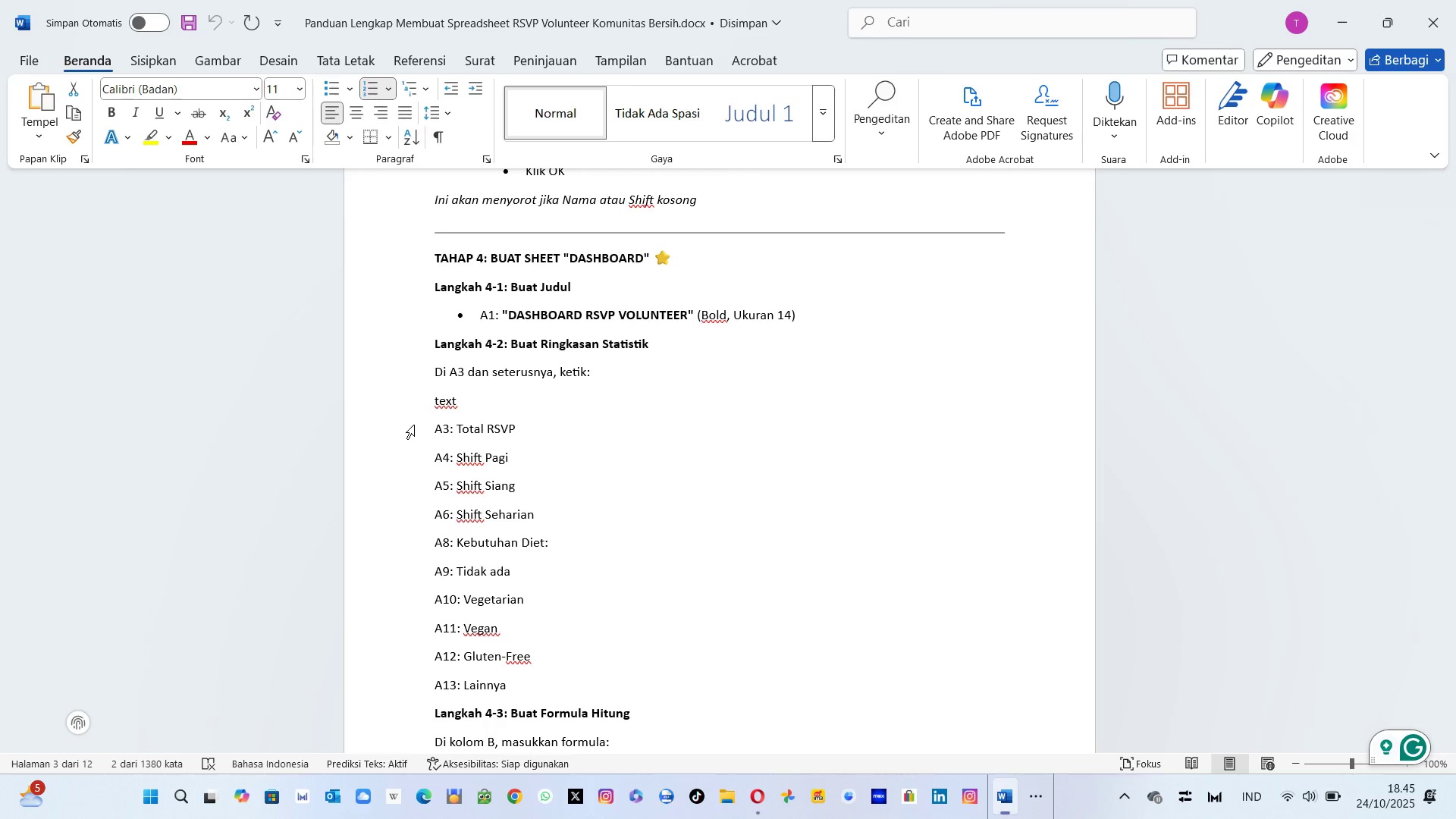 
key(Alt+AltLeft)
 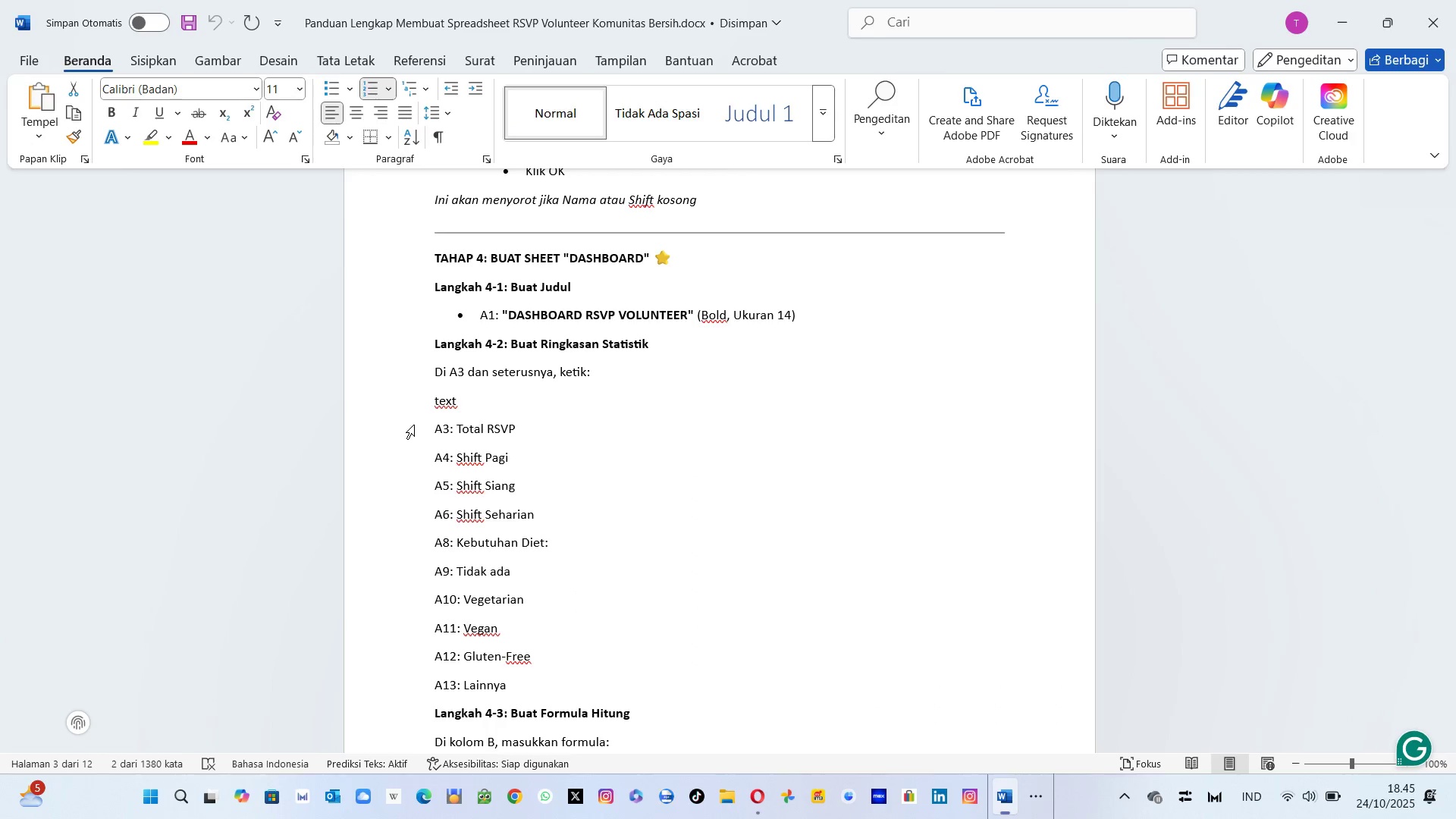 
key(Alt+Tab)
 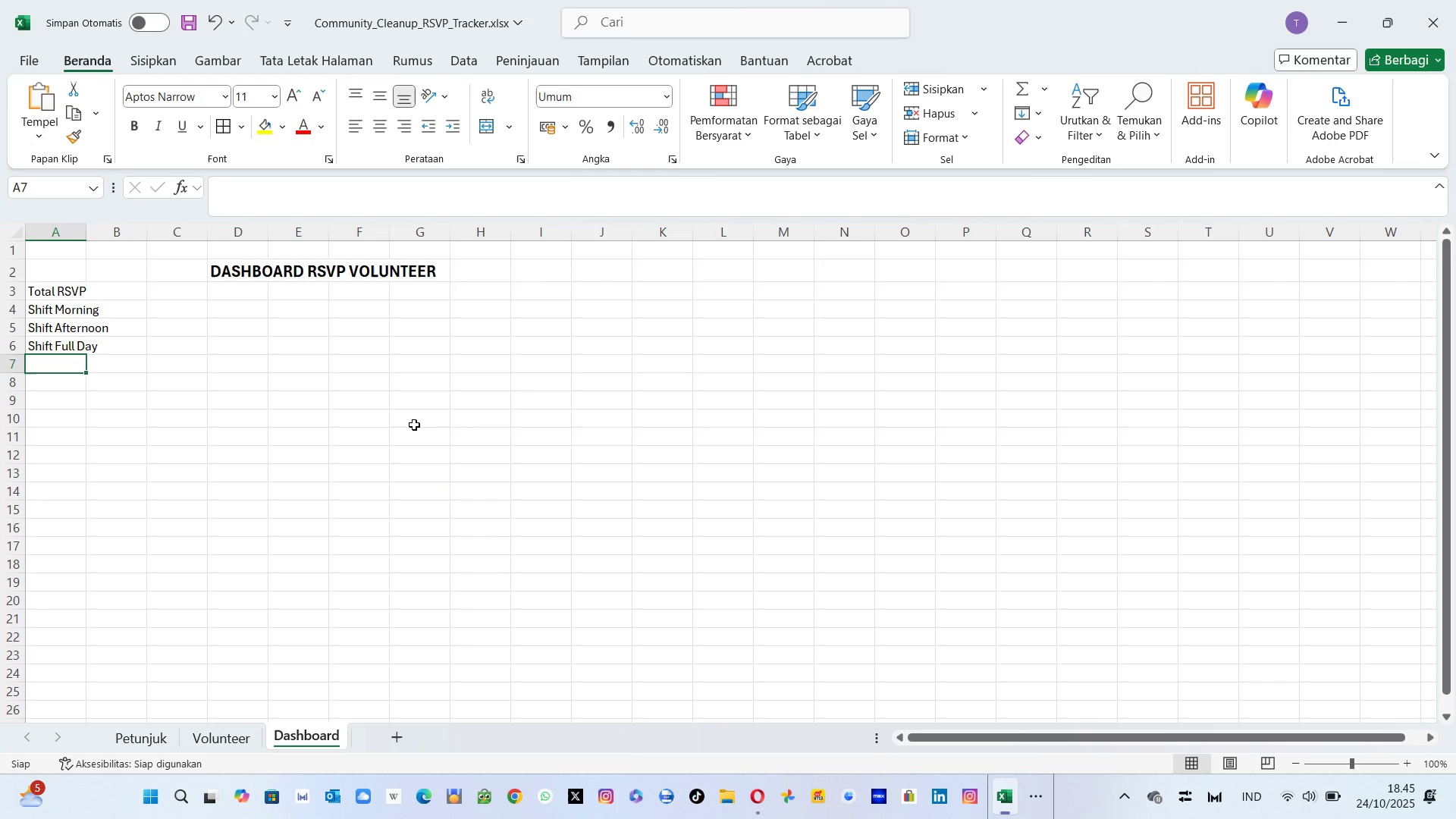 
hold_key(key=ShiftLeft, duration=1.34)
 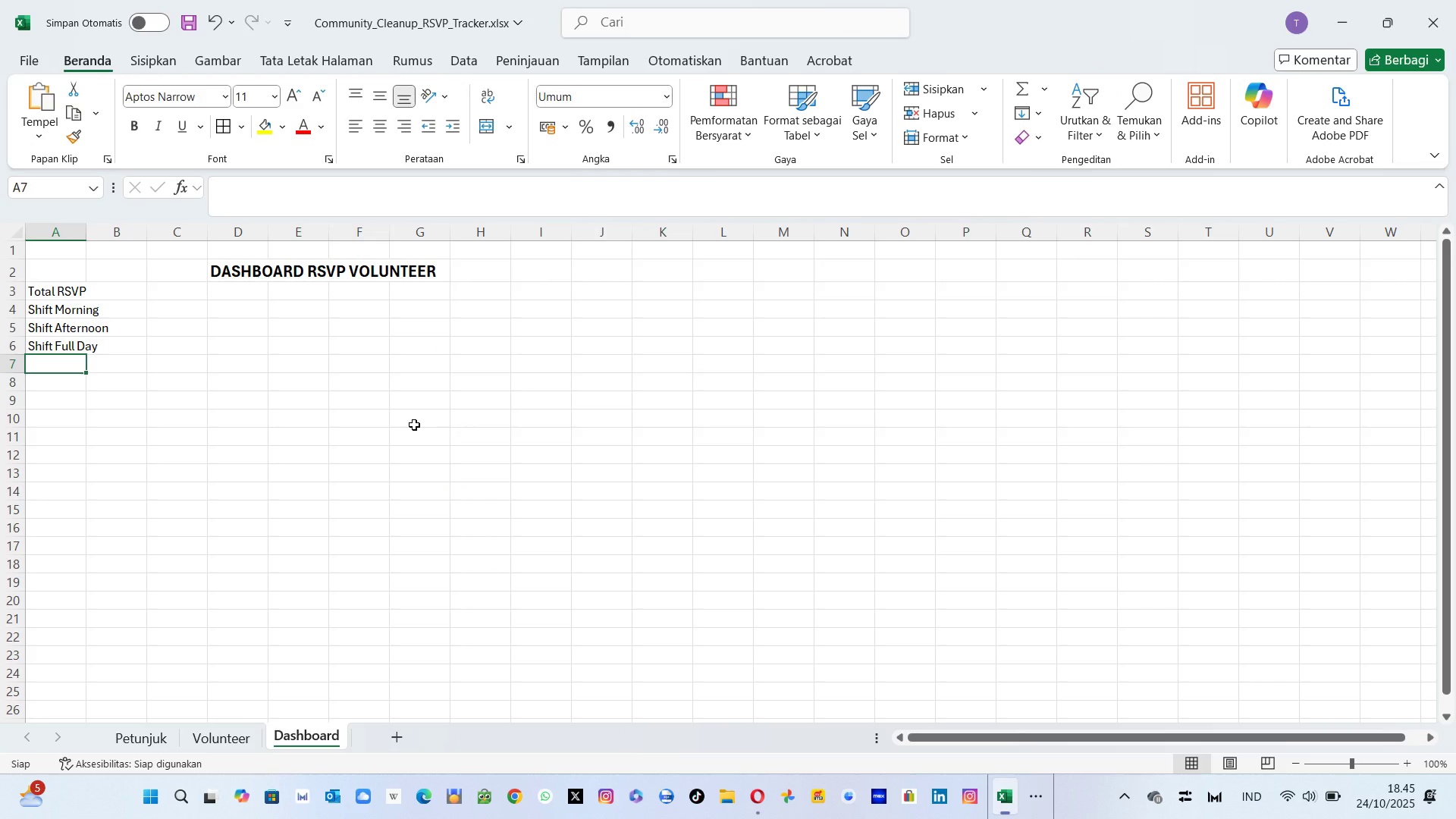 
type(Nedde)
key(Backspace)
key(Backspace)
type(ed dietyr)
key(Backspace)
key(Backspace)
type(ery)
 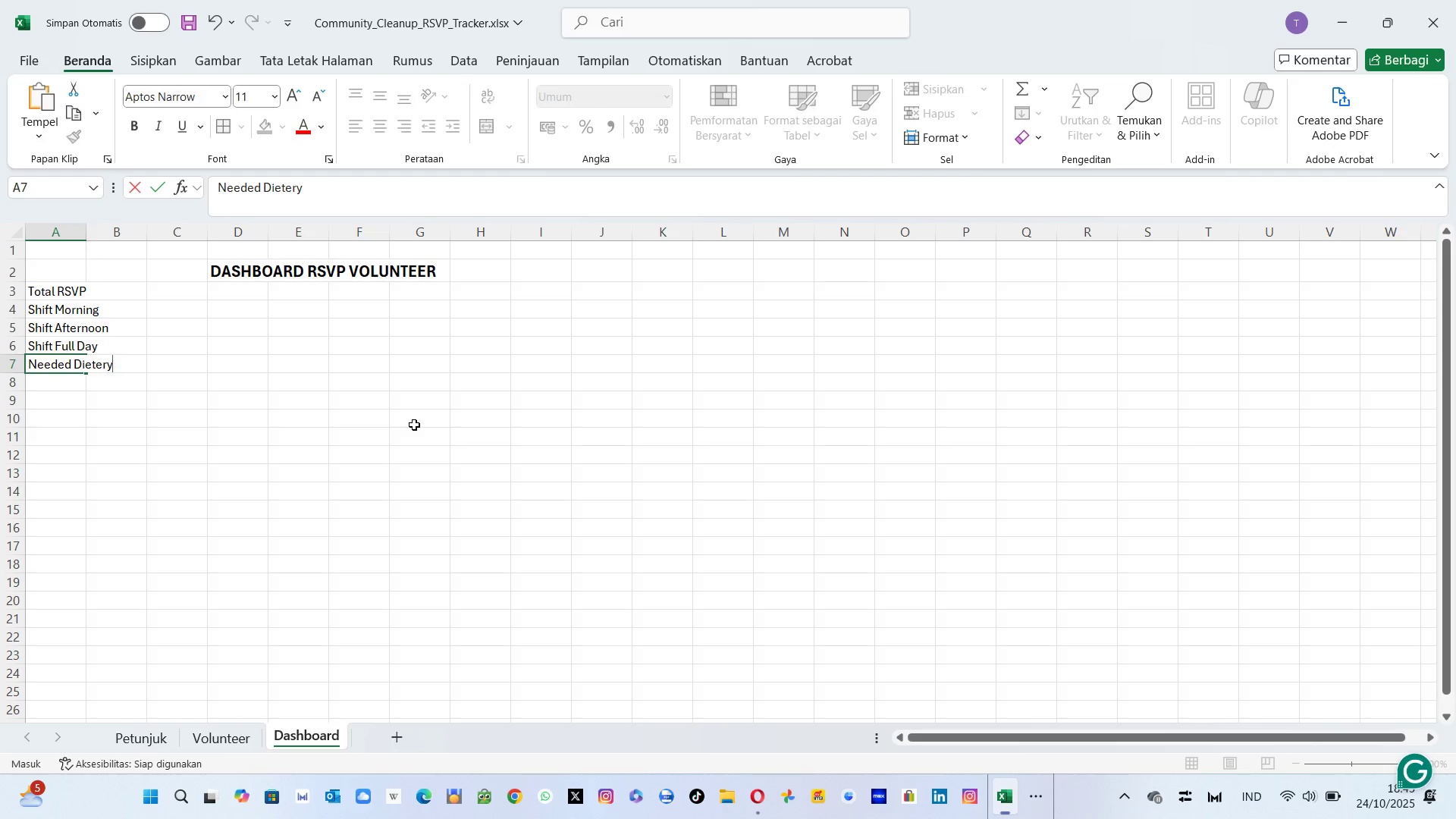 
key(Enter)
 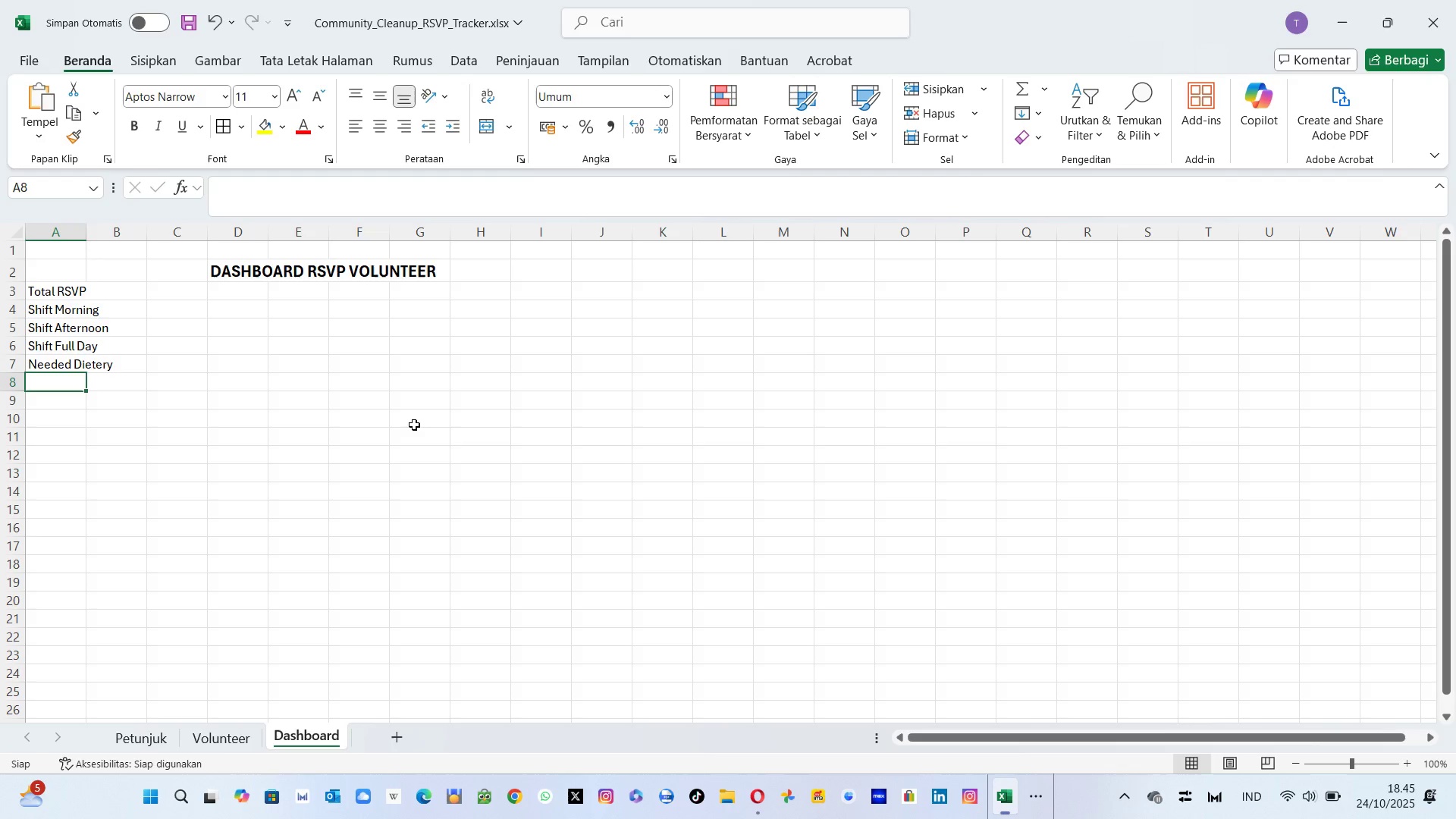 
key(Alt+AltLeft)
 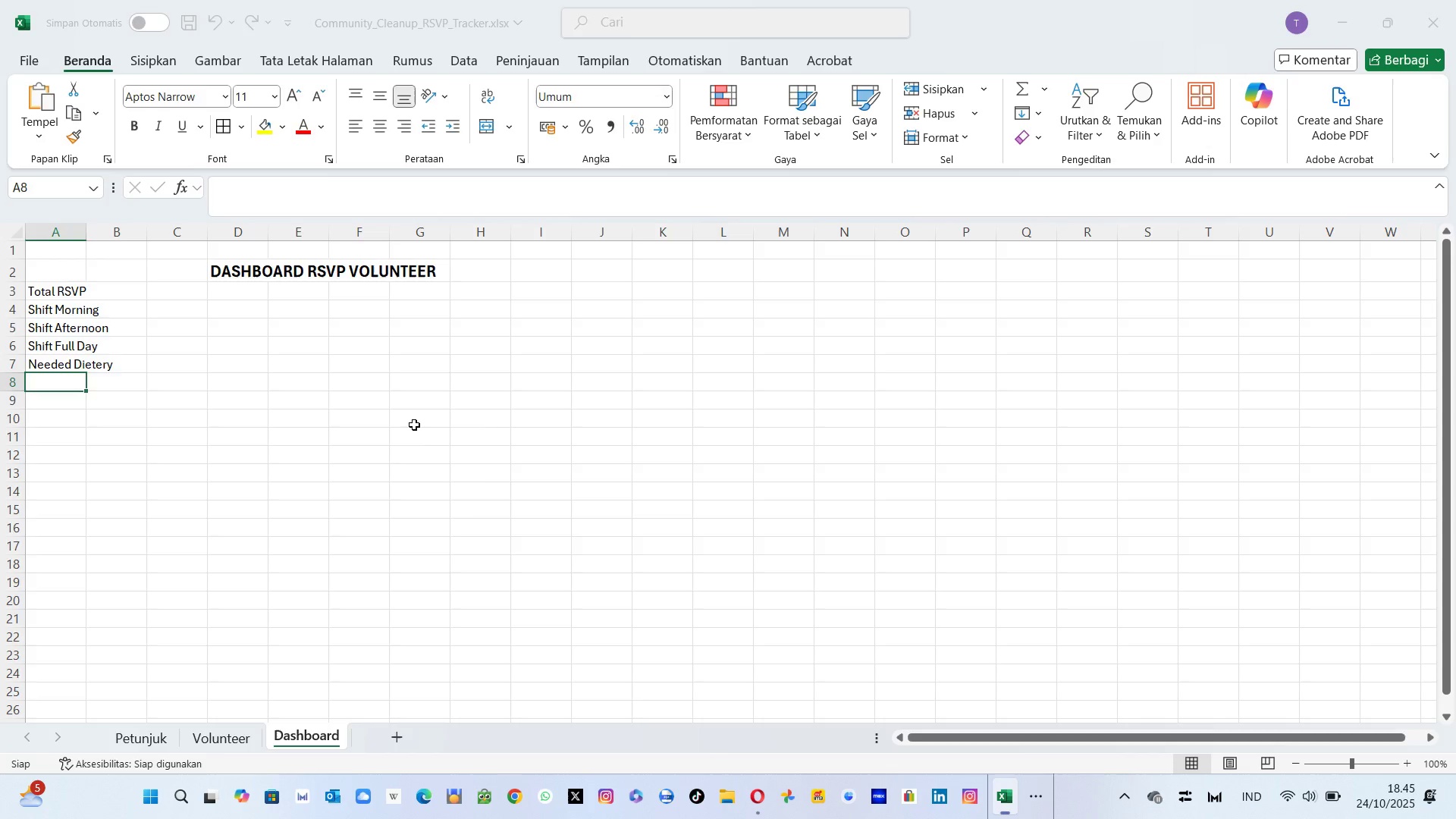 
key(Alt+Tab)
 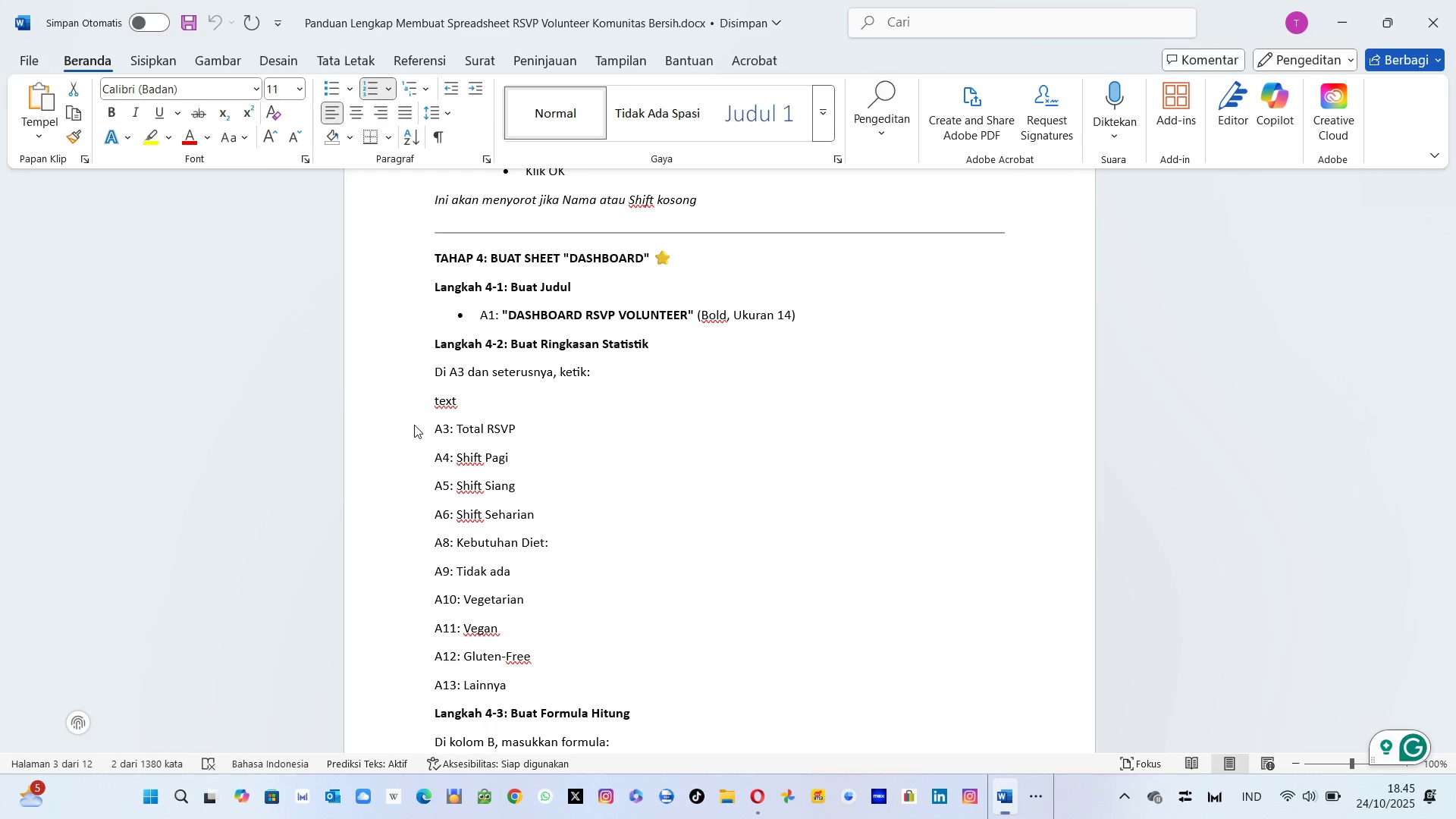 
key(Alt+AltLeft)
 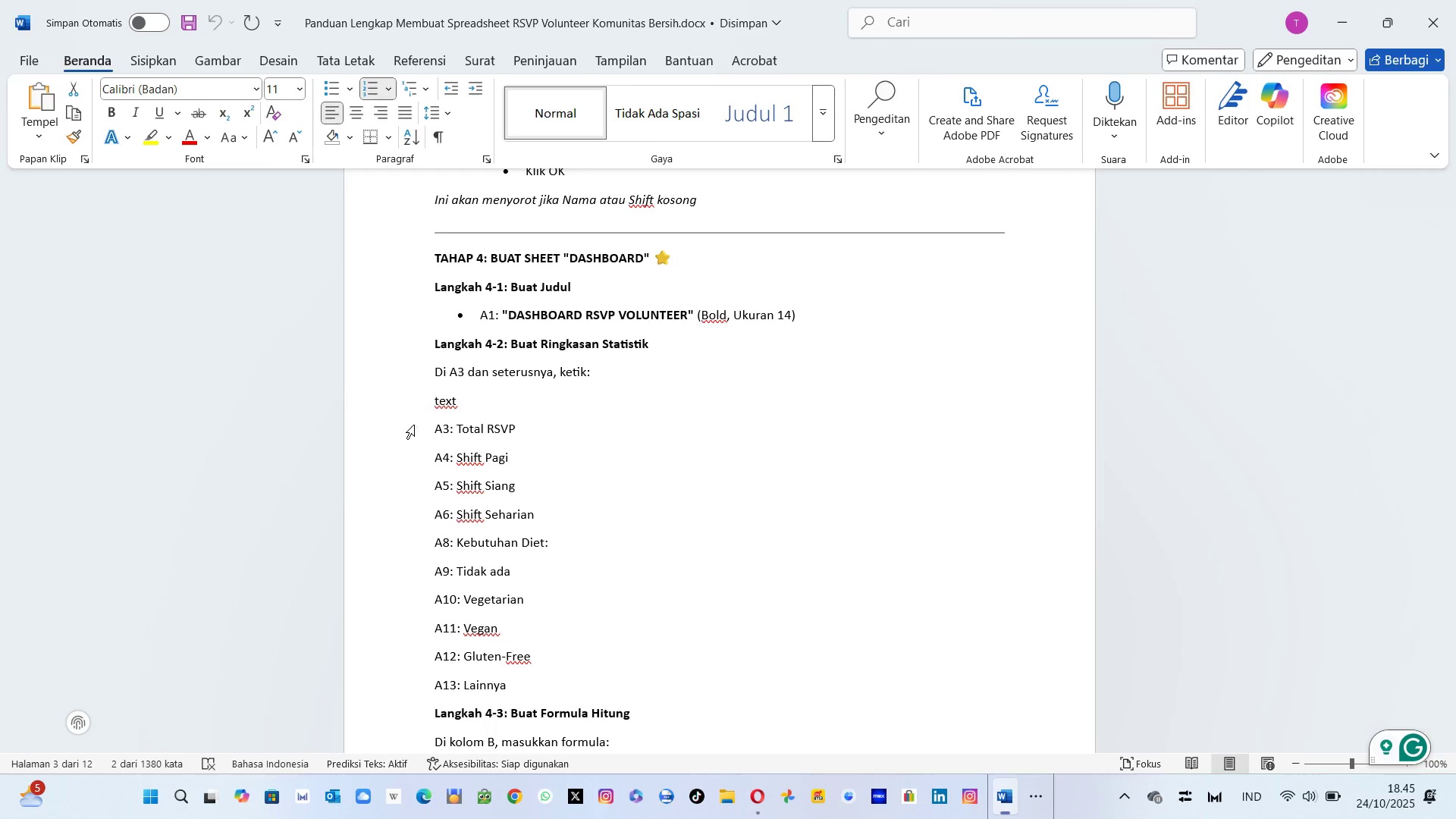 
key(Tab)
type(NIL)
key(Backspace)
key(Backspace)
type(IHIL)
 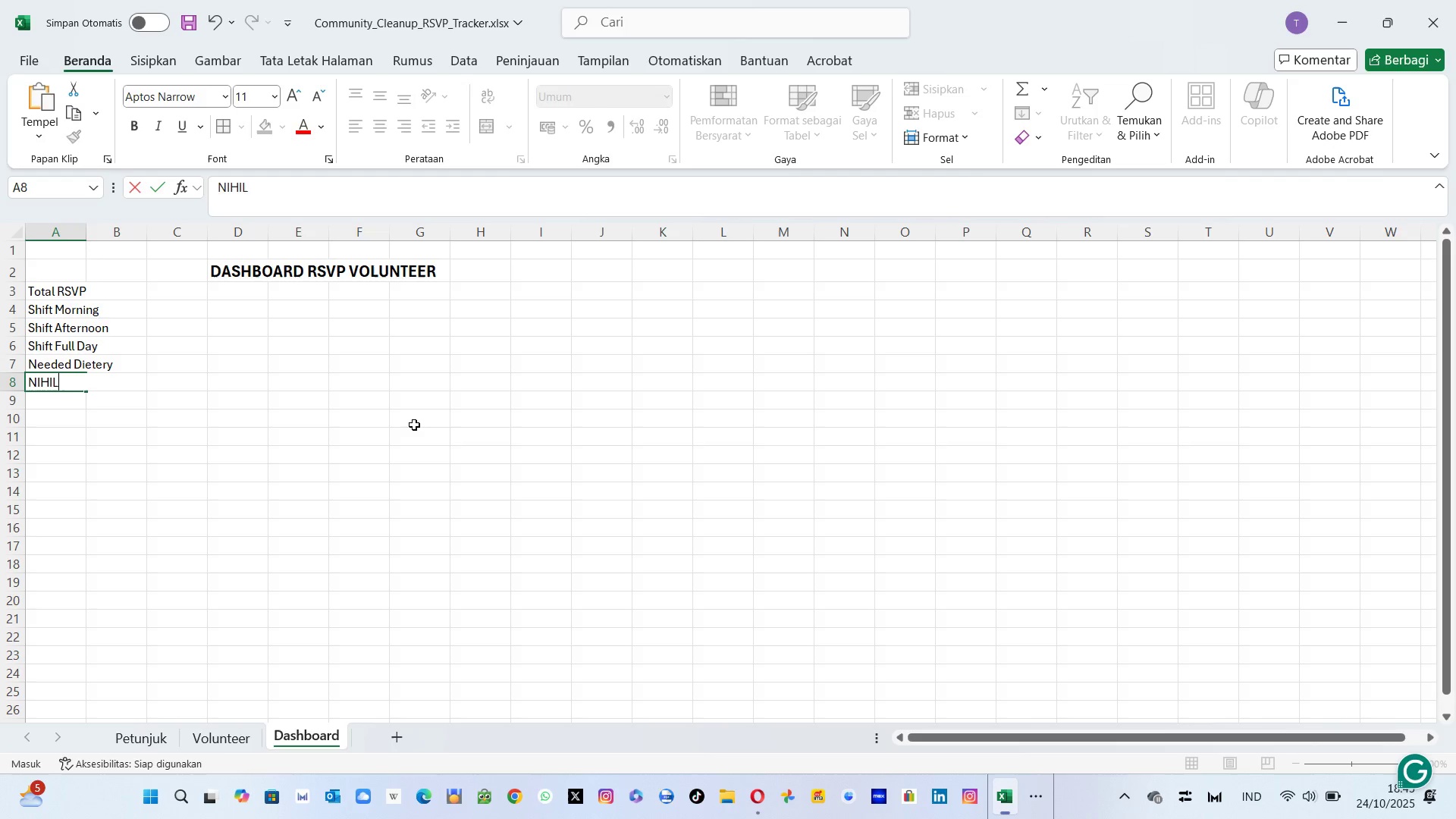 
key(Enter)
 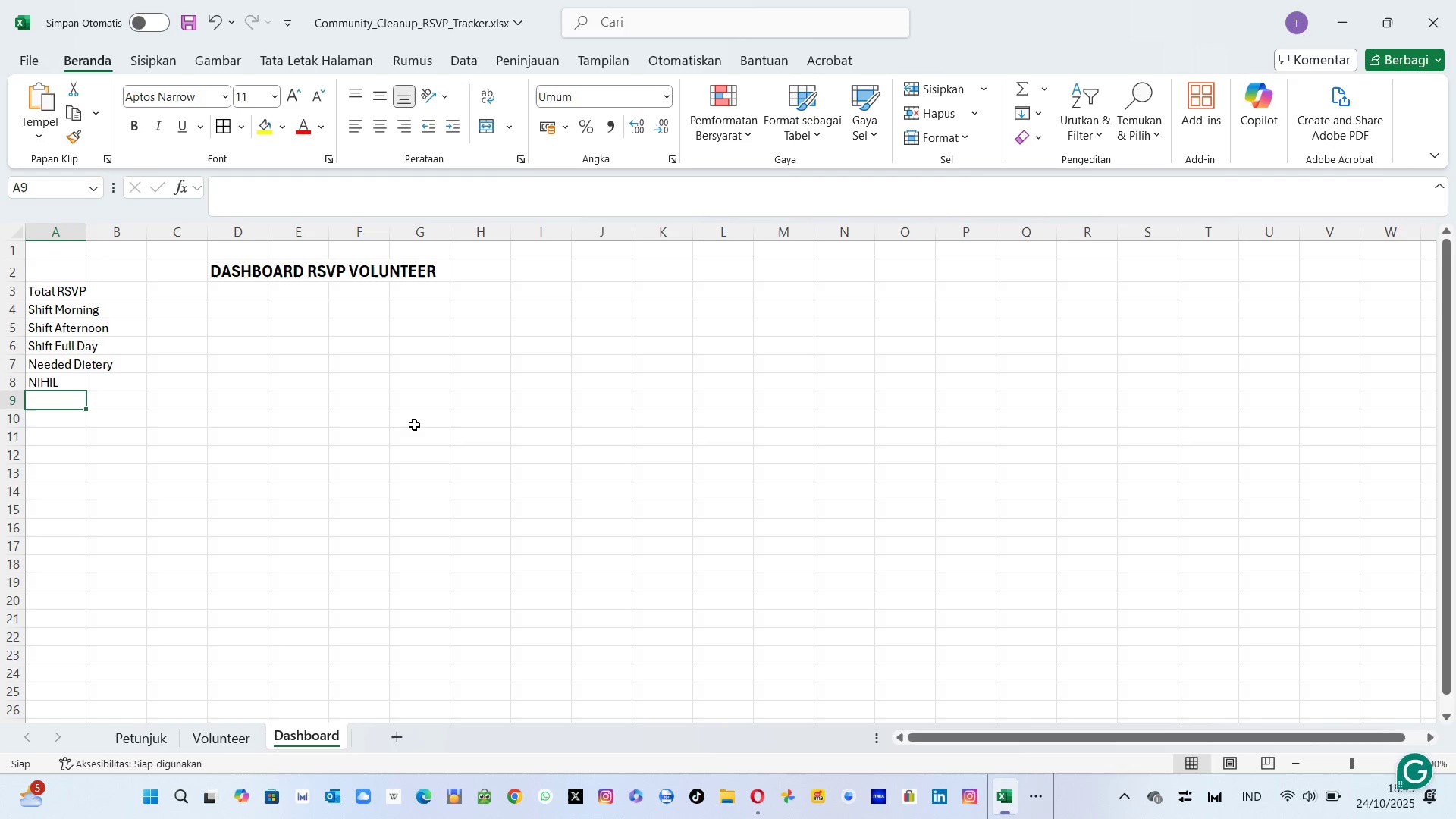 
key(Alt+AltLeft)
 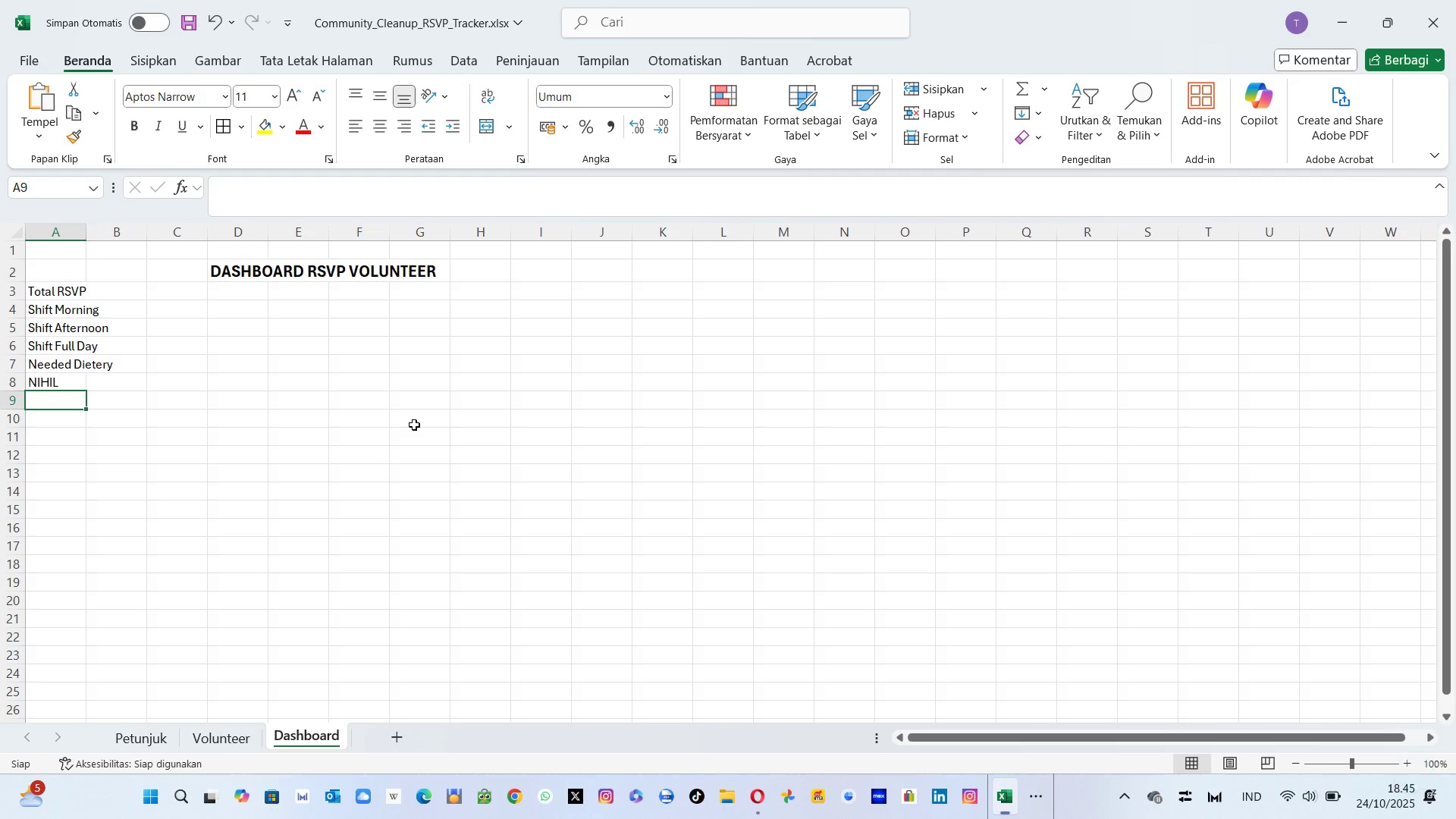 
key(Alt+Tab)
 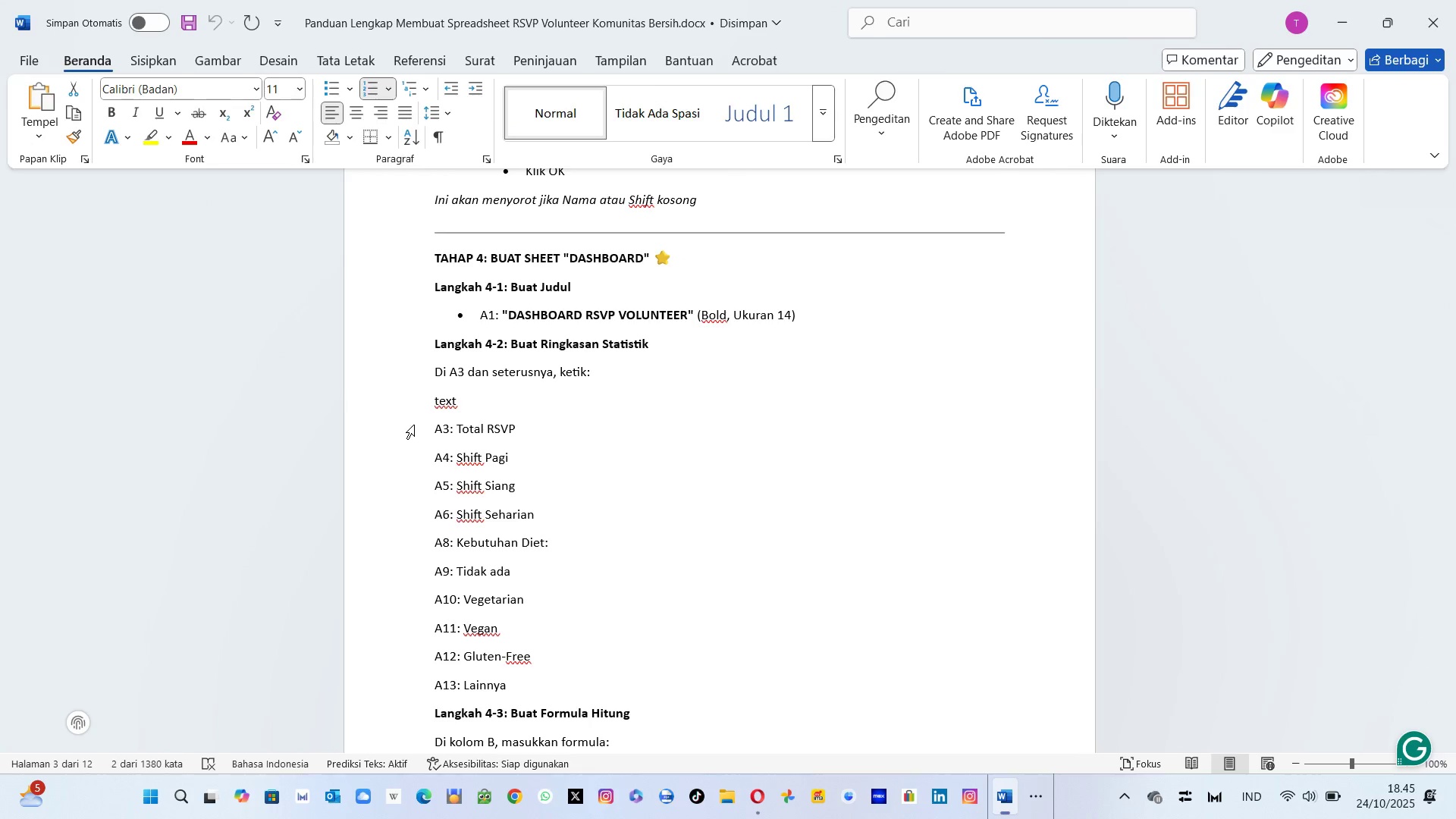 
wait(9.86)
 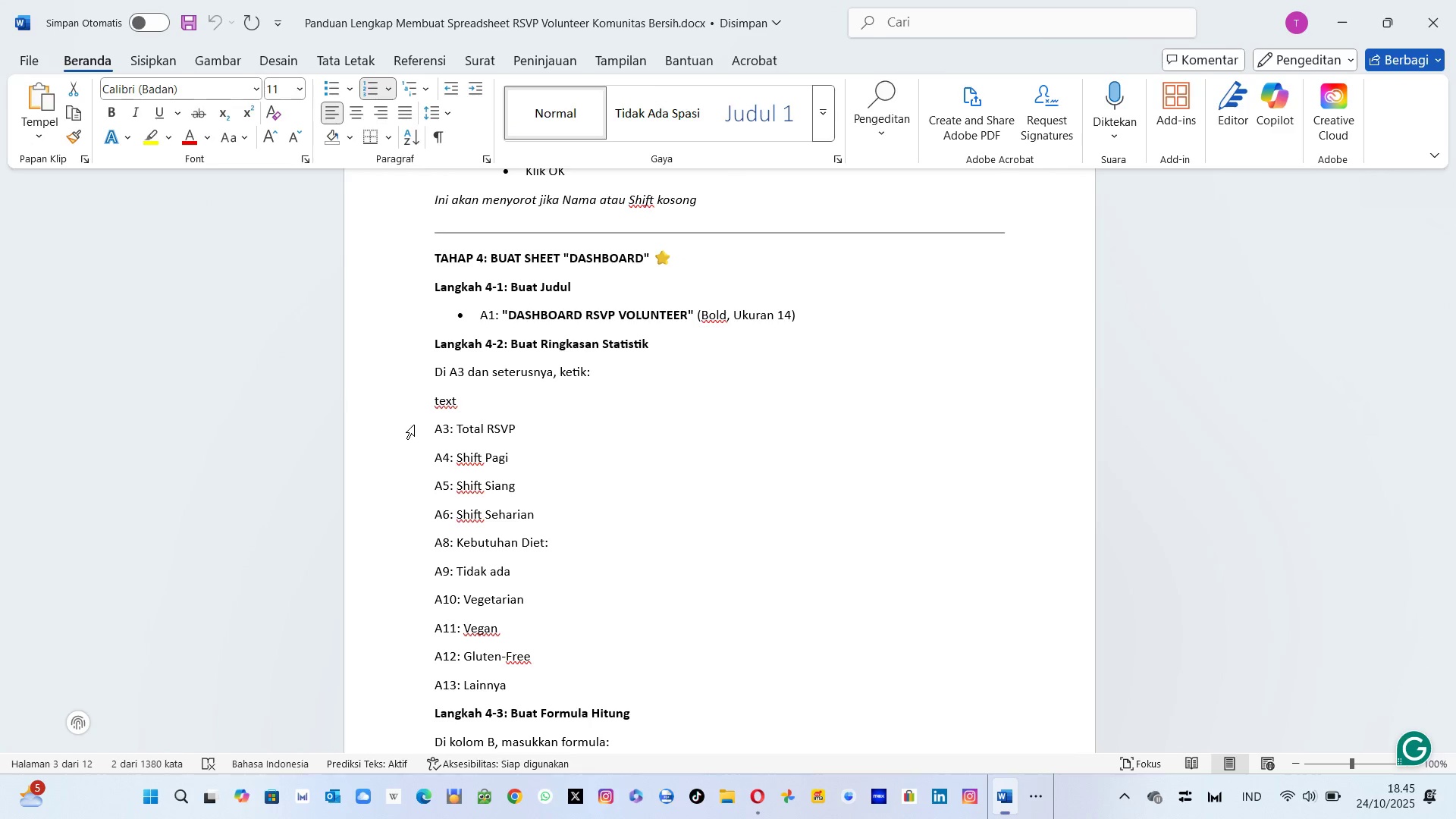 
hold_key(key=AltLeft, duration=0.69)
 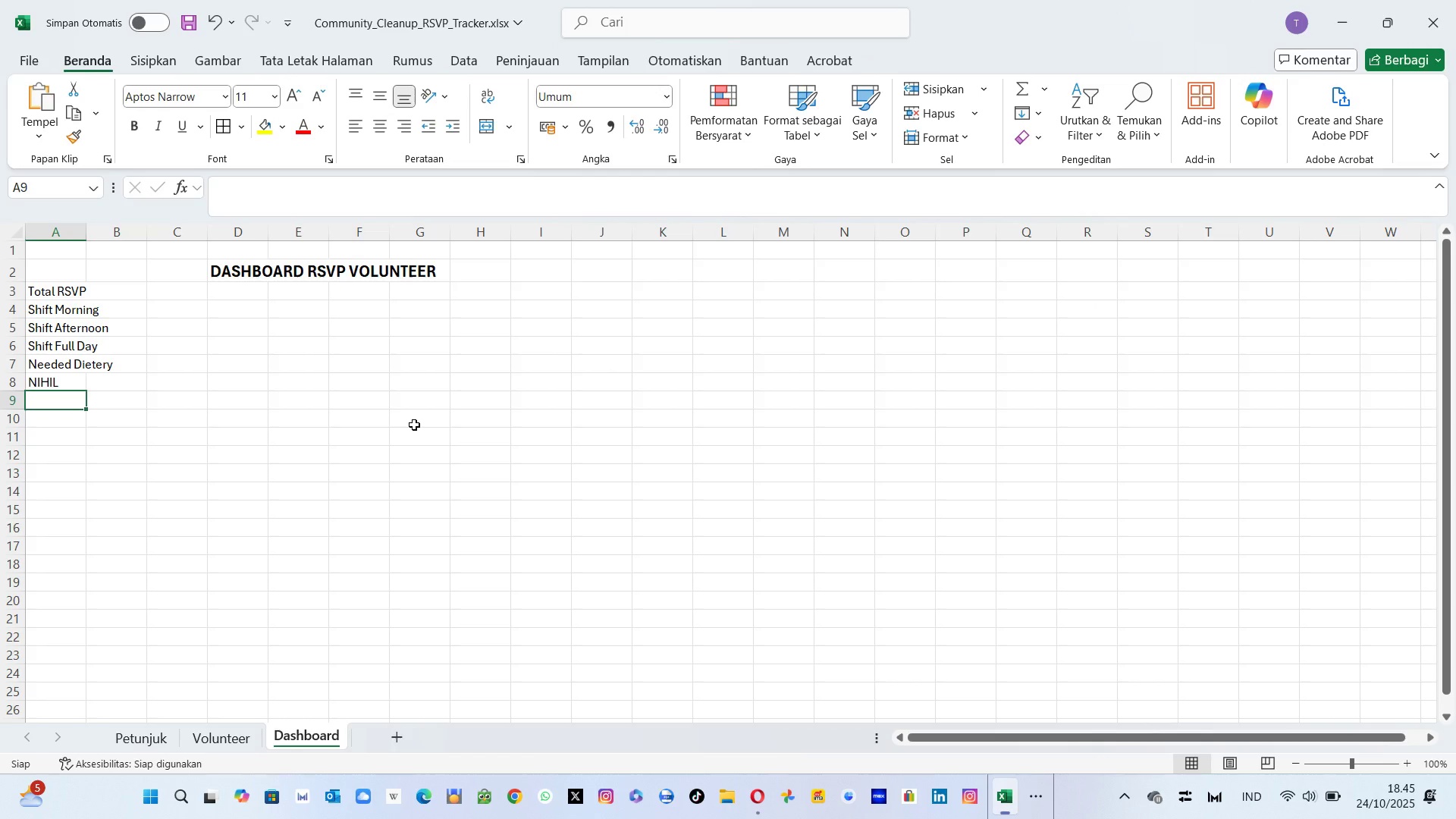 
key(Tab)
type(Vegetarina)
key(Backspace)
key(Backspace)
type(a)
key(Backspace)
key(Backspace)
type(o)
key(Backspace)
type(ion)
key(Backspace)
key(Backspace)
key(Backspace)
key(Backspace)
type(rion)
 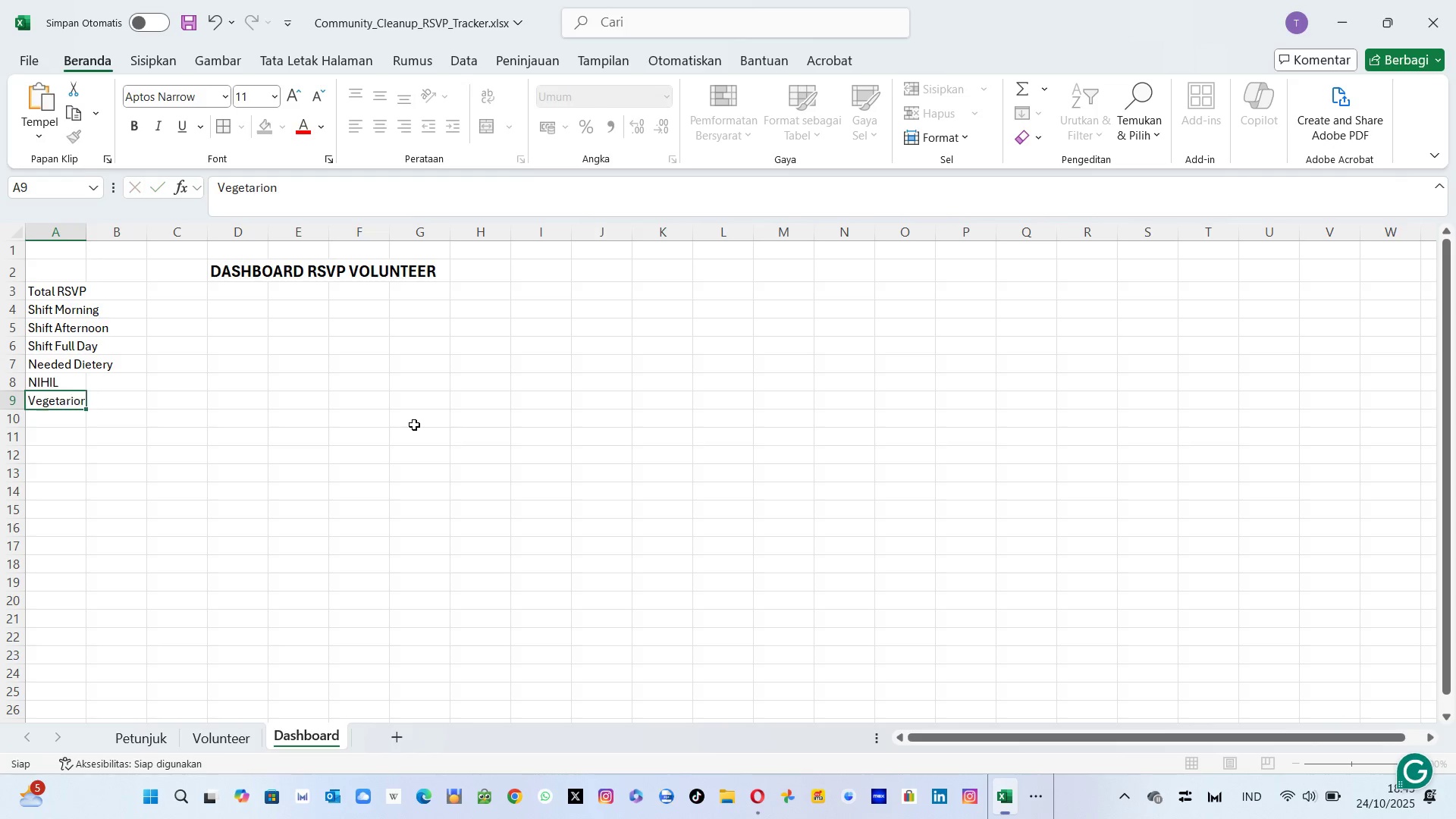 
 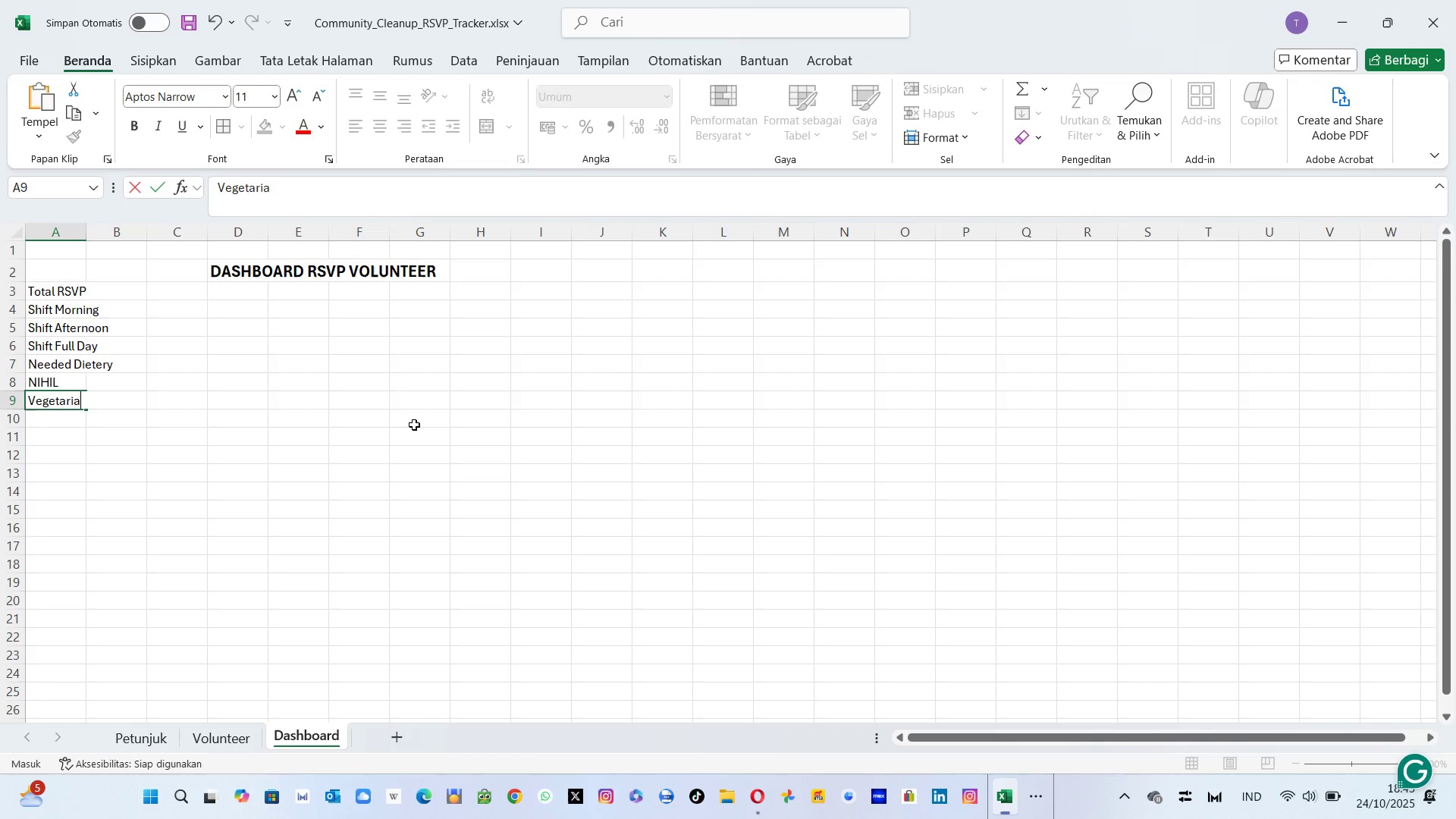 
key(Enter)
 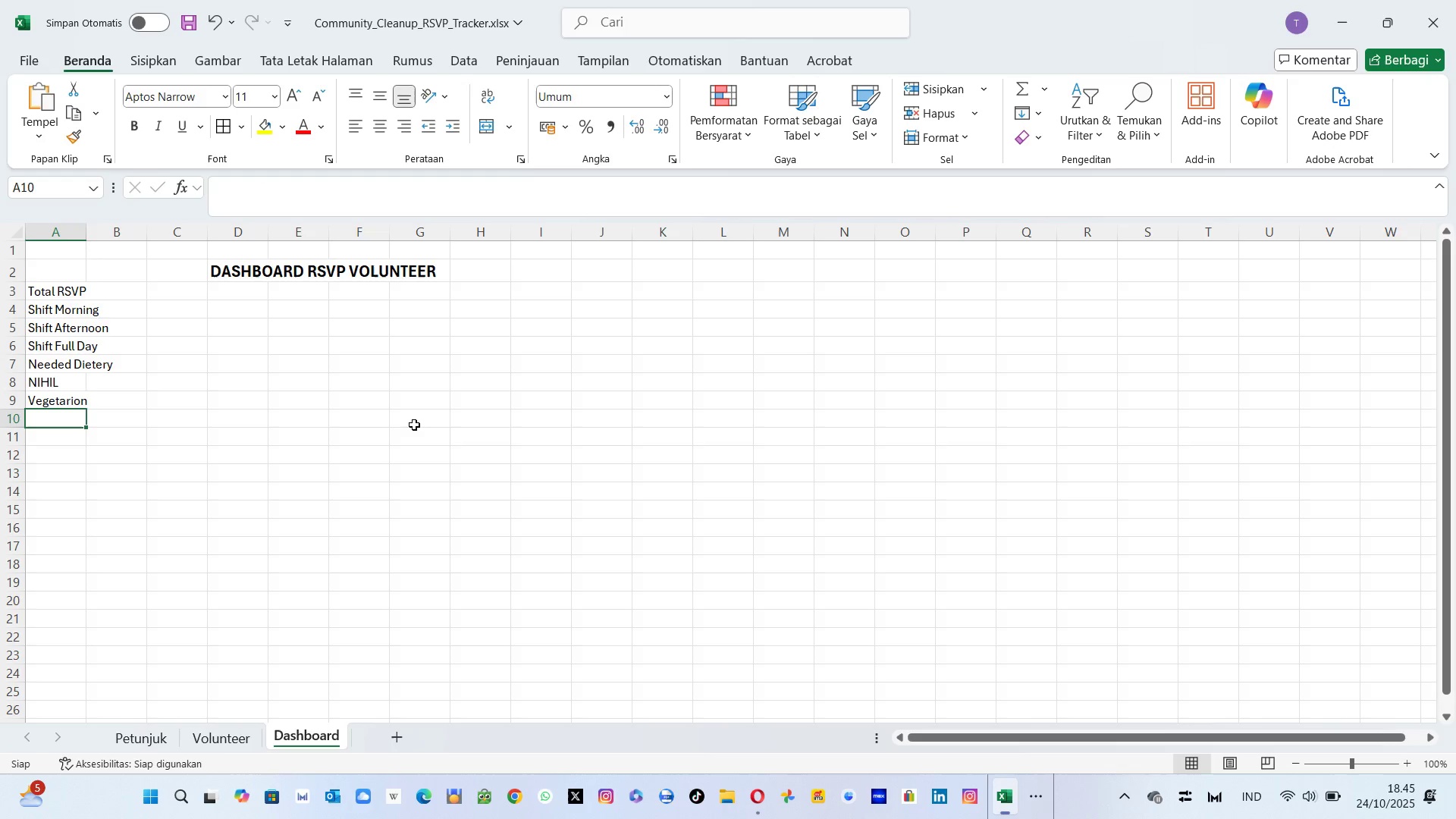 
type(Veggie)
 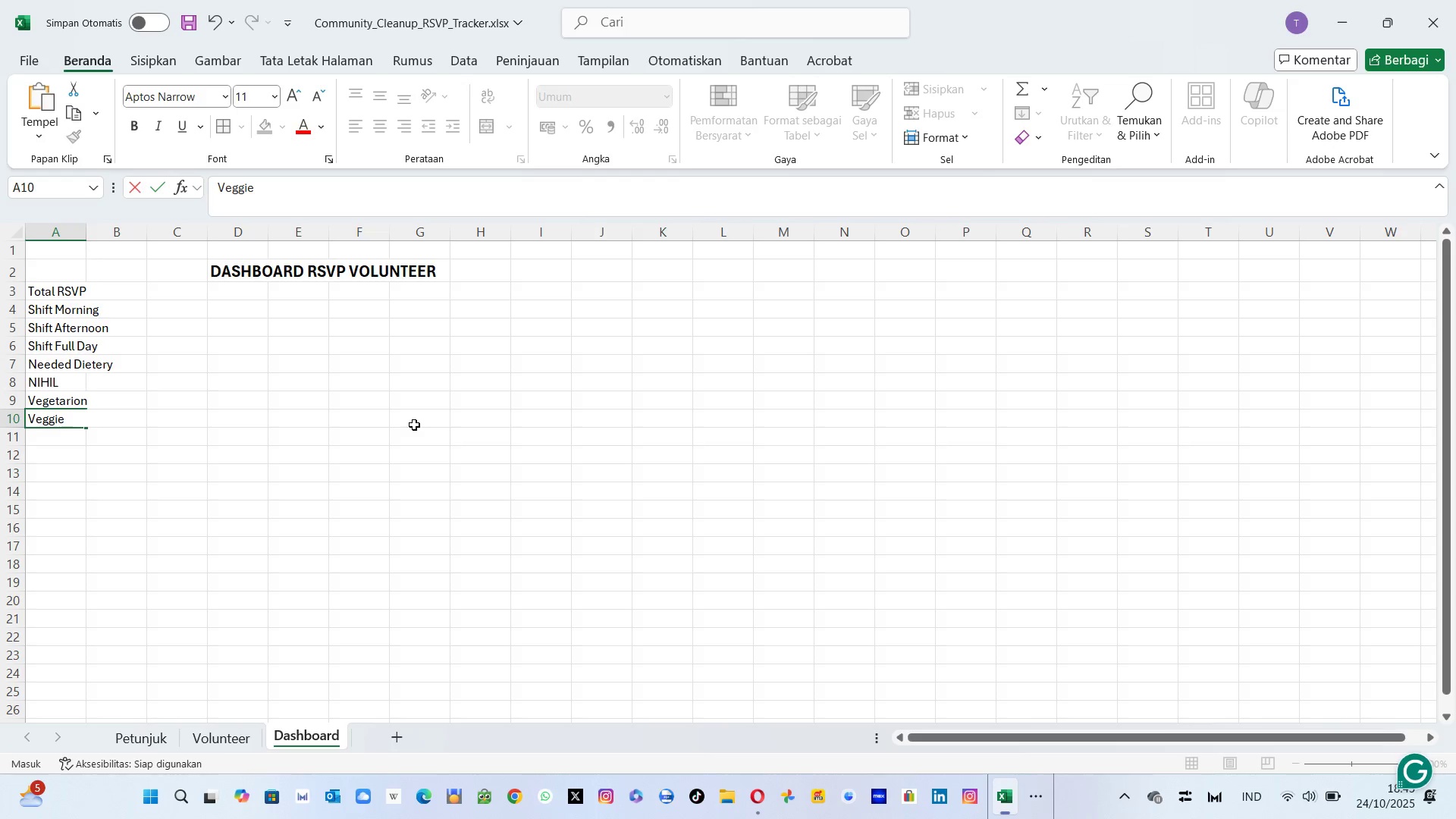 
key(Enter)
 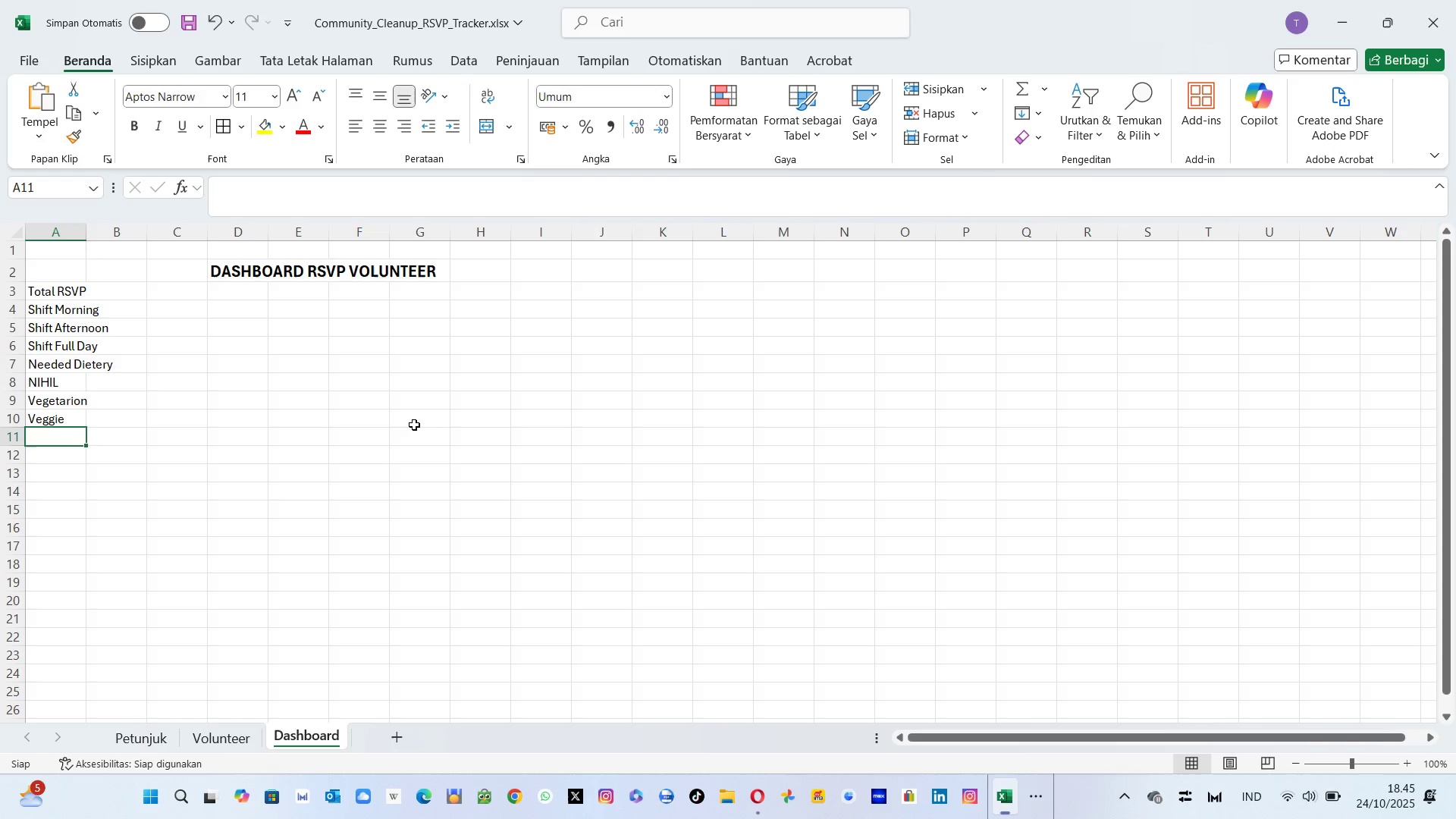 
key(Tab)
 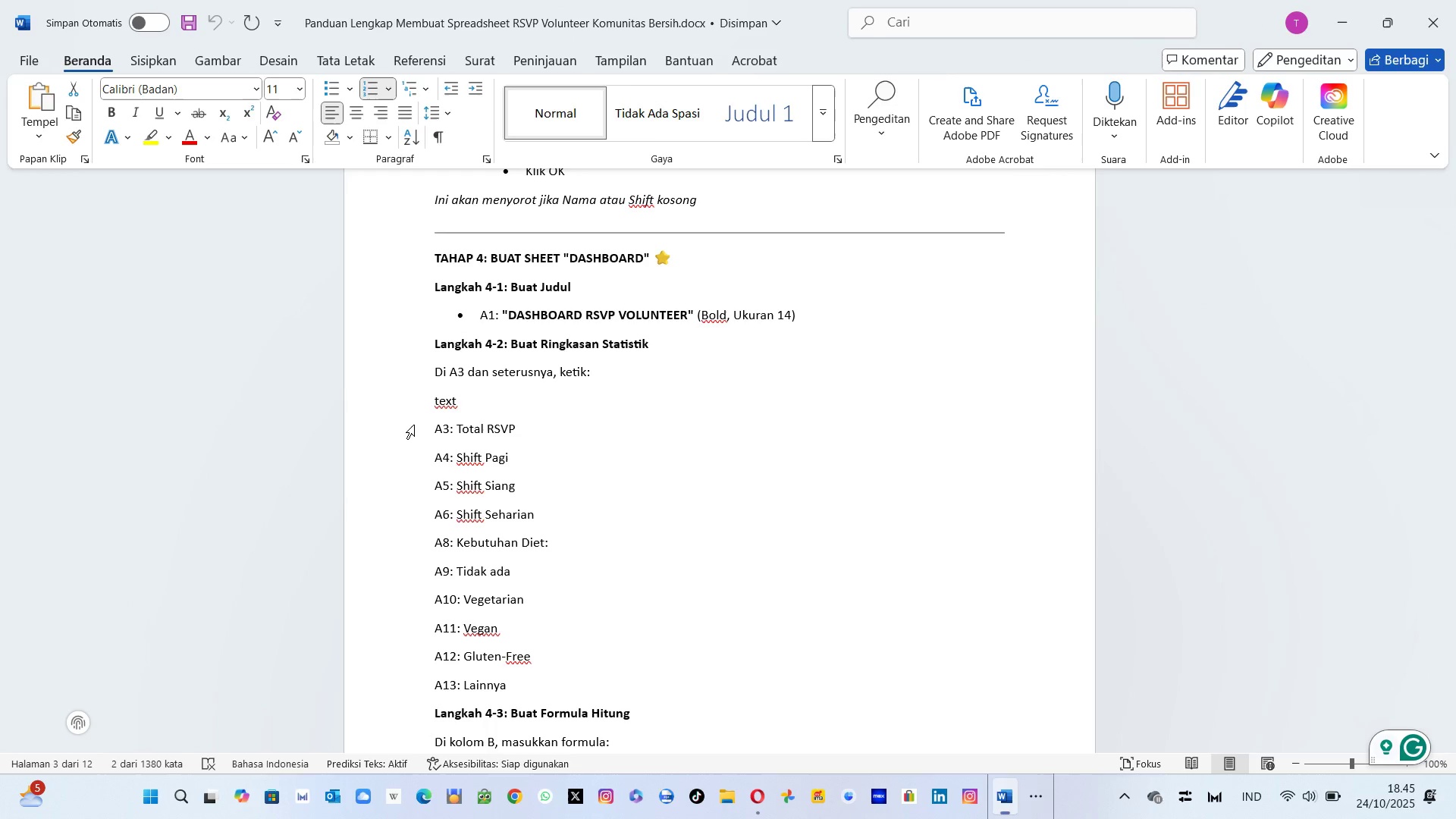 
key(Alt+AltLeft)
 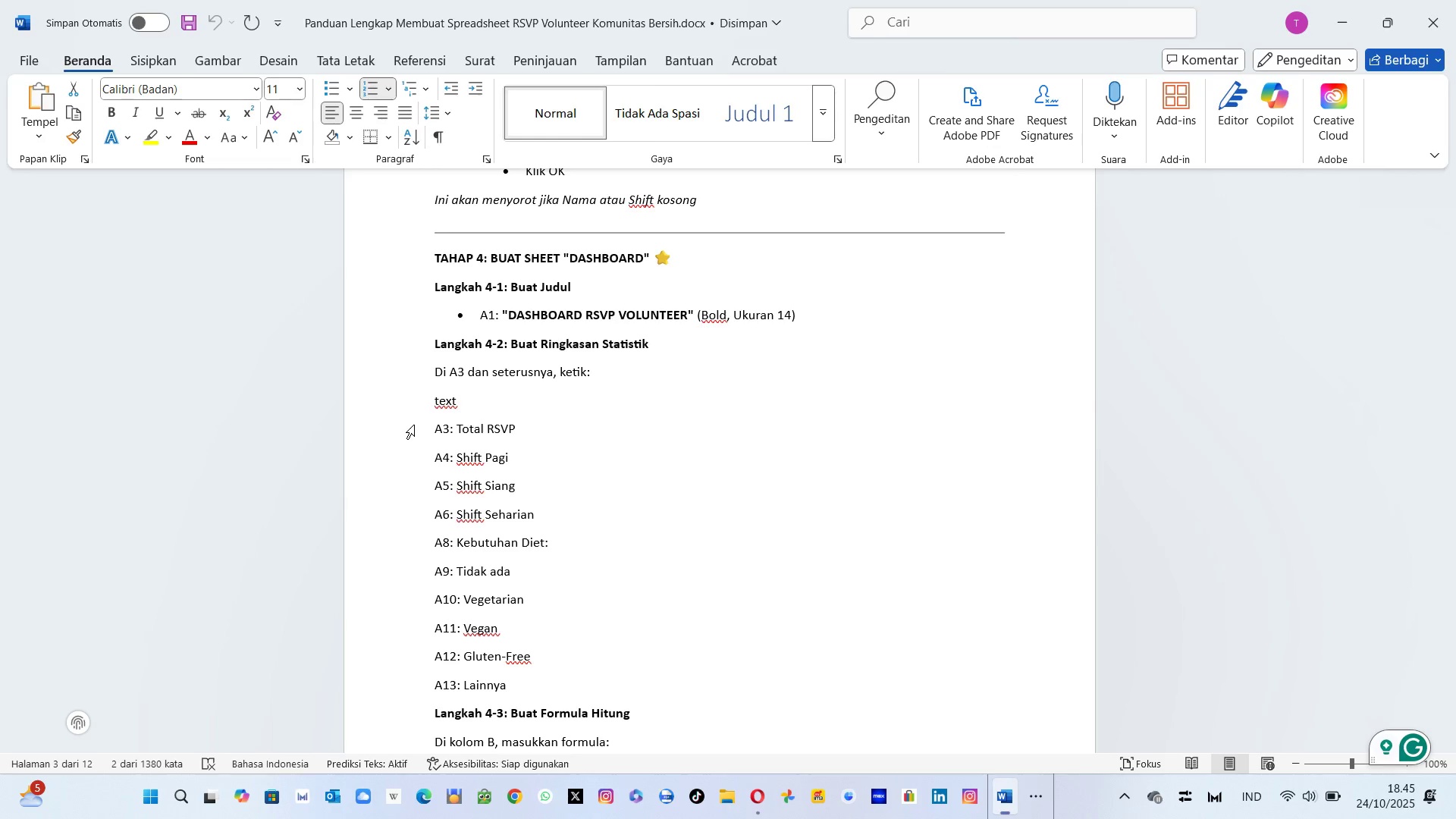 
key(Tab)
type(Gltu)
key(Backspace)
key(Backspace)
type(uten Free)
 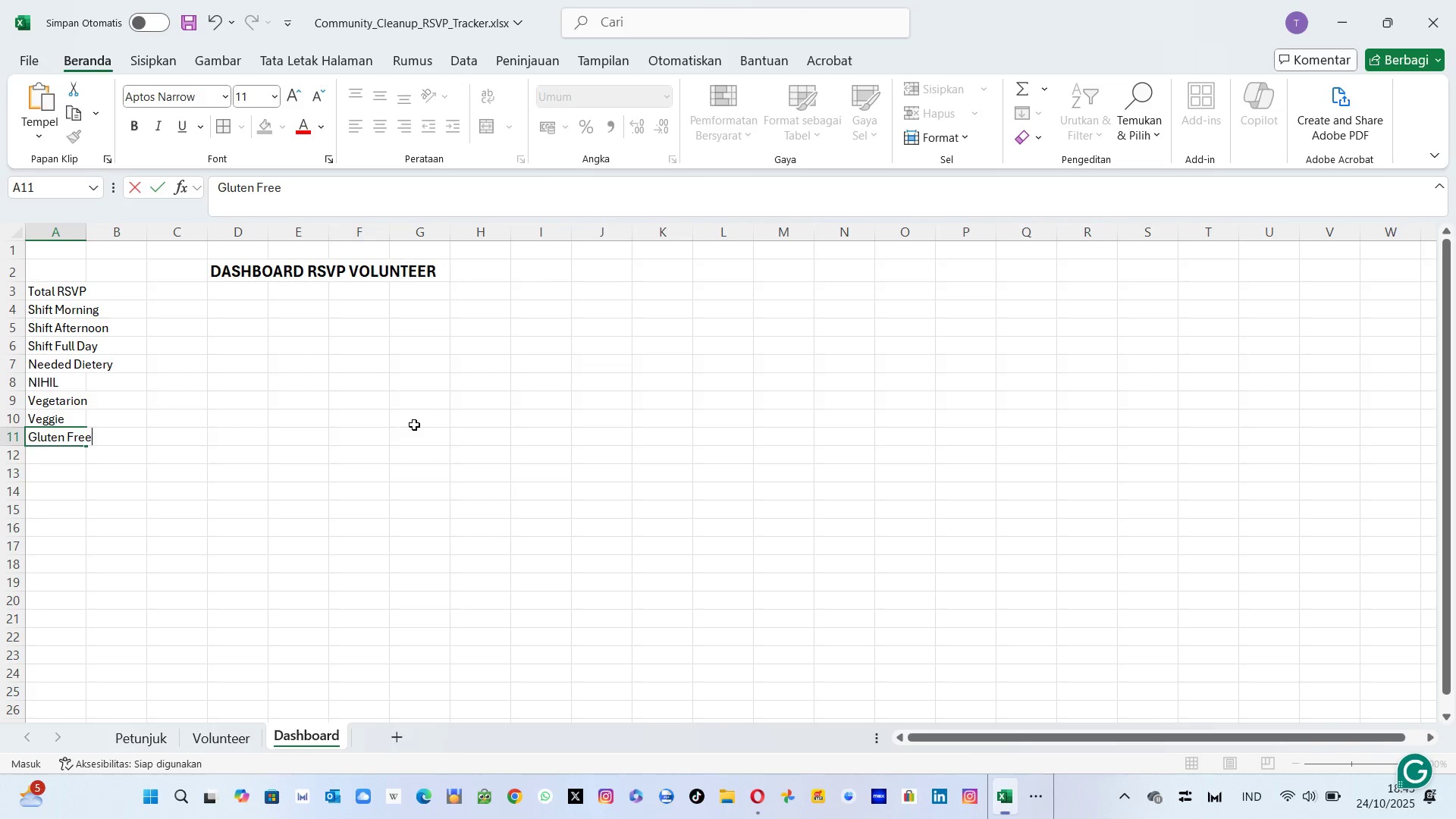 
key(Enter)
 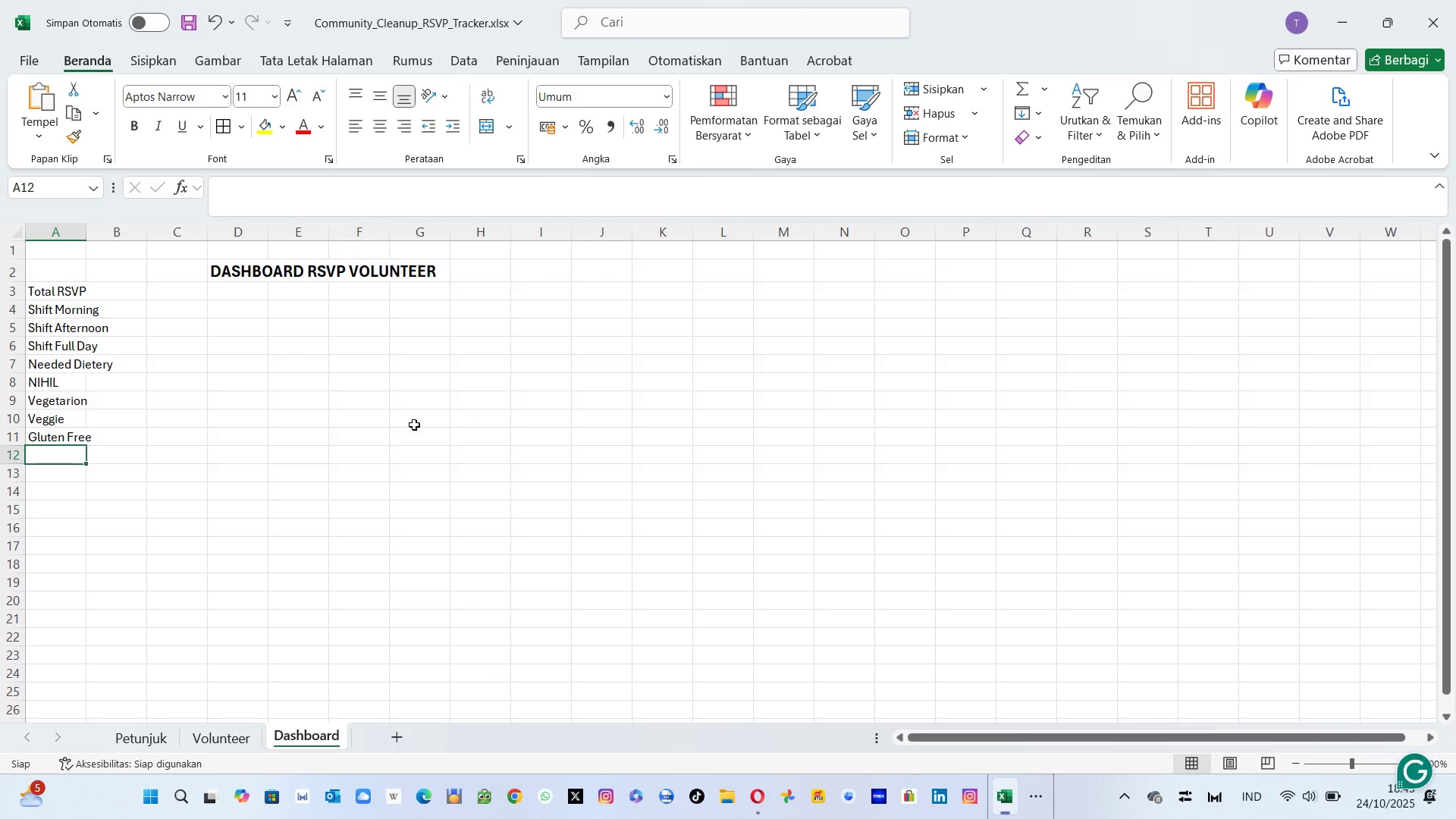 
key(Alt+AltLeft)
 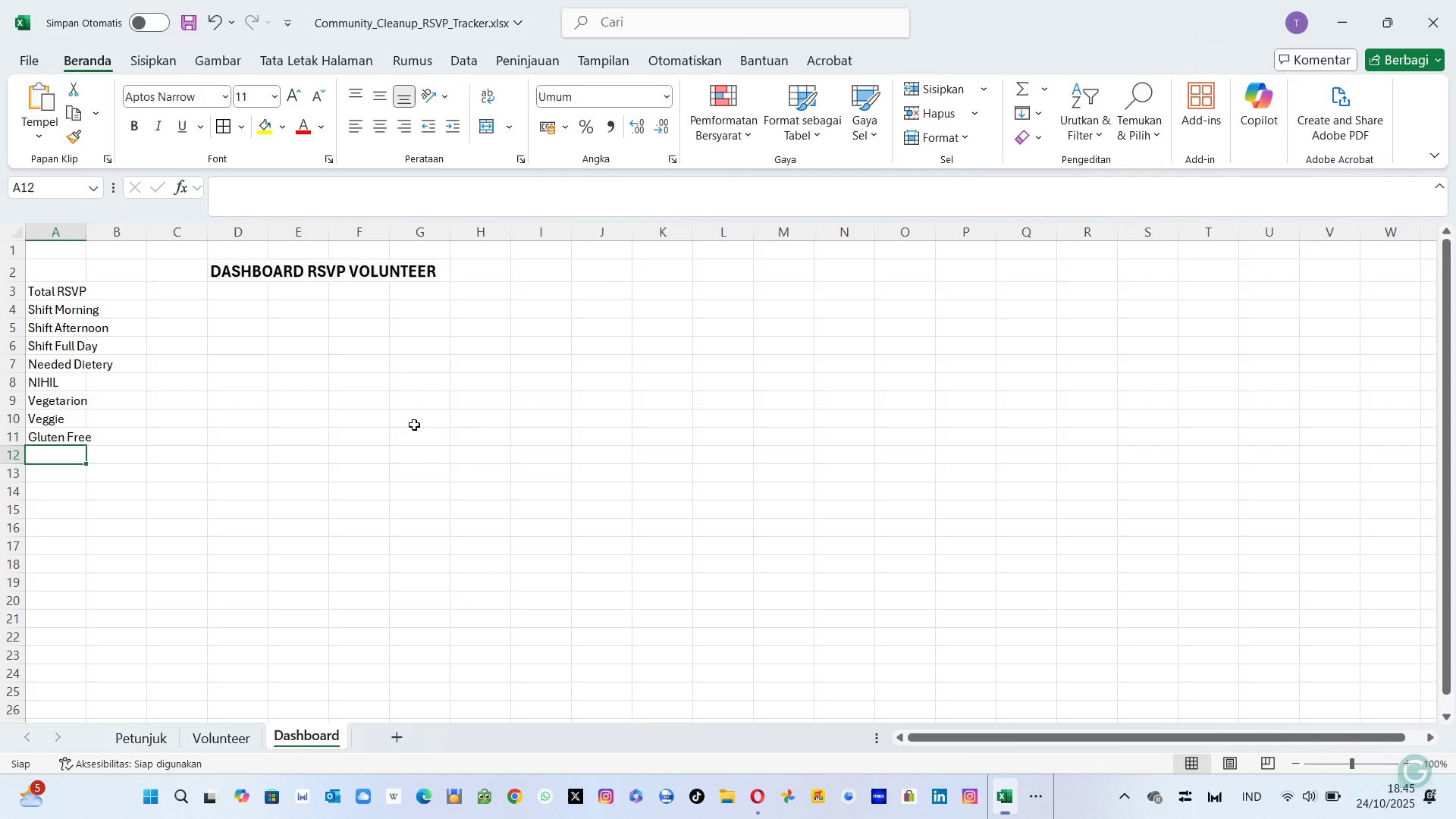 
key(Alt+Tab)
 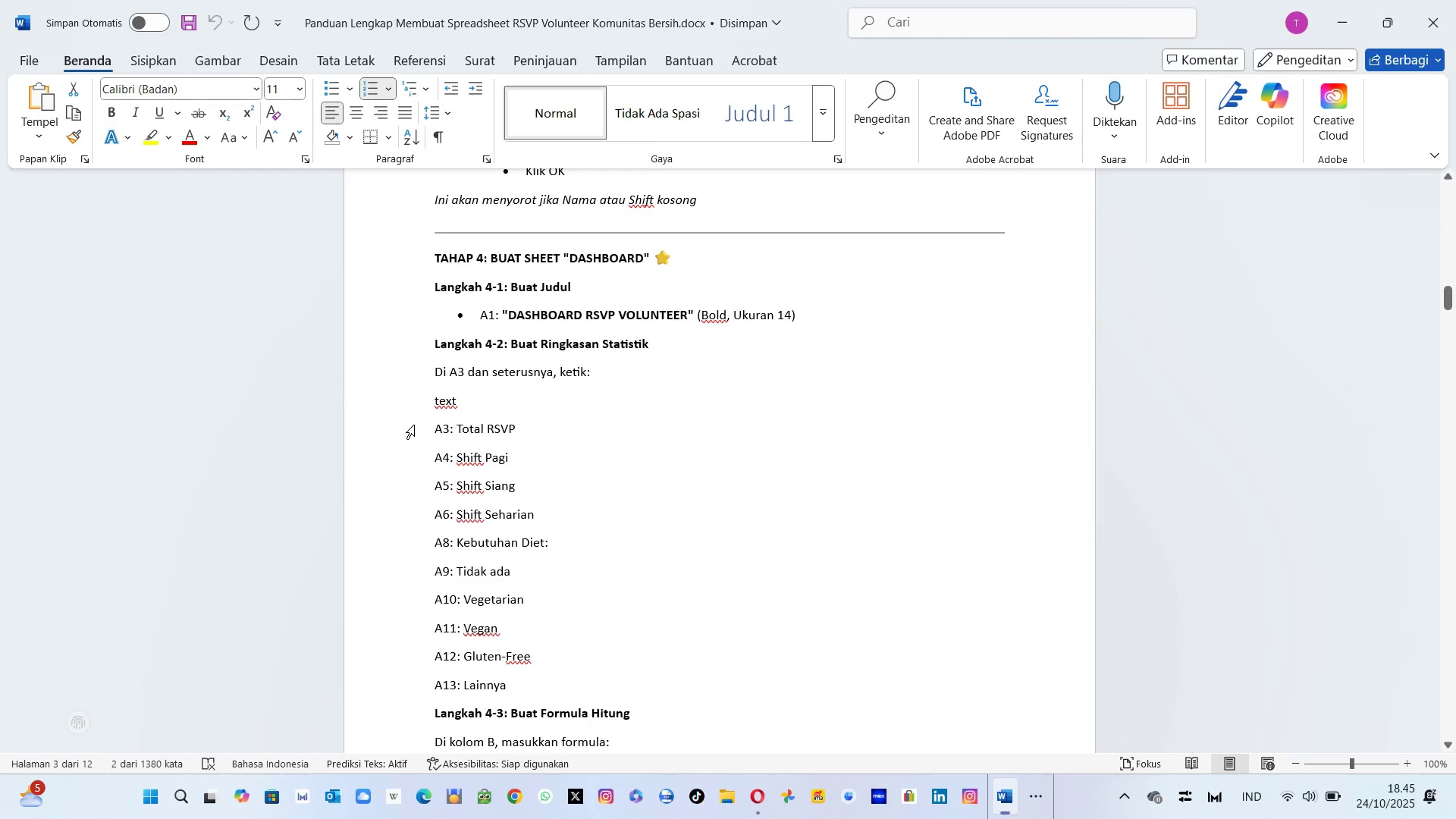 
key(Alt+AltLeft)
 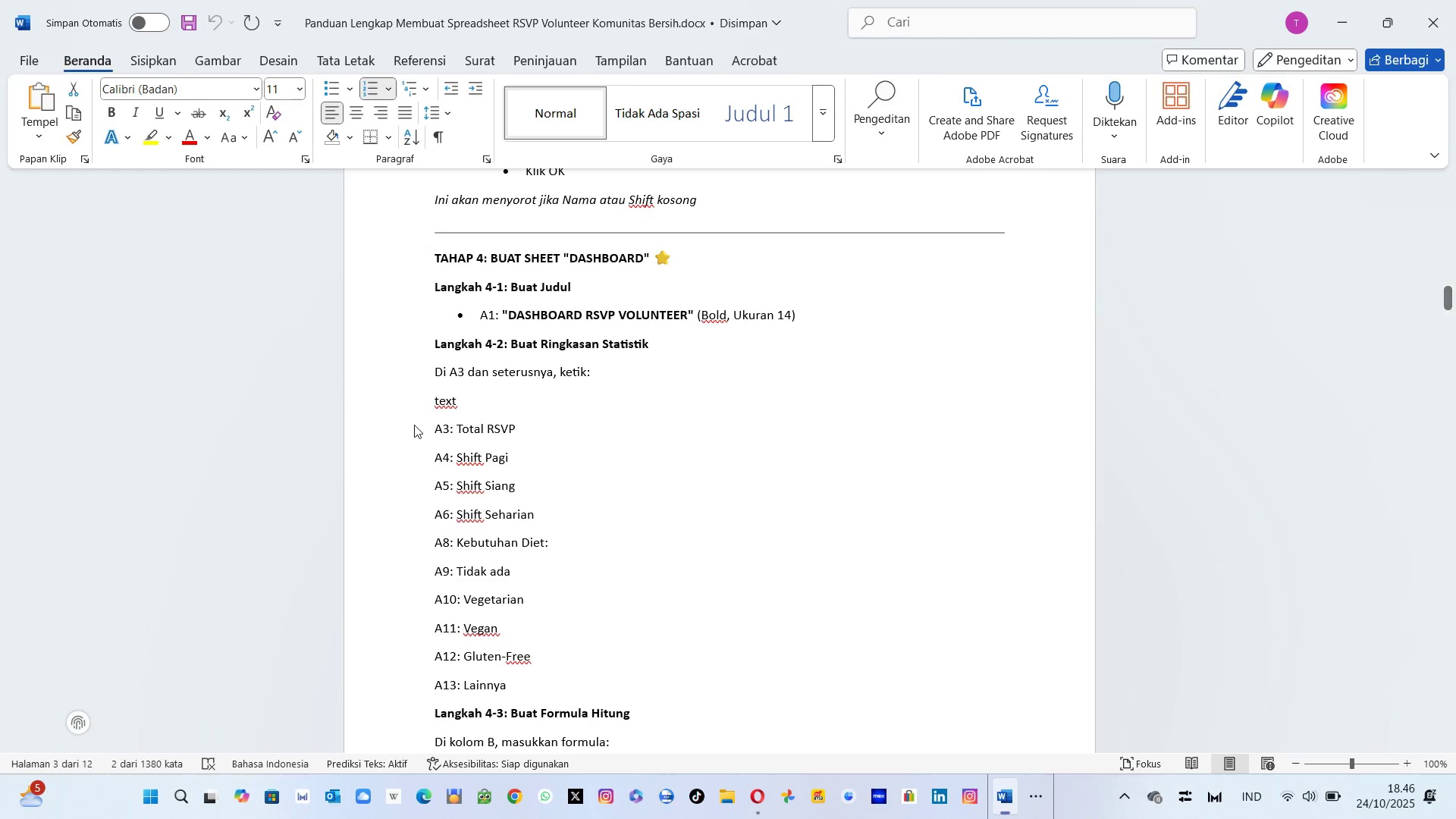 
key(Tab)
type(La)
key(Backspace)
key(Backspace)
type(Othrs )
 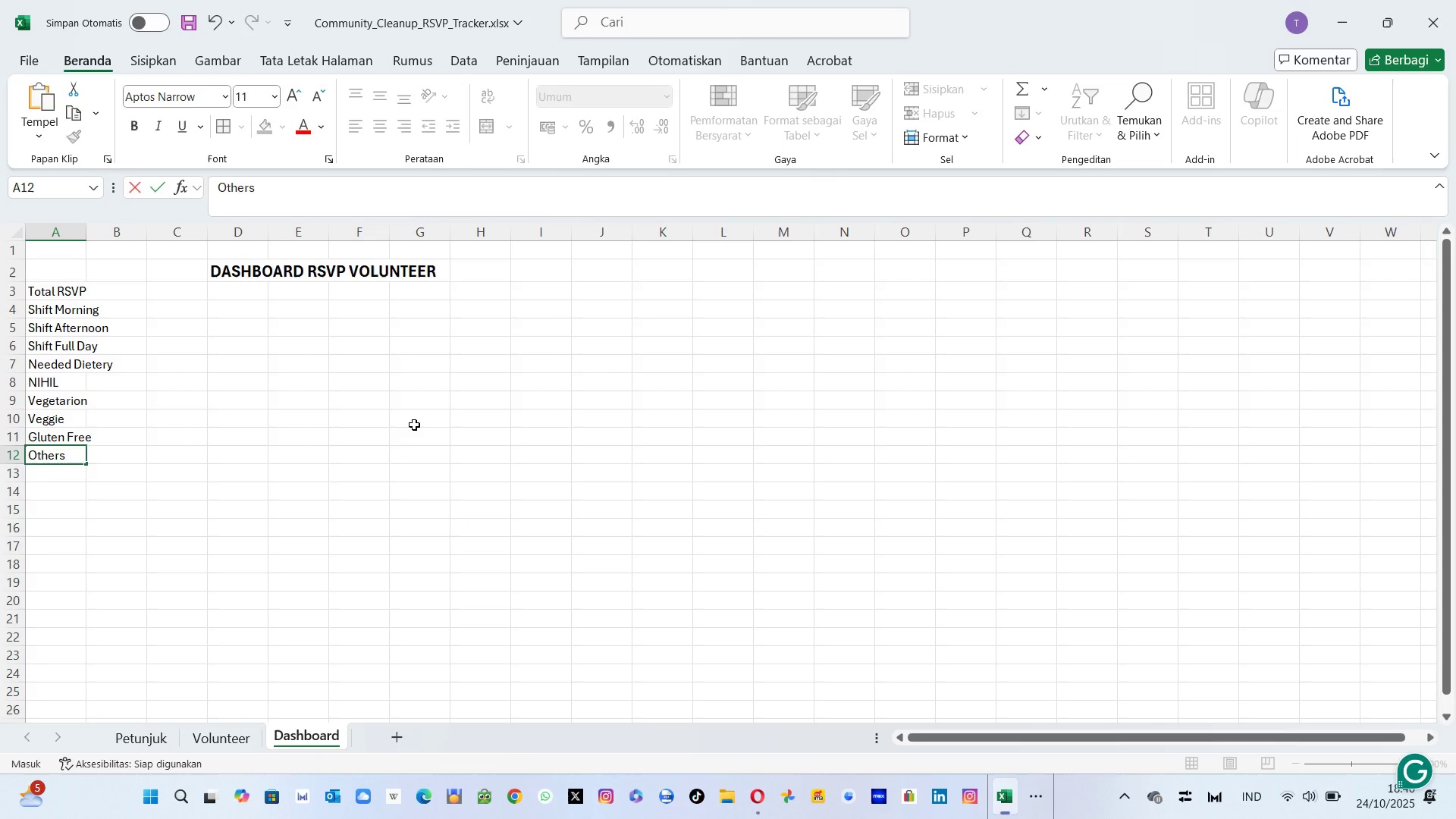 
key(Enter)
 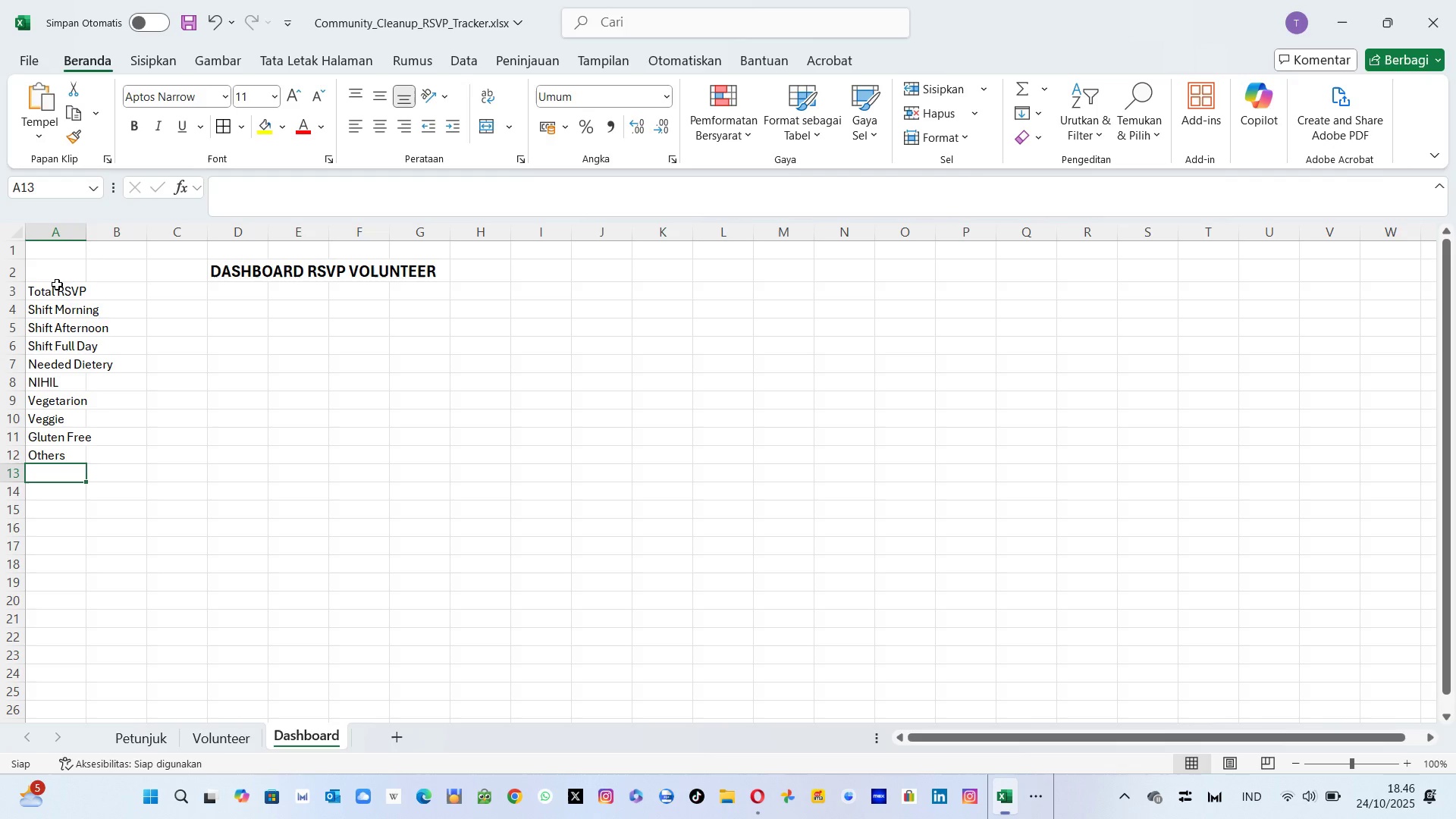 
left_click_drag(start_coordinate=[57, 289], to_coordinate=[67, 456])
 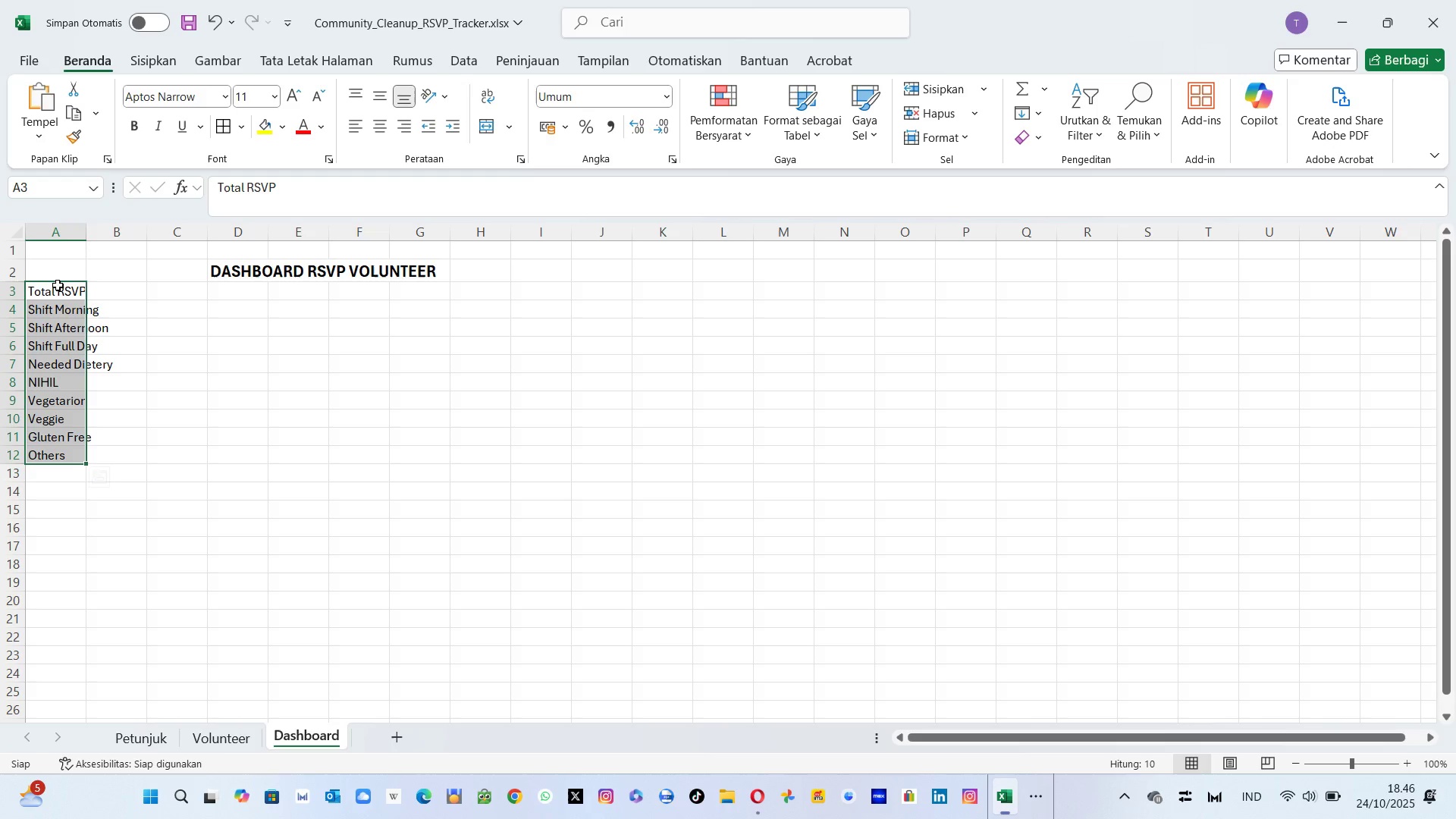 
left_click([66, 268])
 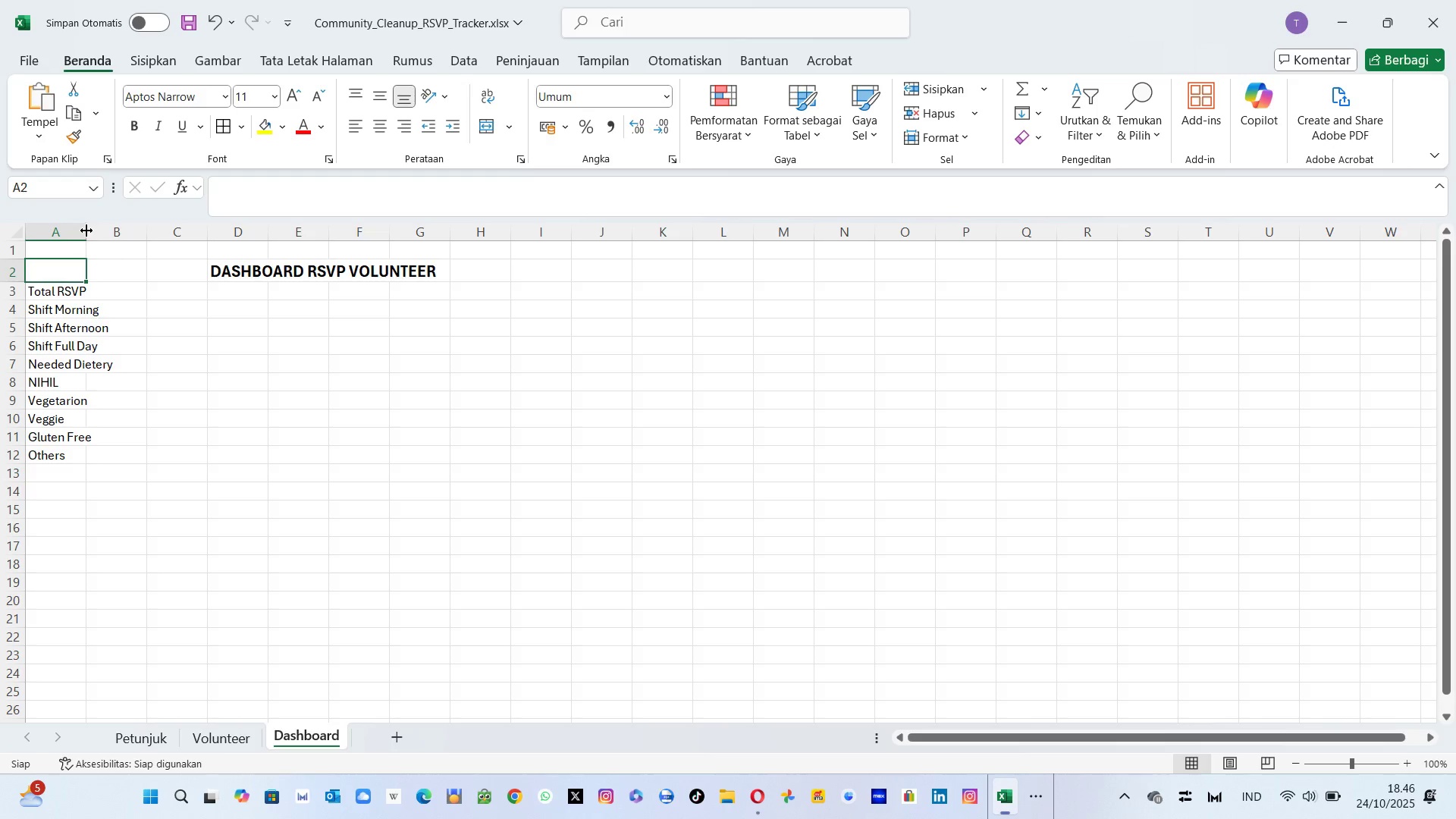 
left_click_drag(start_coordinate=[86, 231], to_coordinate=[148, 237])
 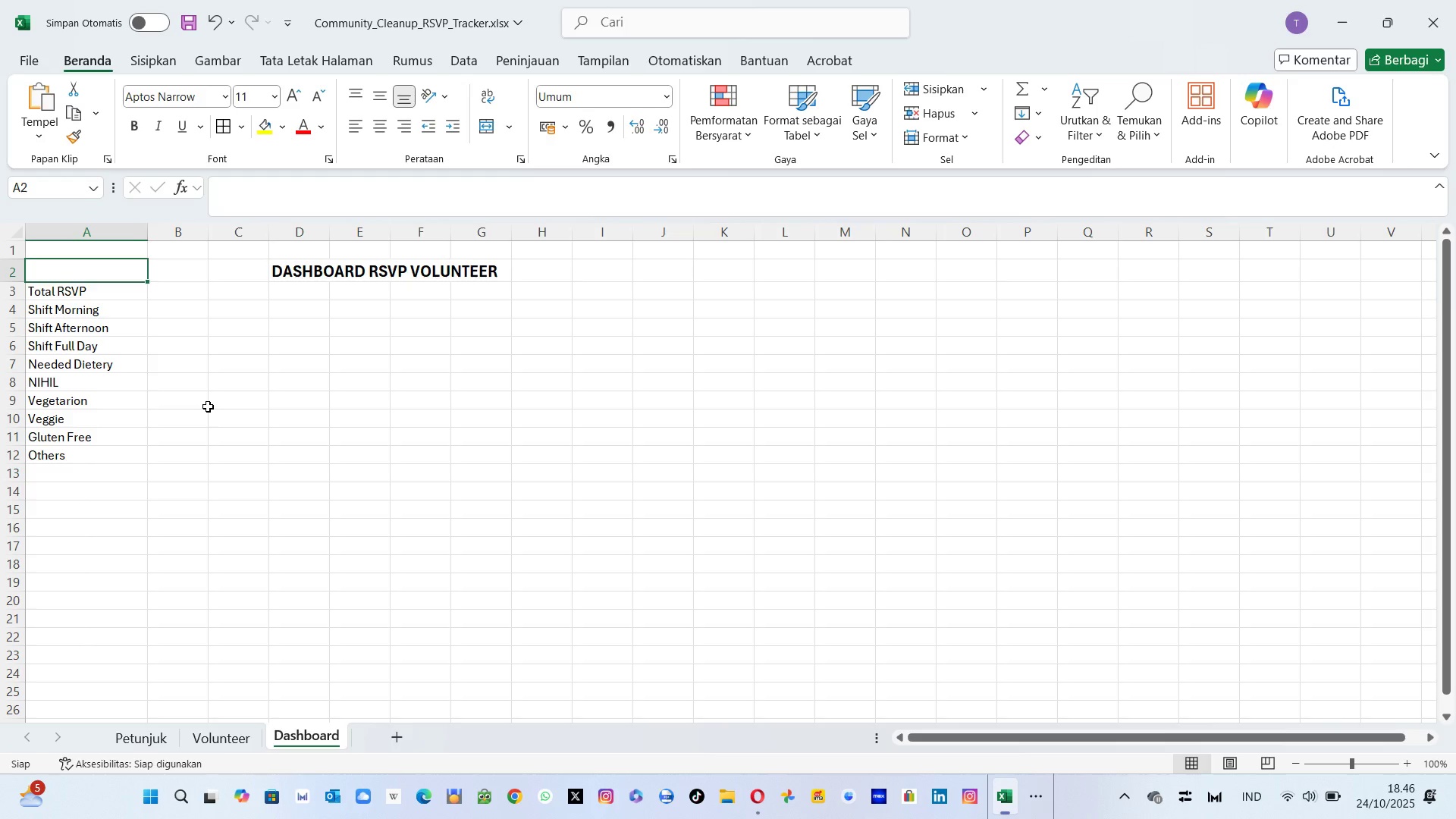 
left_click([208, 406])
 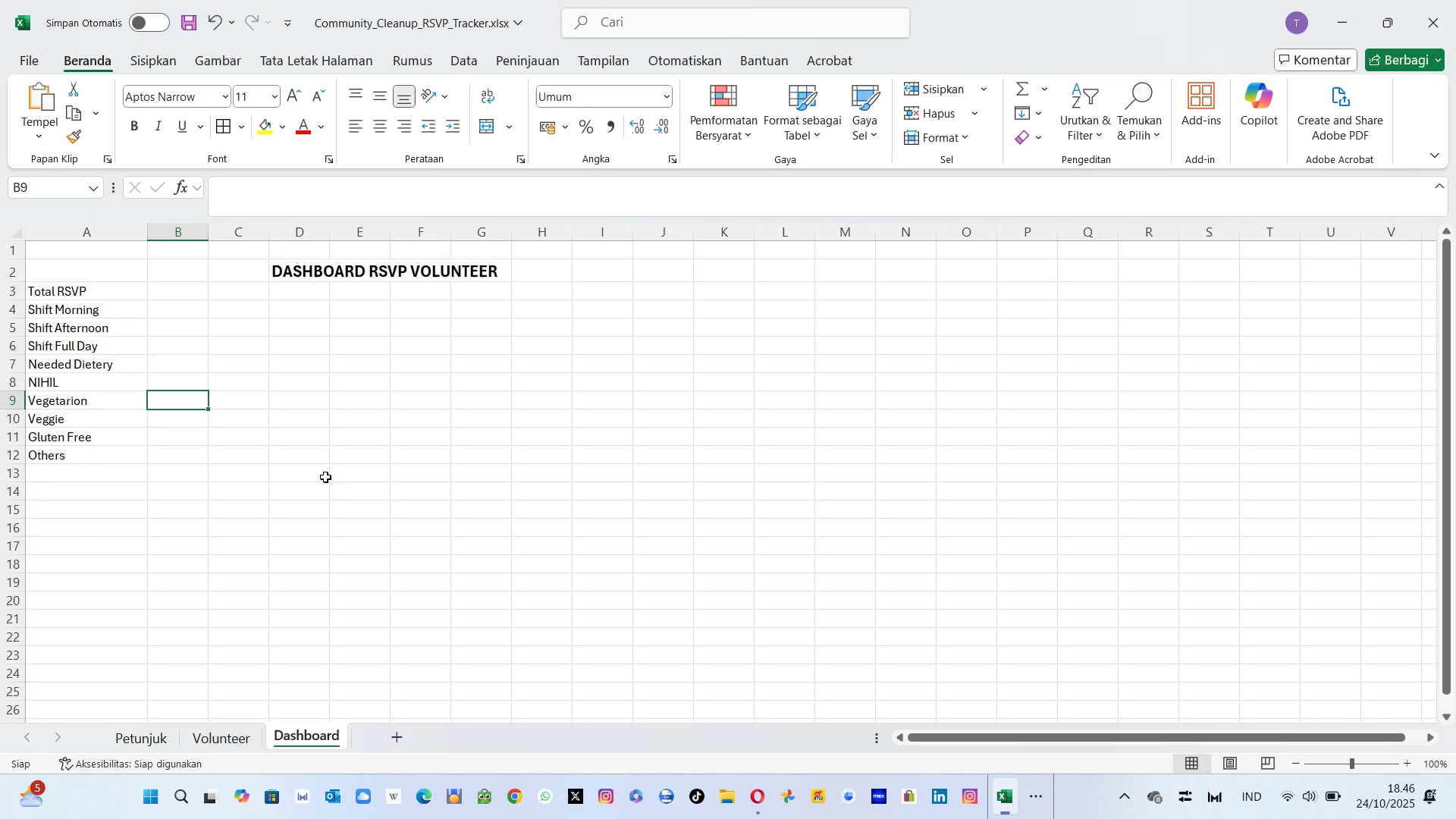 
key(Alt+AltLeft)
 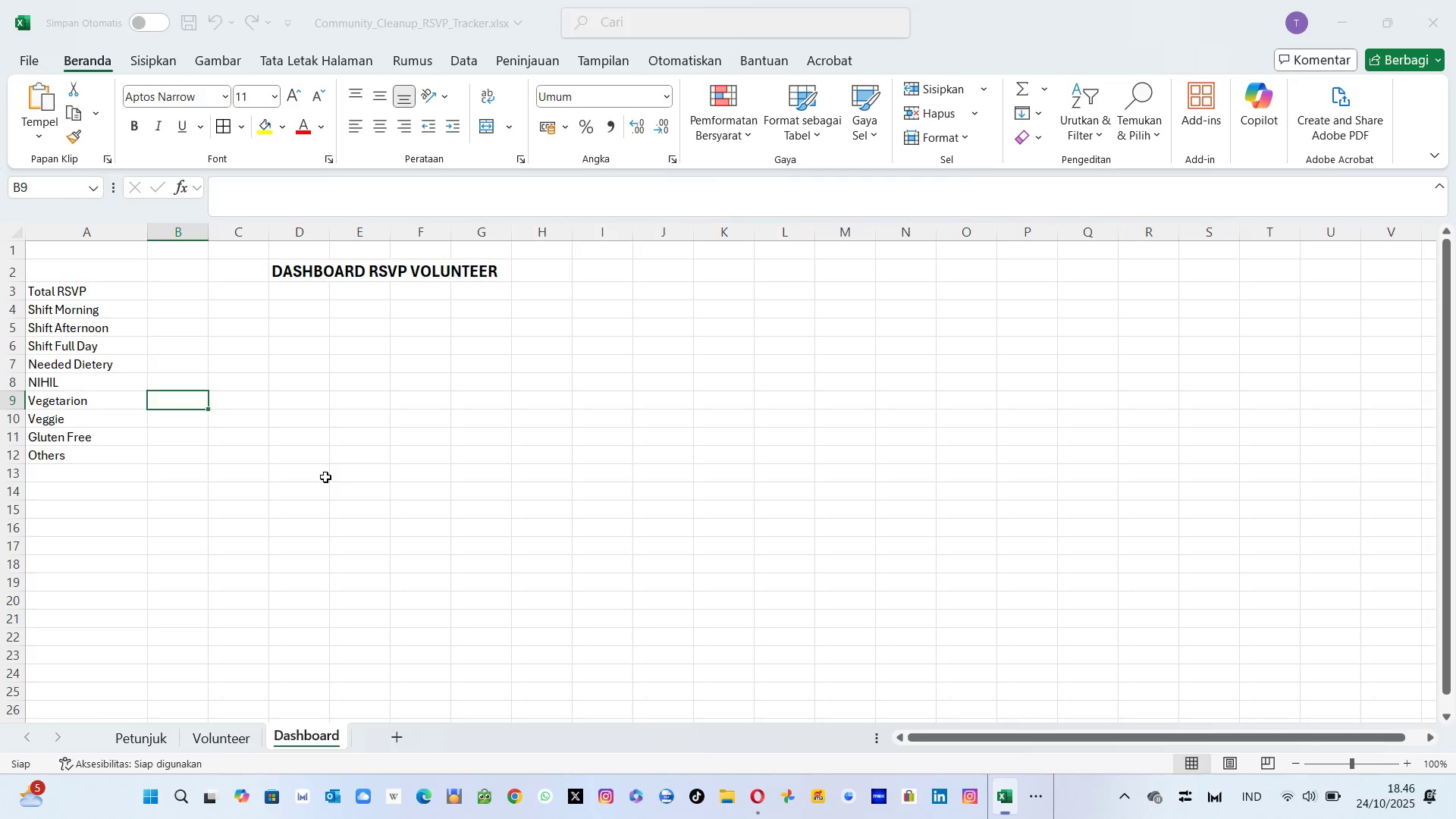 
key(Alt+Tab)
 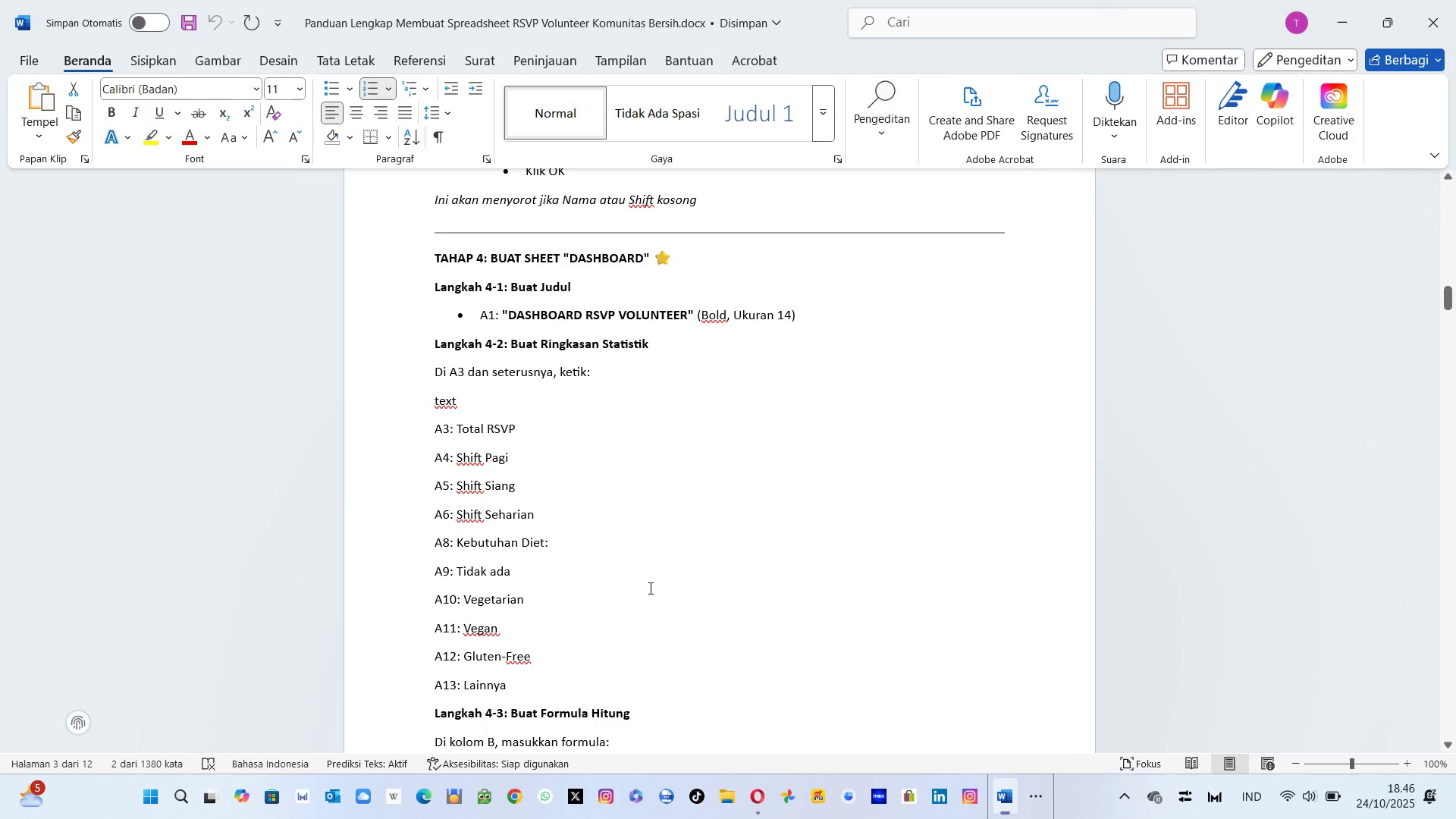 
scroll: coordinate [649, 588], scroll_direction: down, amount: 6.0
 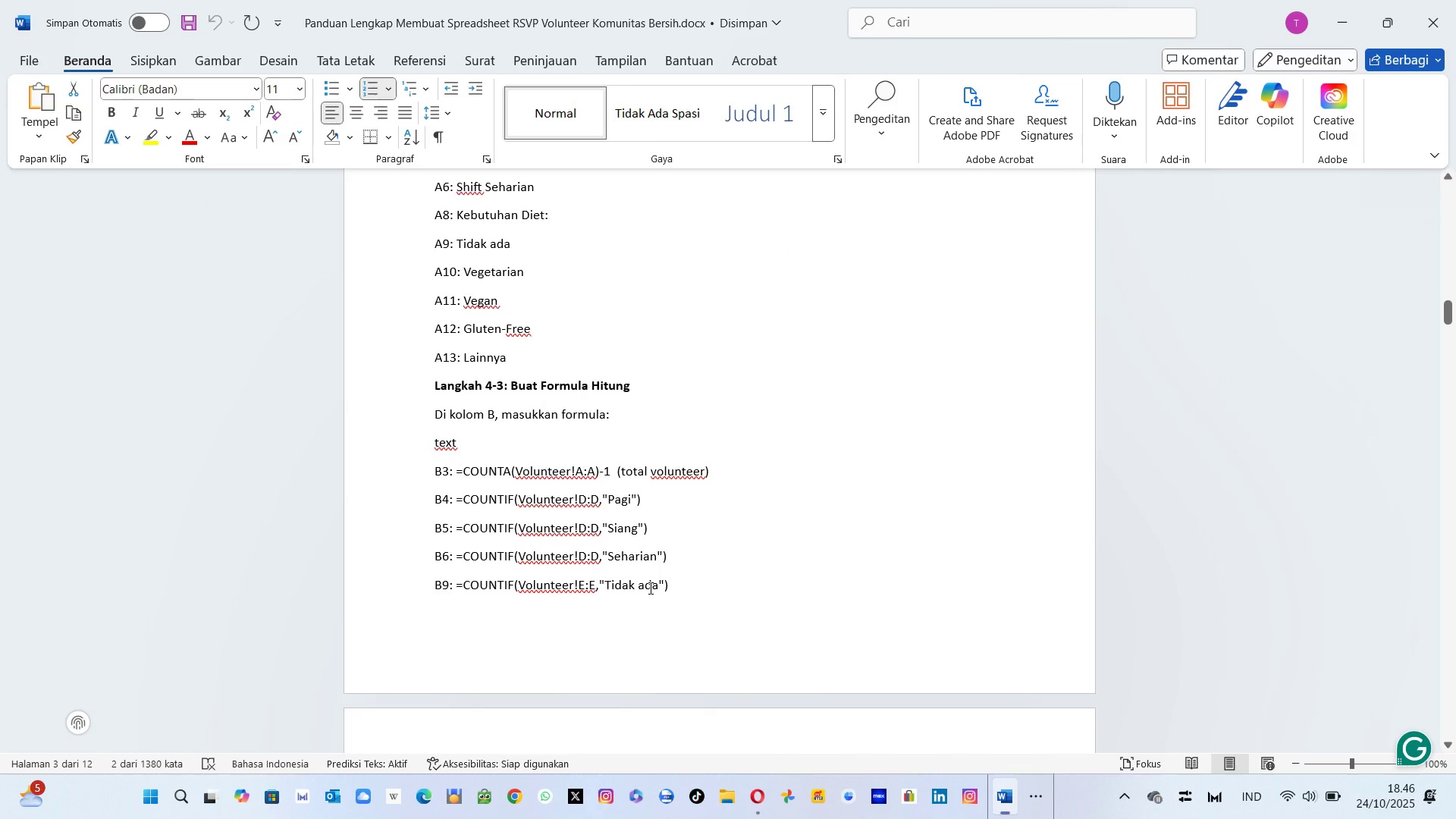 
wait(8.81)
 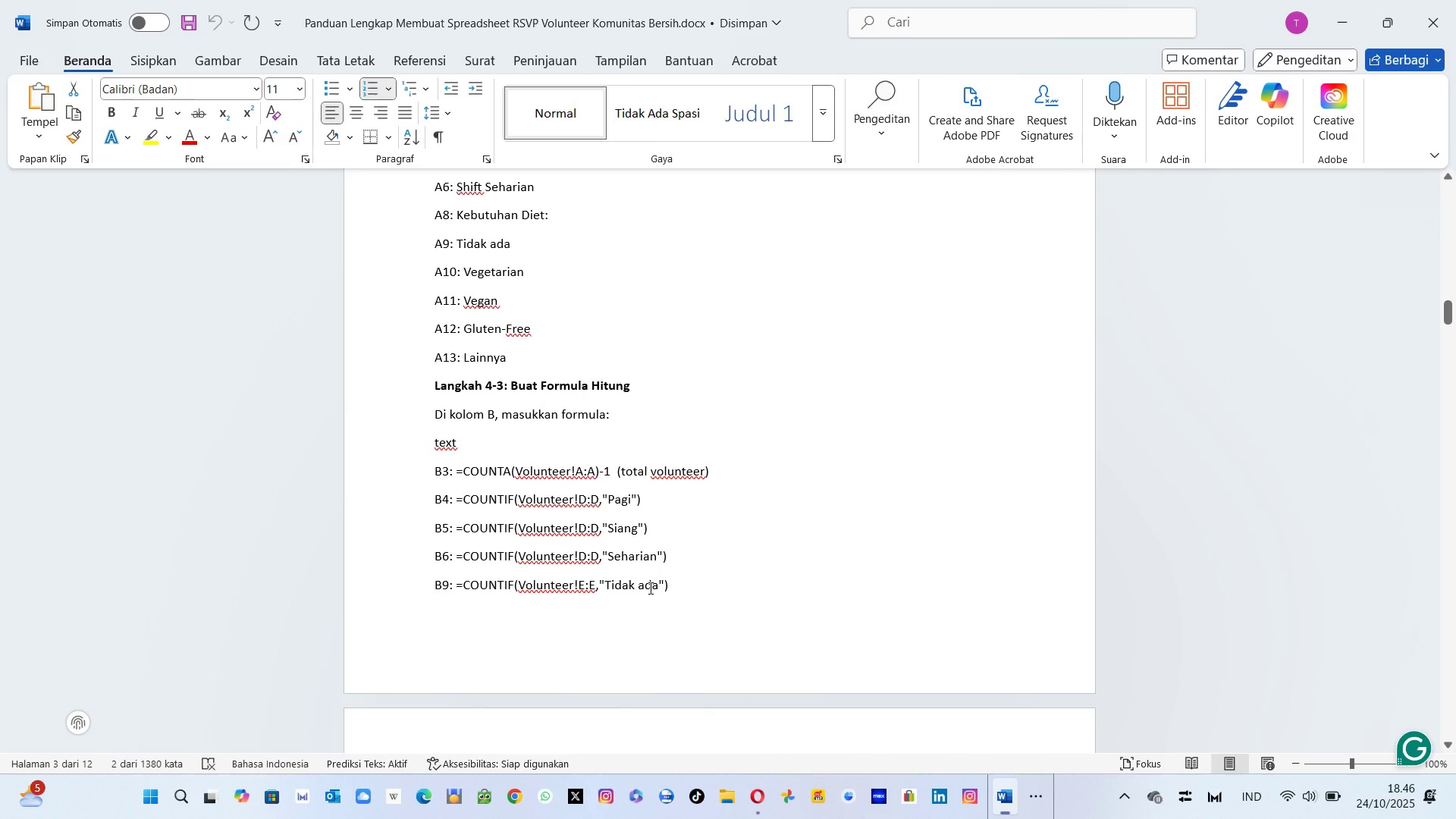 
key(Alt+AltLeft)
 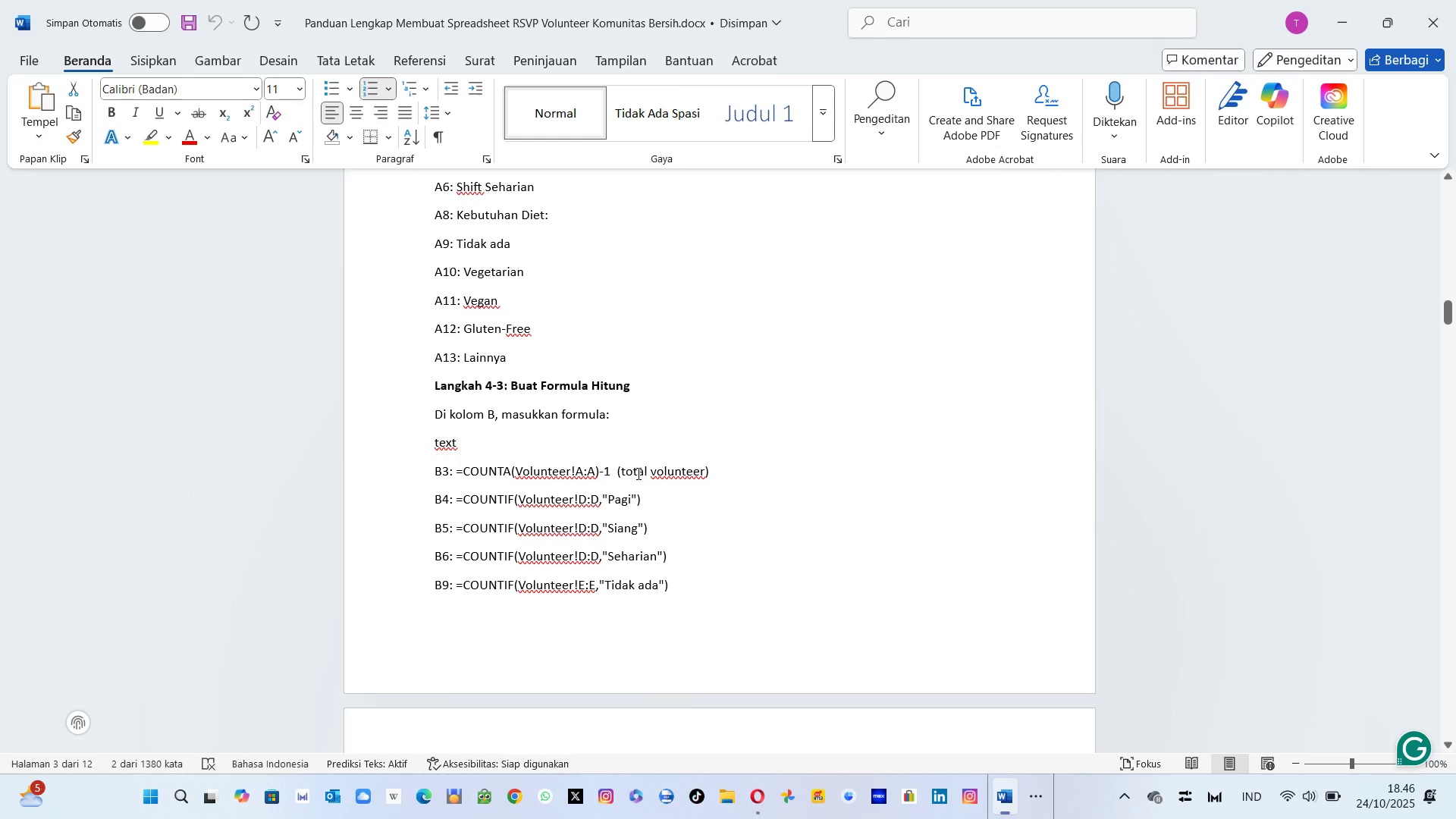 
key(Alt+Tab)
 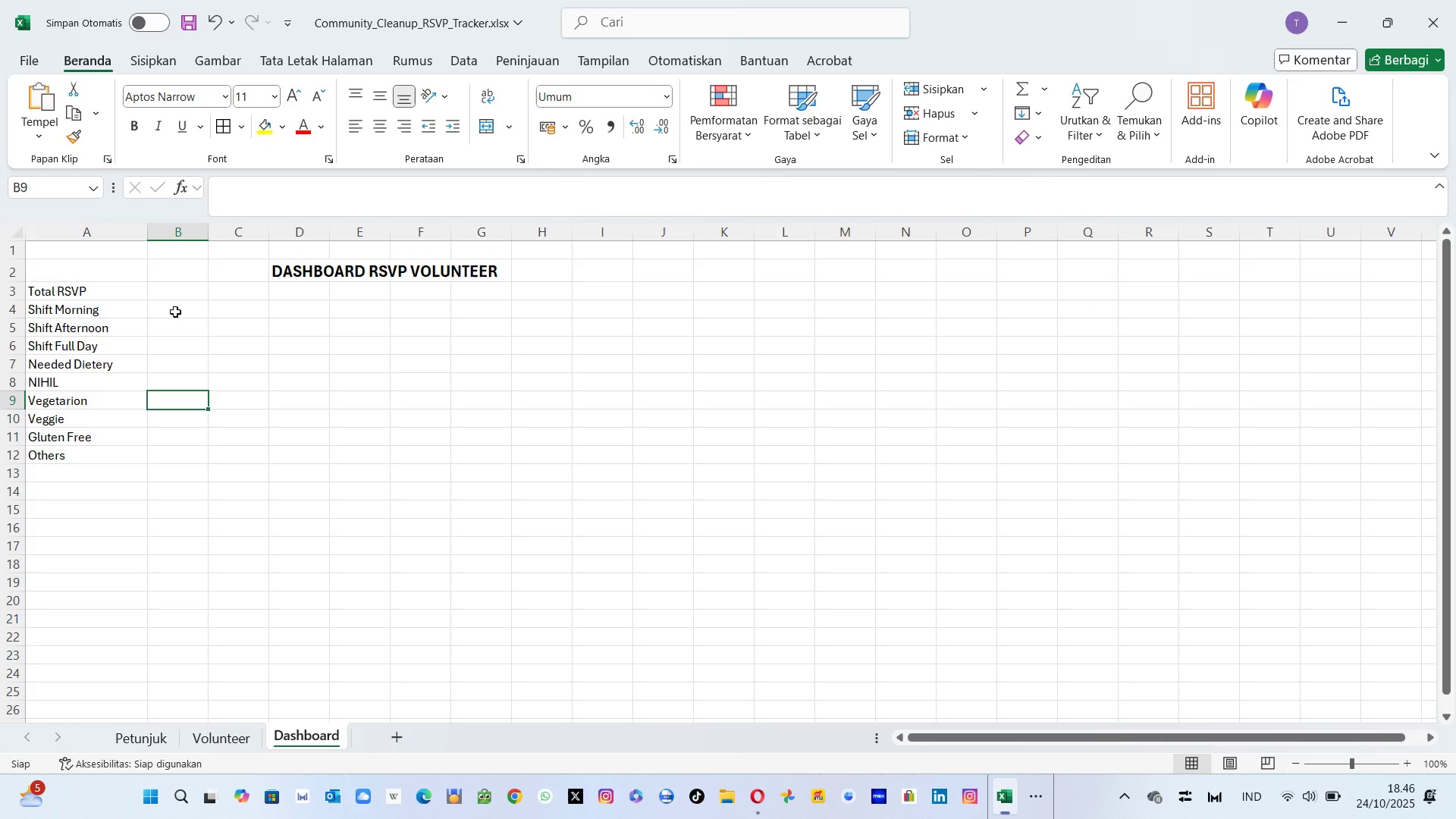 
left_click([175, 312])
 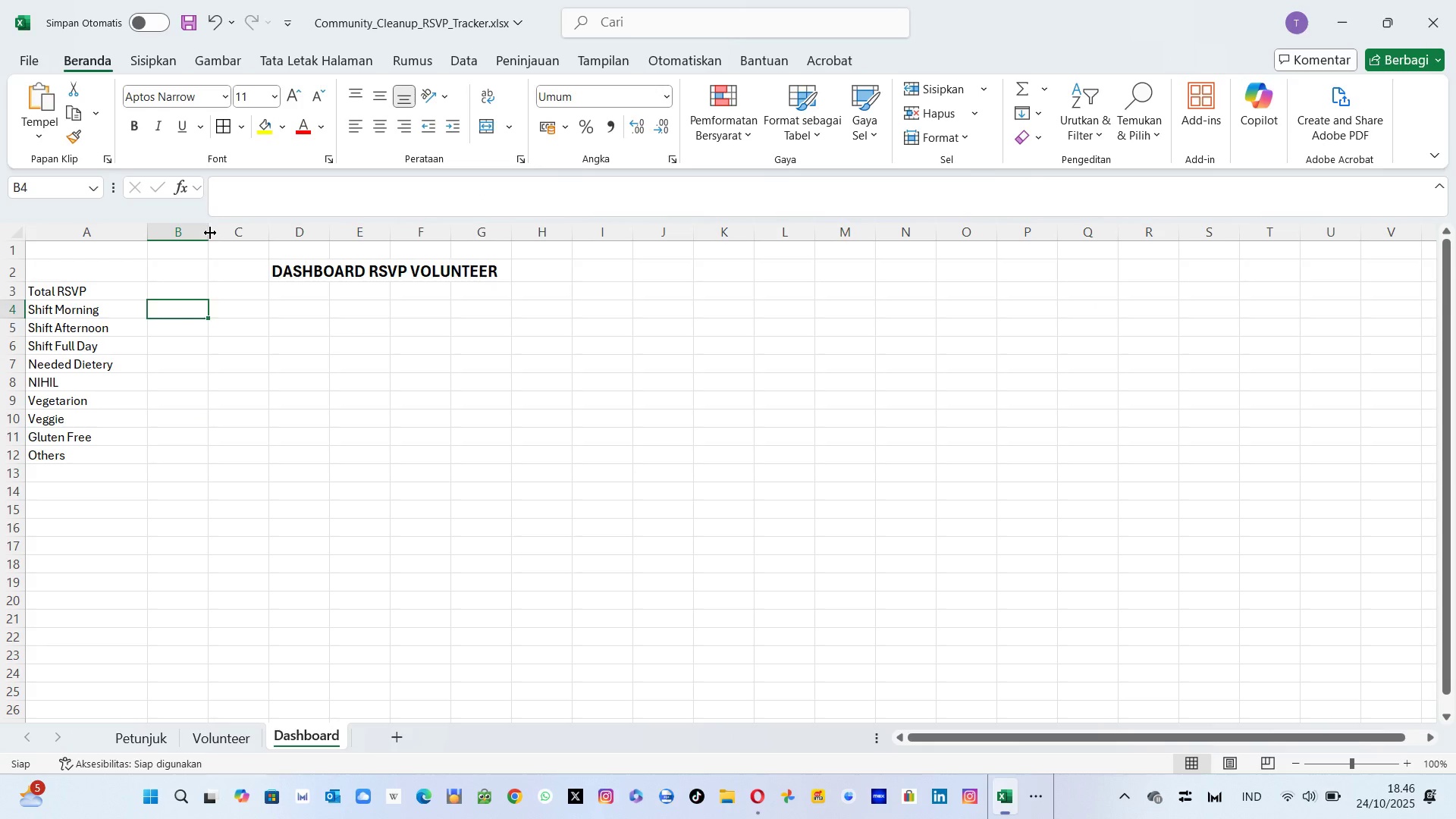 
left_click_drag(start_coordinate=[210, 233], to_coordinate=[239, 237])
 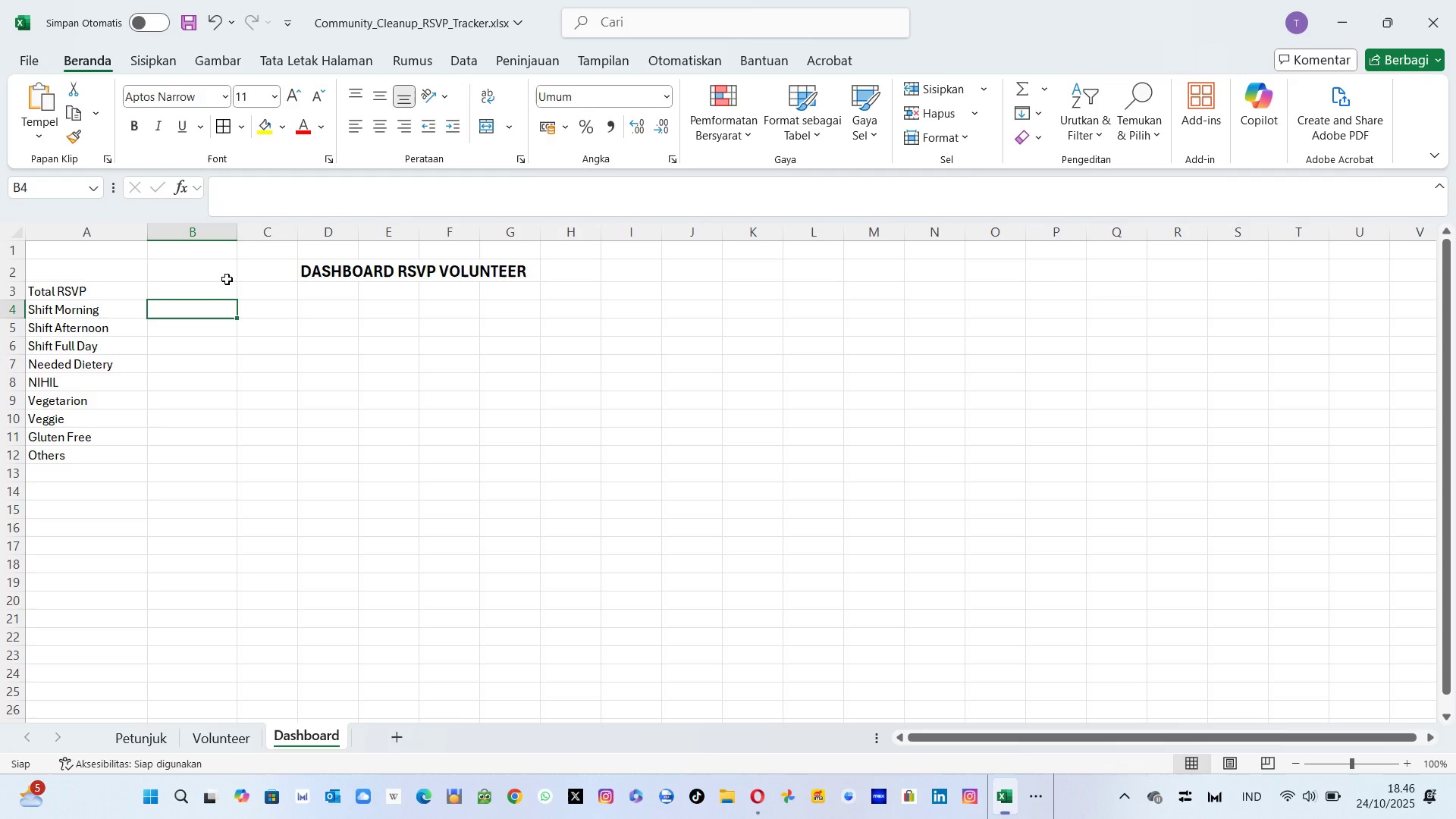 
left_click([231, 202])
 